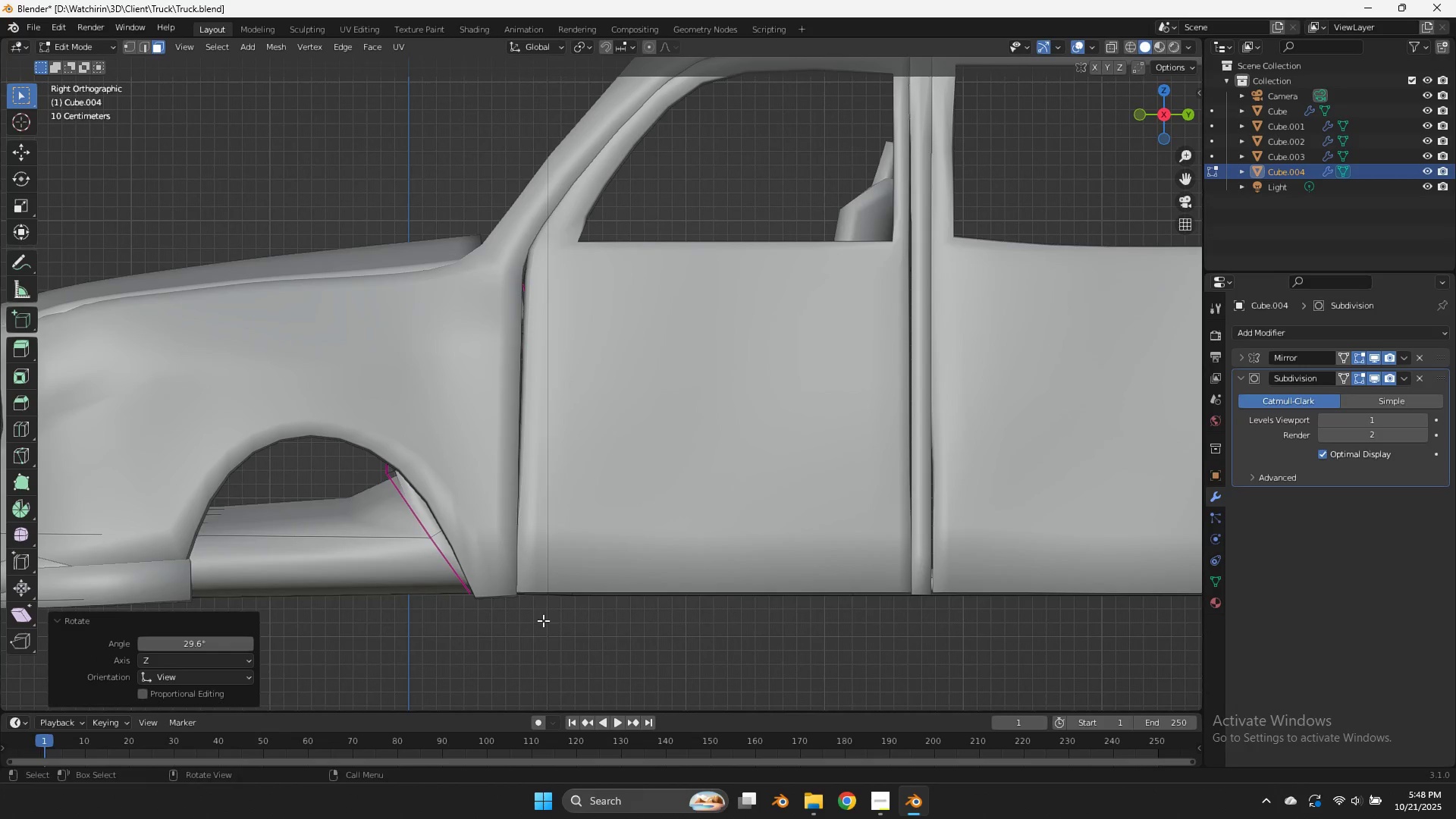 
scroll: coordinate [1108, 178], scroll_direction: down, amount: 4.0
 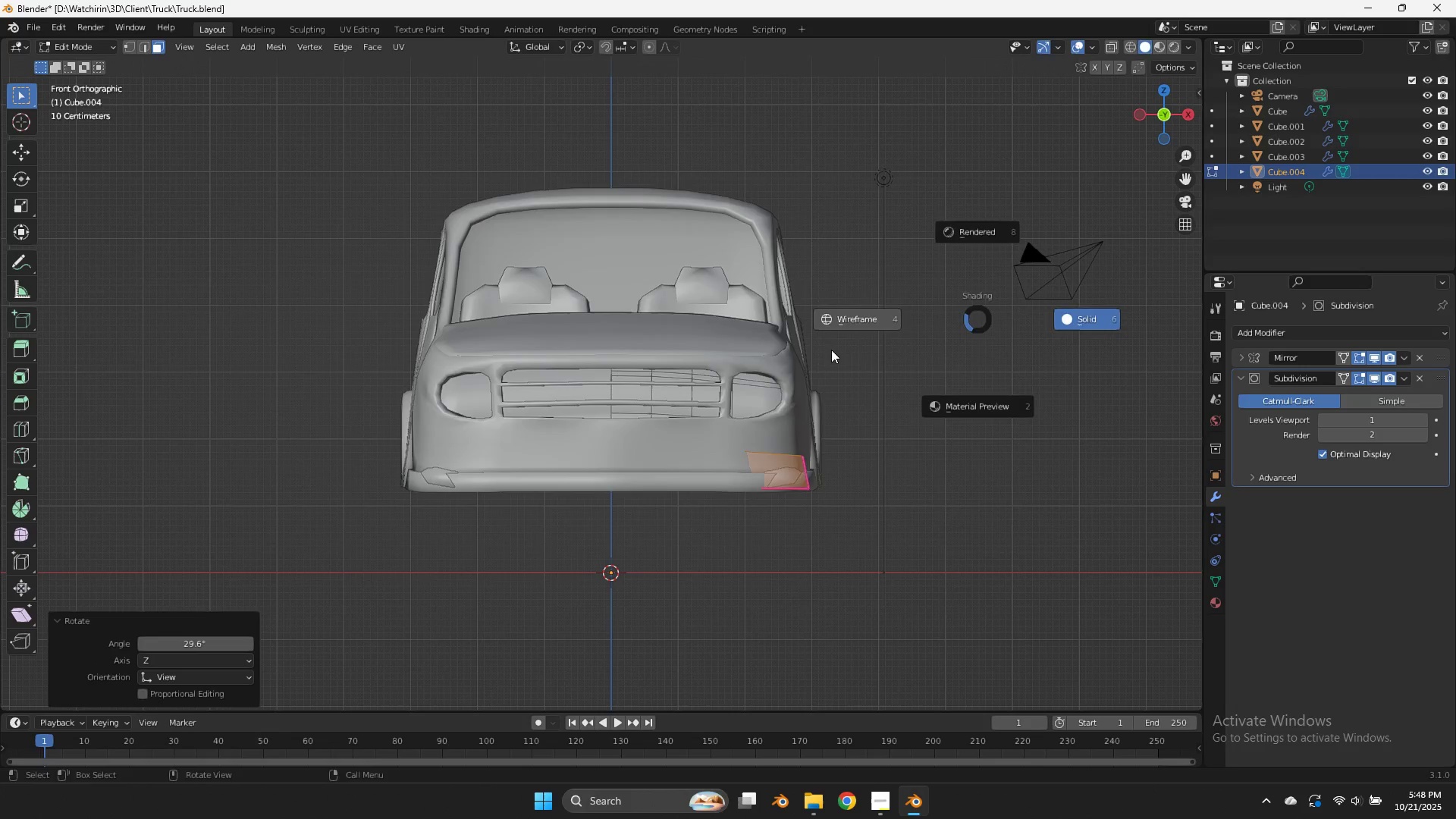 
type(zs)
 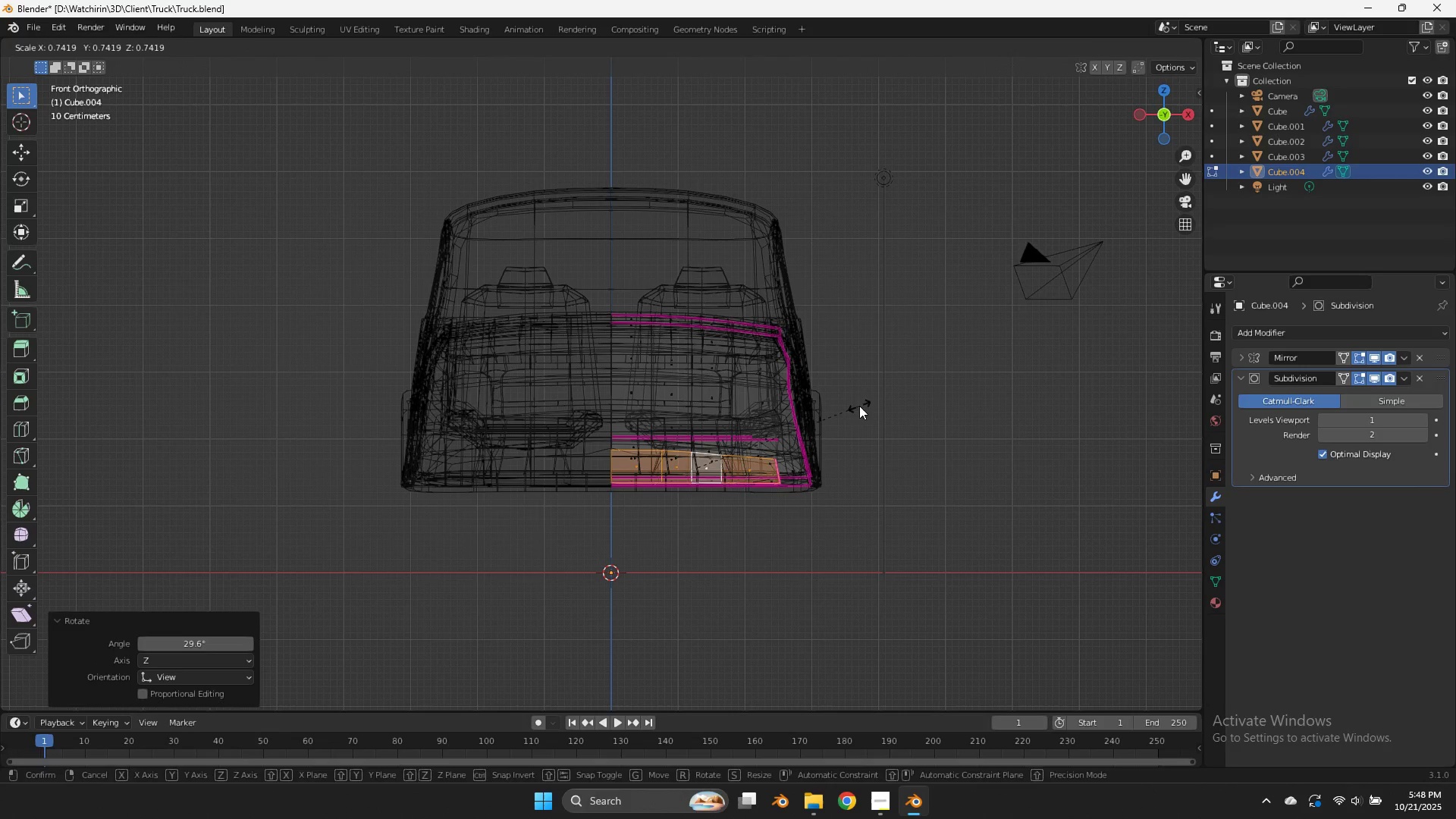 
left_click([859, 406])
 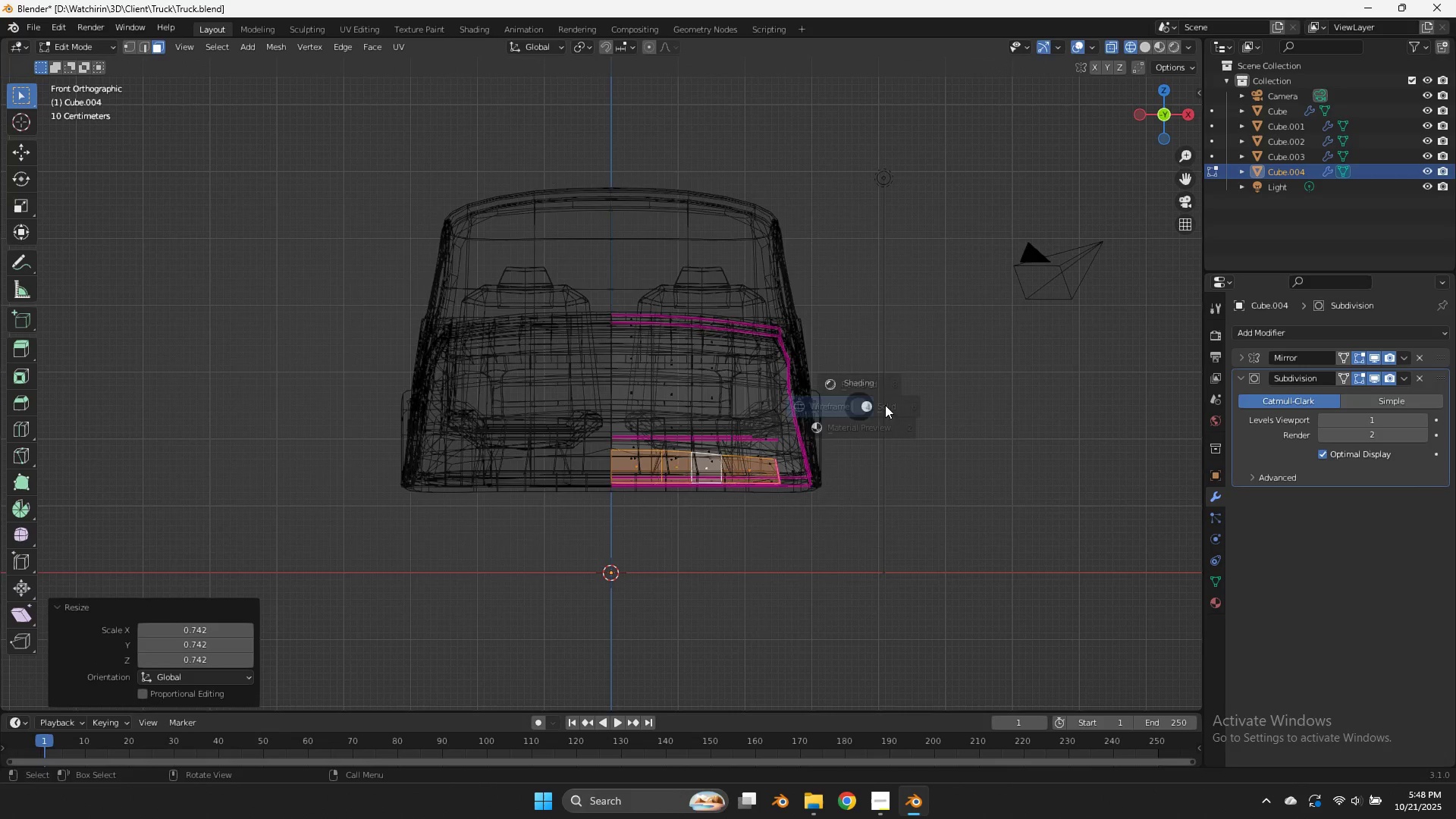 
type(zg)
 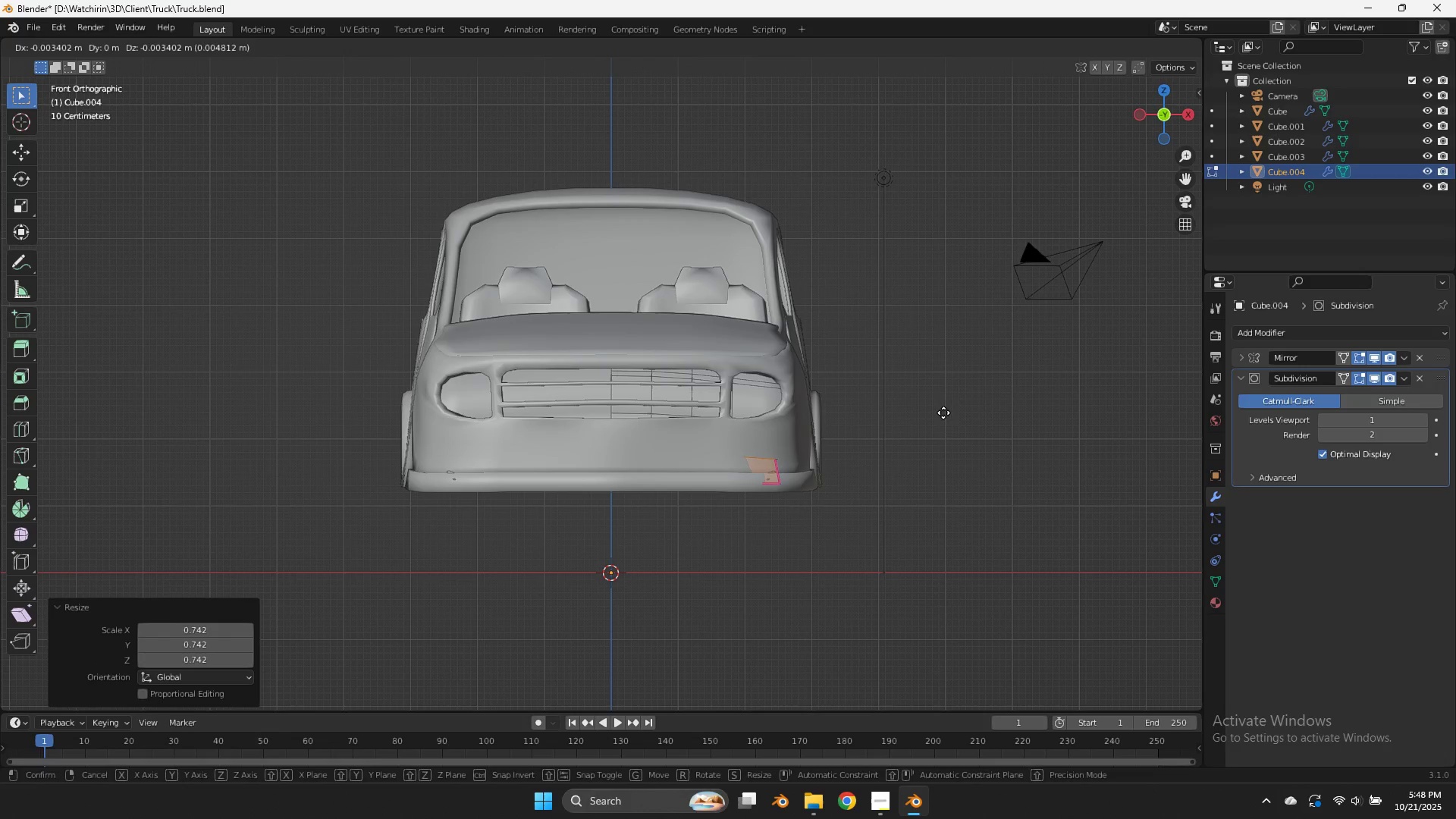 
hold_key(key=ShiftLeft, duration=0.91)
left_click([871, 424])
 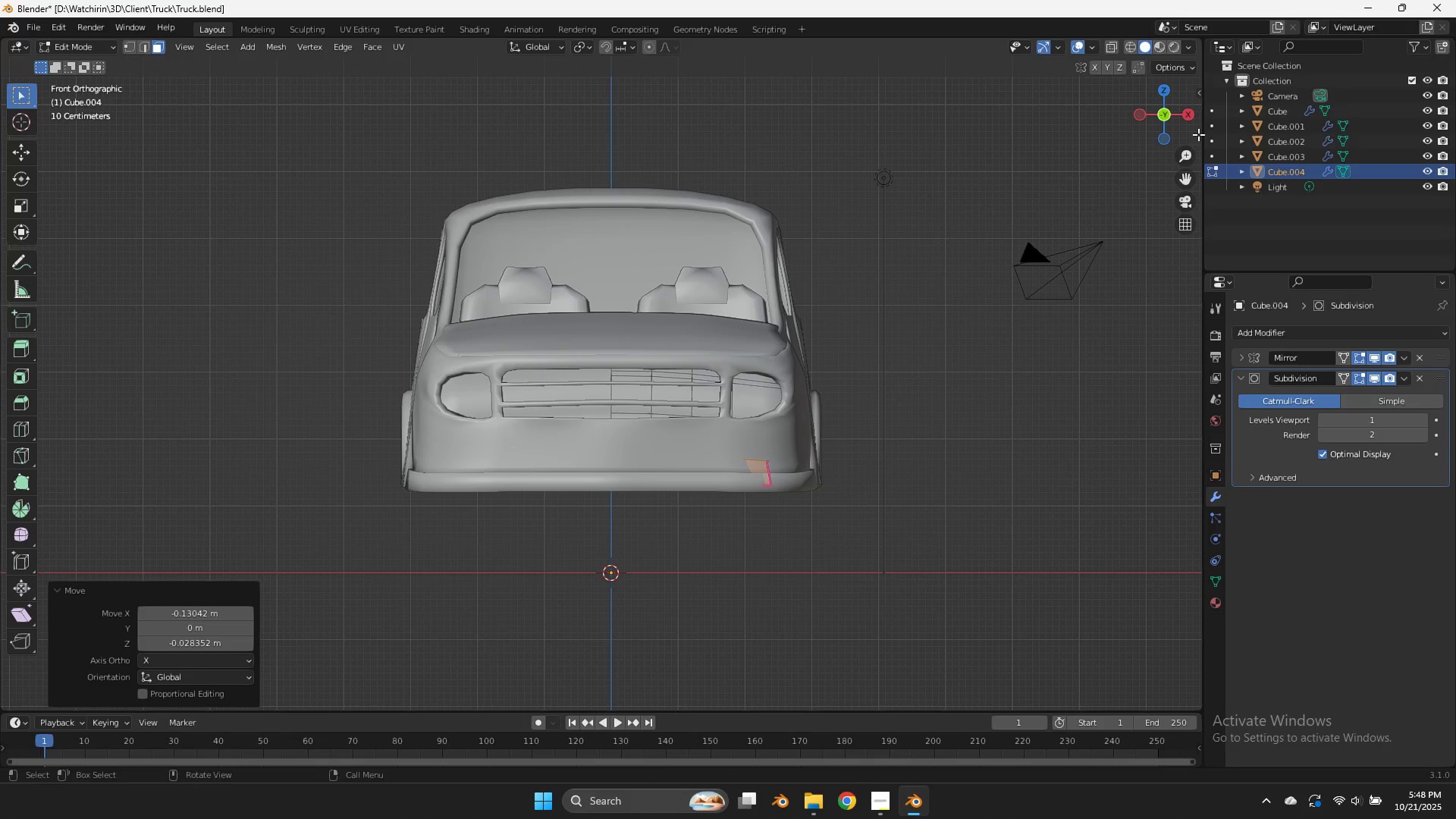 
left_click_drag(start_coordinate=[1195, 132], to_coordinate=[1188, 127])
 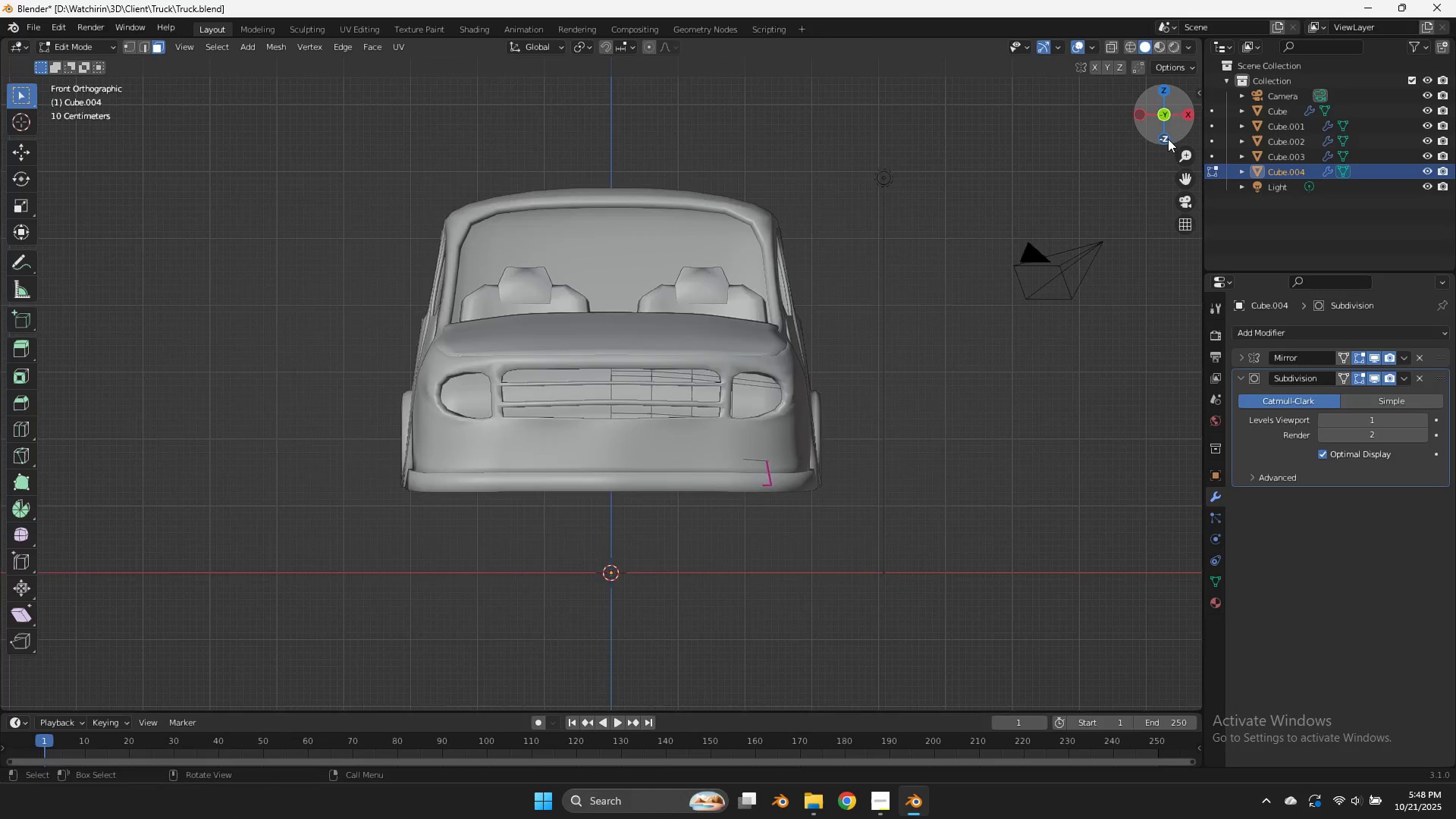 
left_click([1168, 139])
 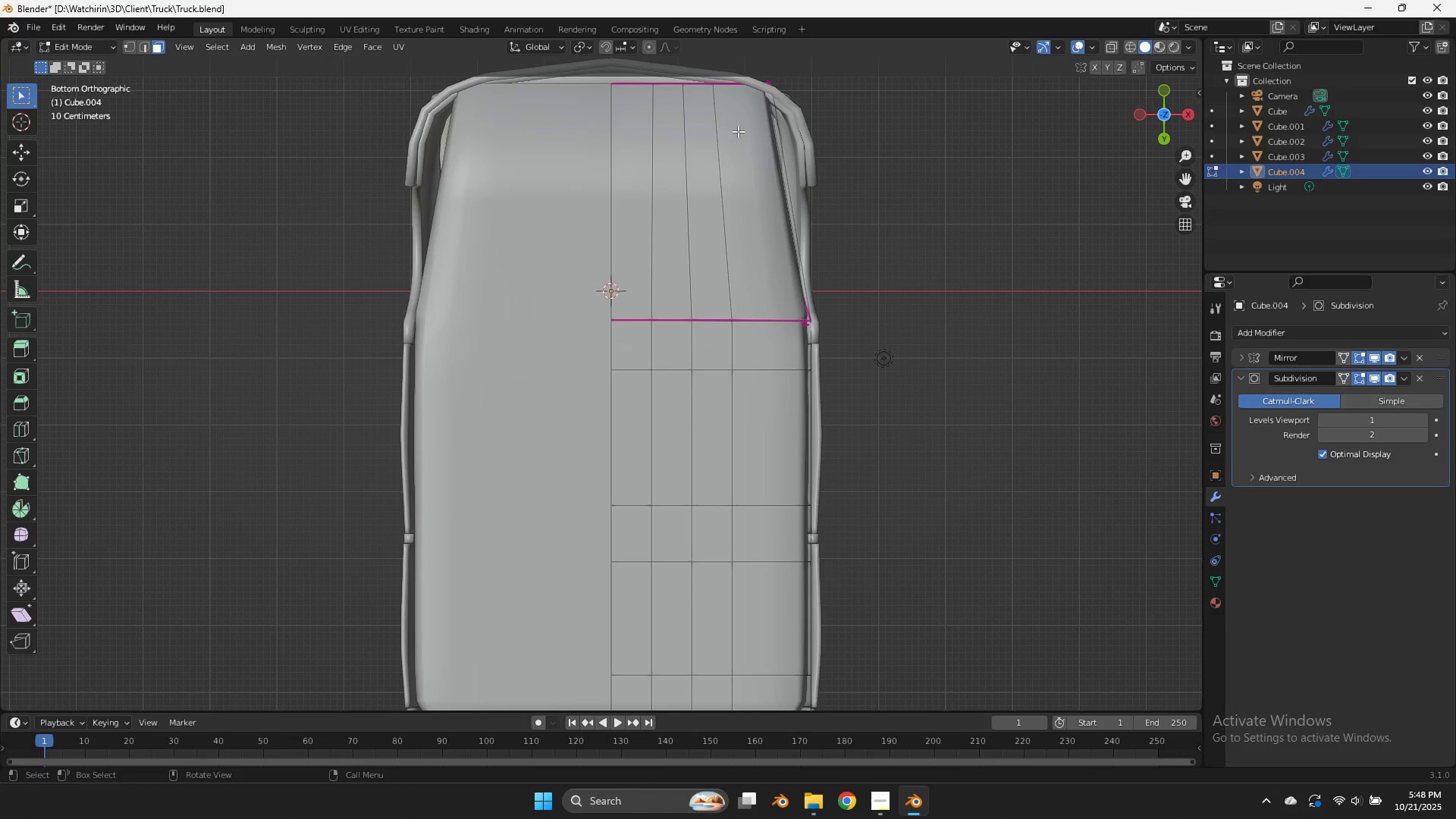 
key(Control+R)
 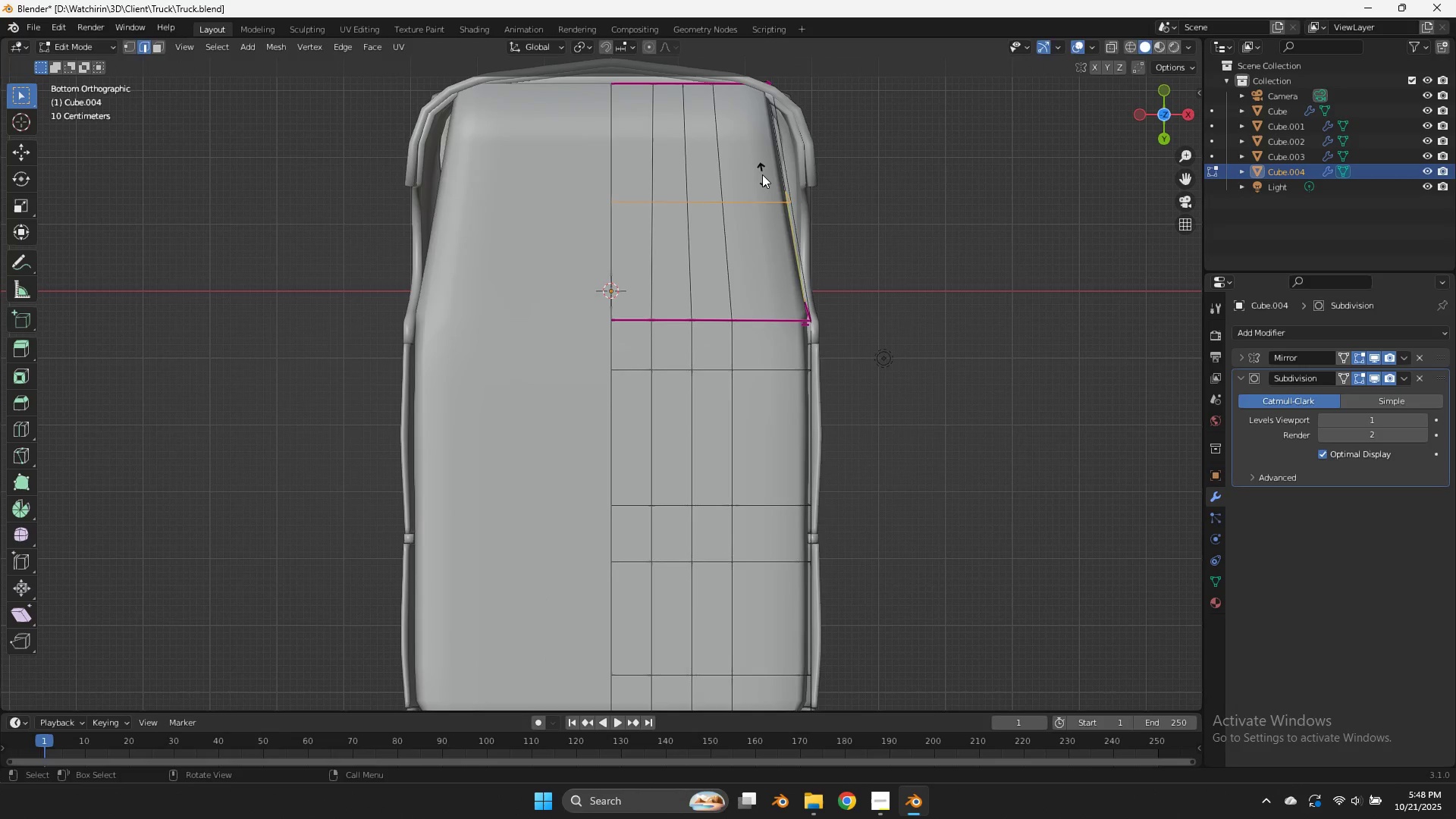 
left_click([762, 174])
 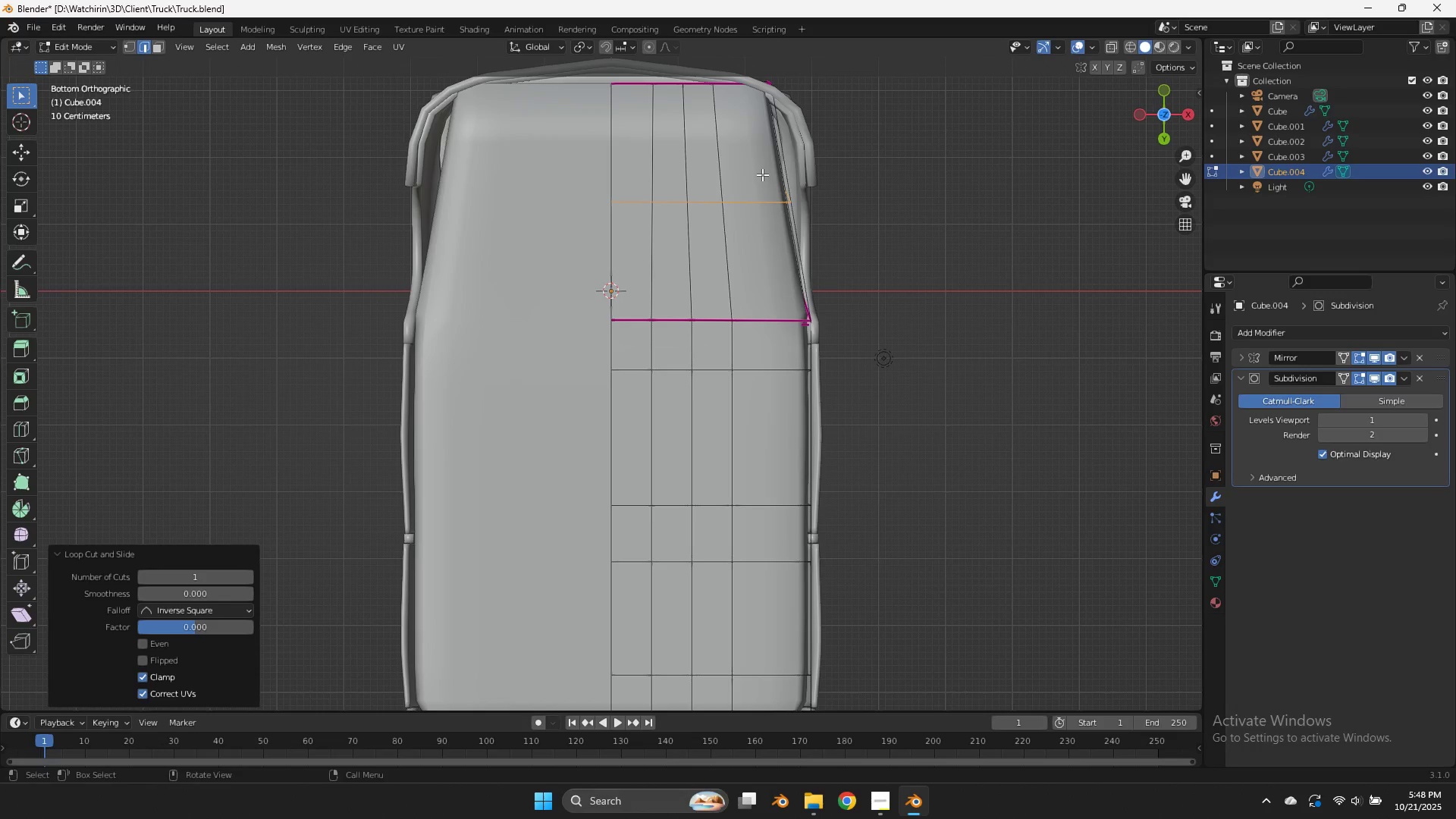 
right_click([762, 174])
 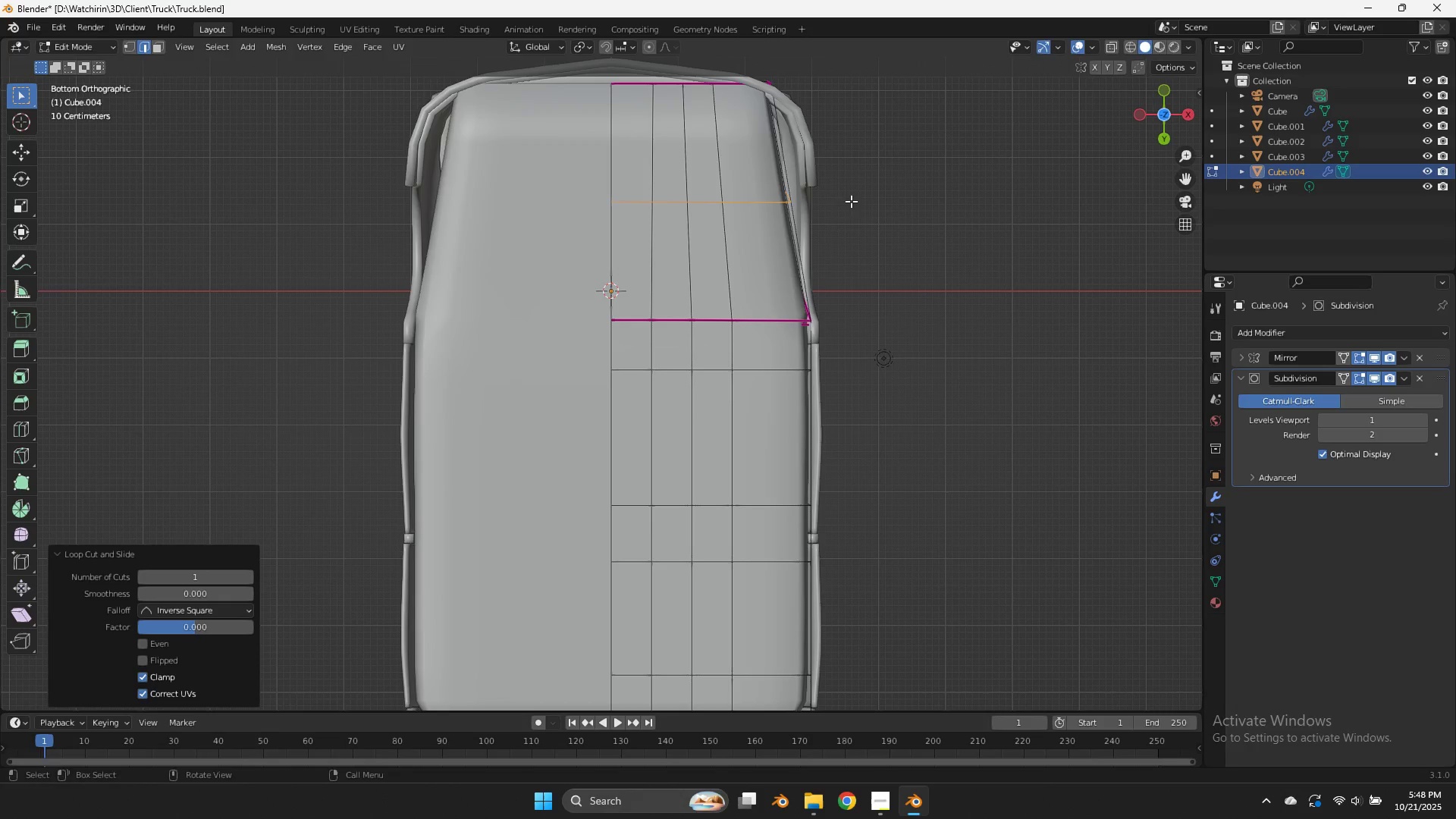 
key(S)
 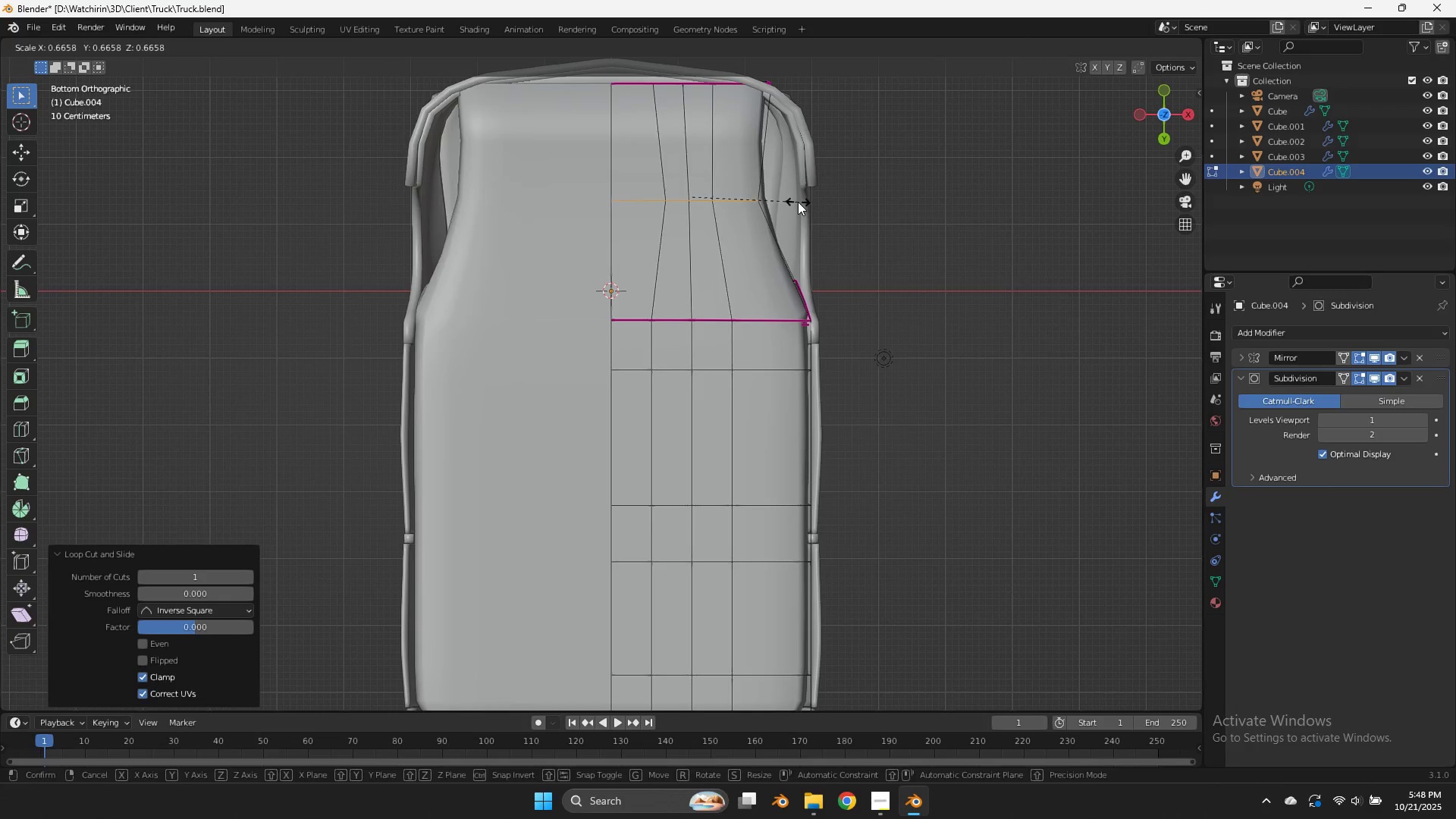 
right_click([798, 202])
 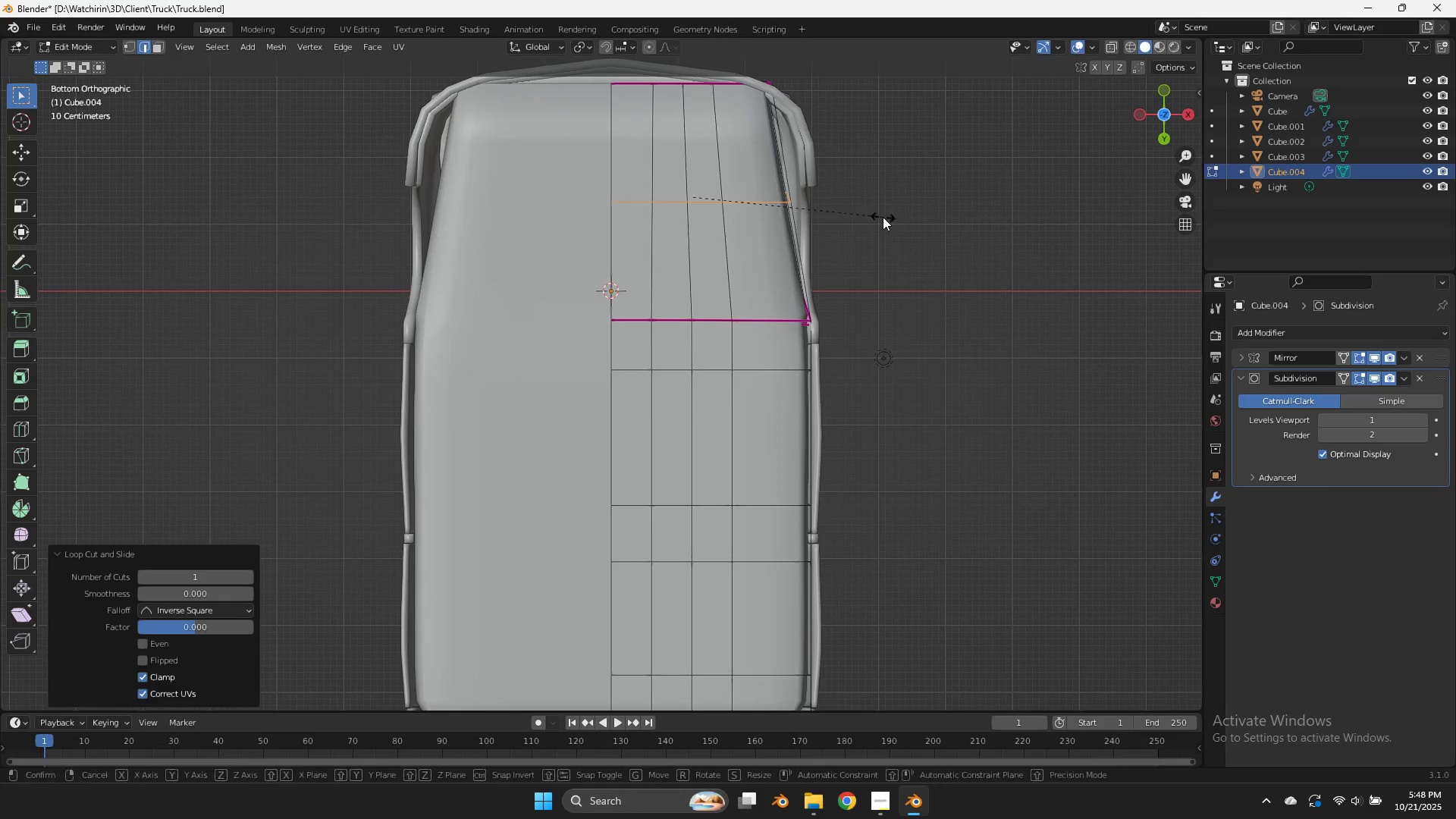 
type(sx)
 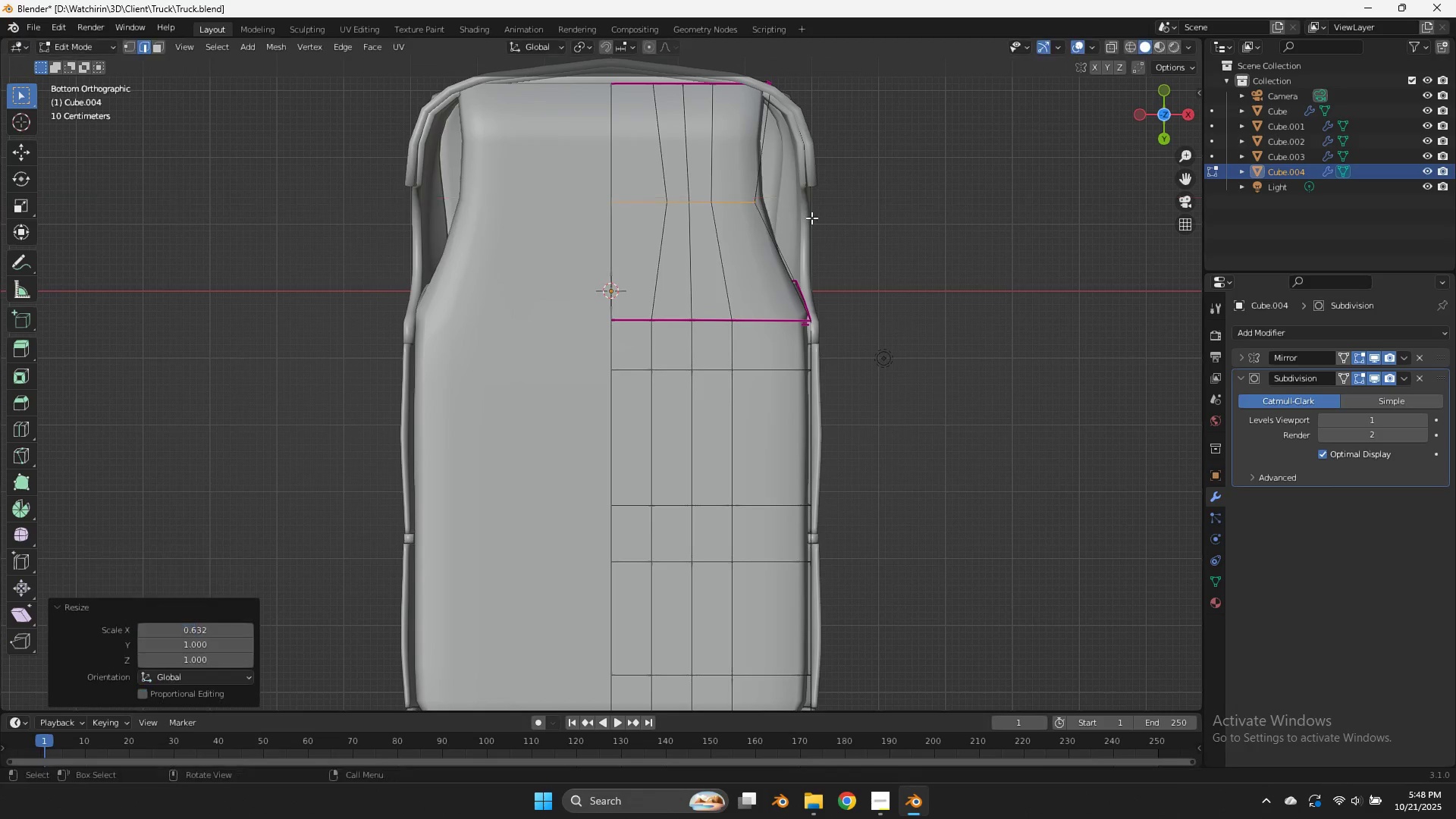 
left_click([811, 218])
 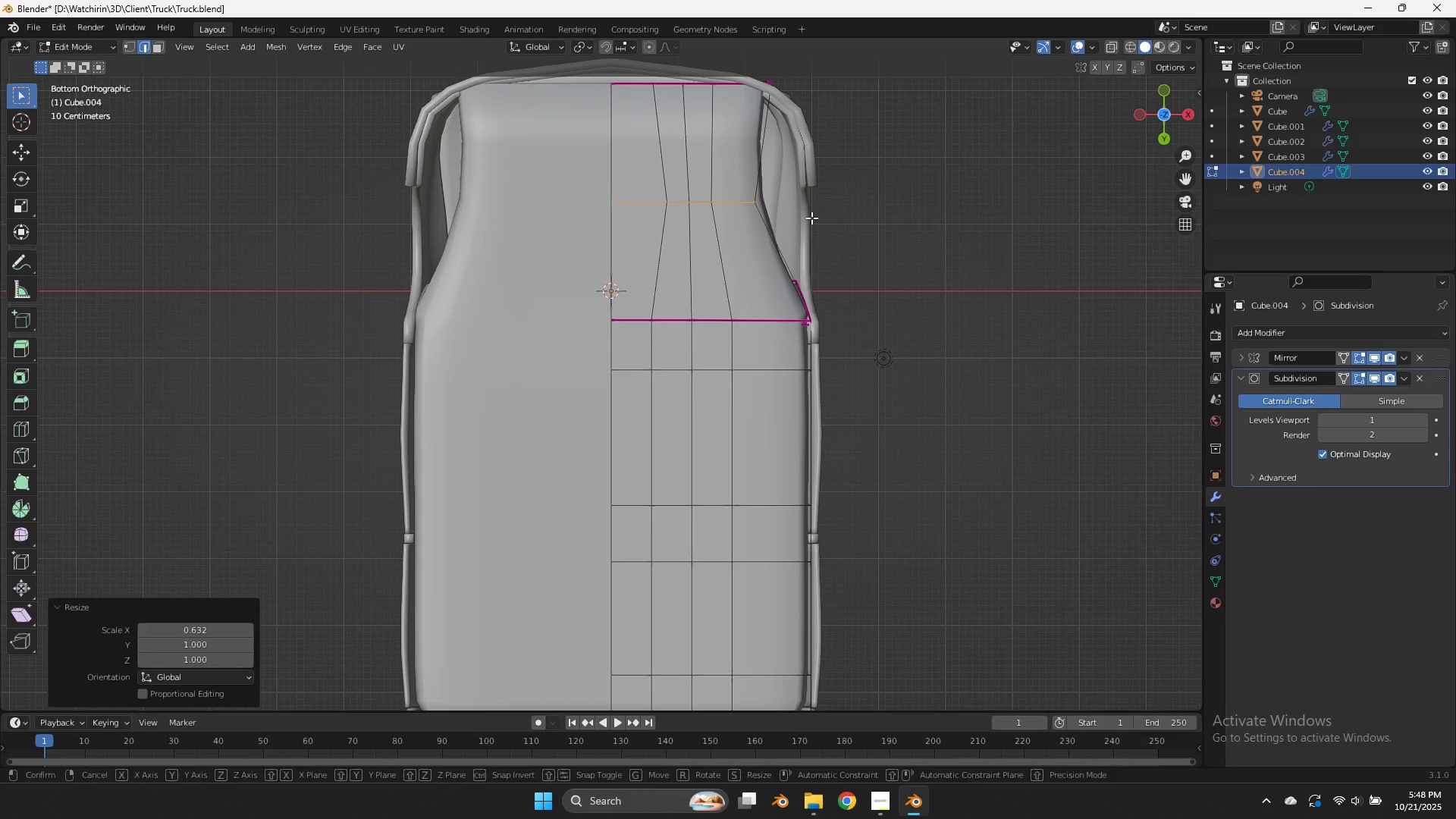 
type(gx)
 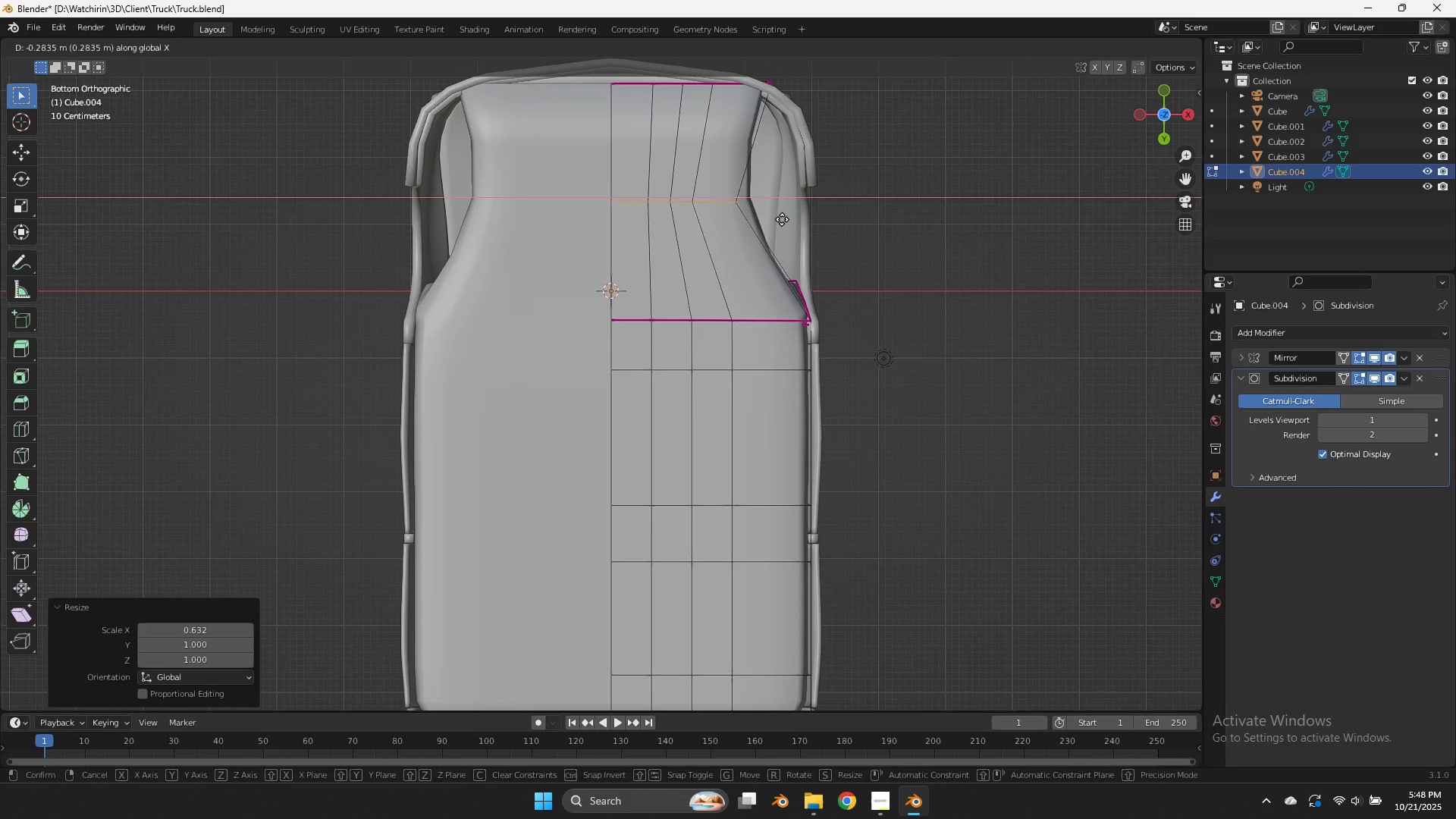 
hold_key(key=ShiftLeft, duration=1.58)
left_click([981, 249])
 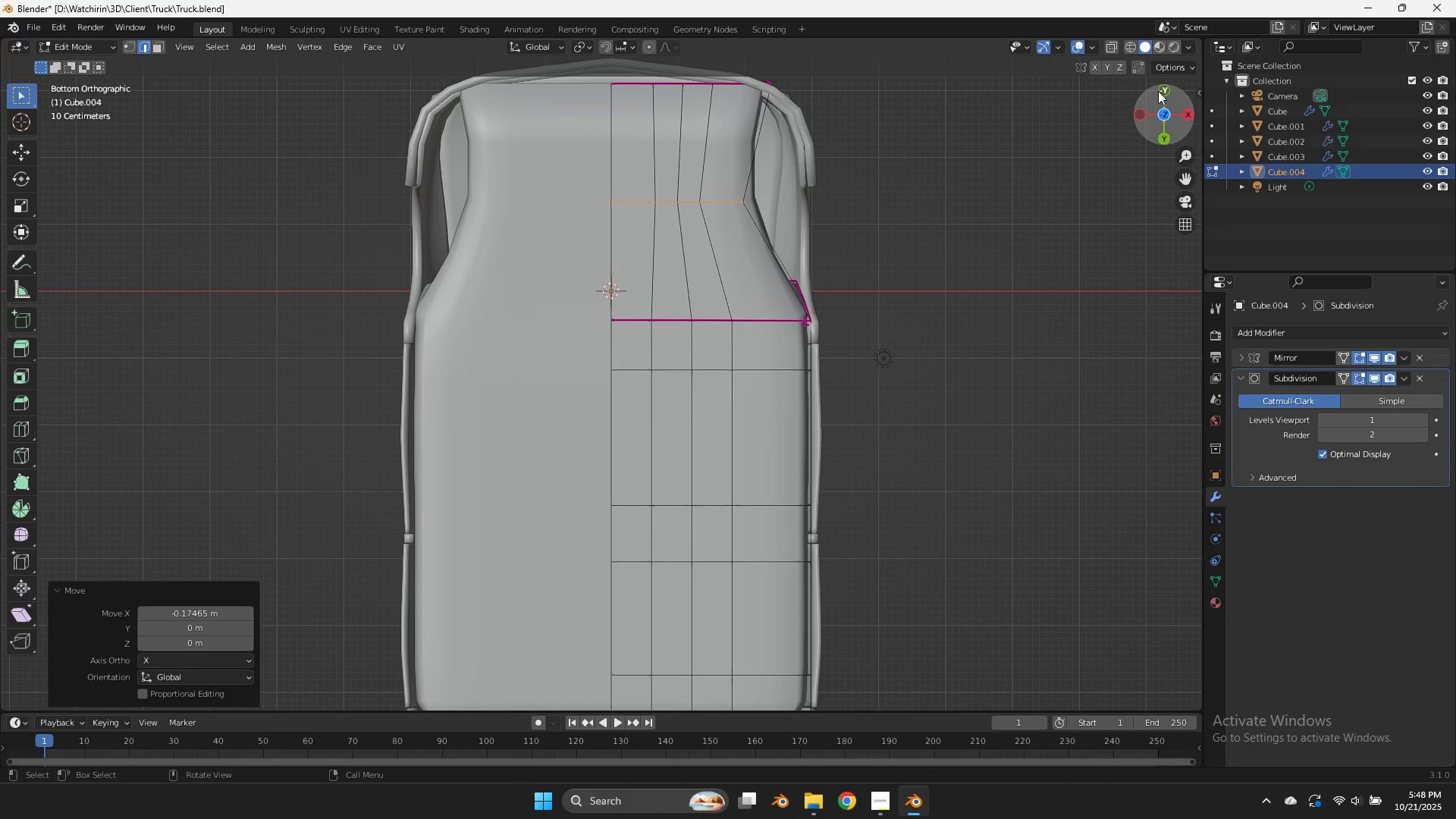 
left_click_drag(start_coordinate=[1163, 102], to_coordinate=[1016, 247])
 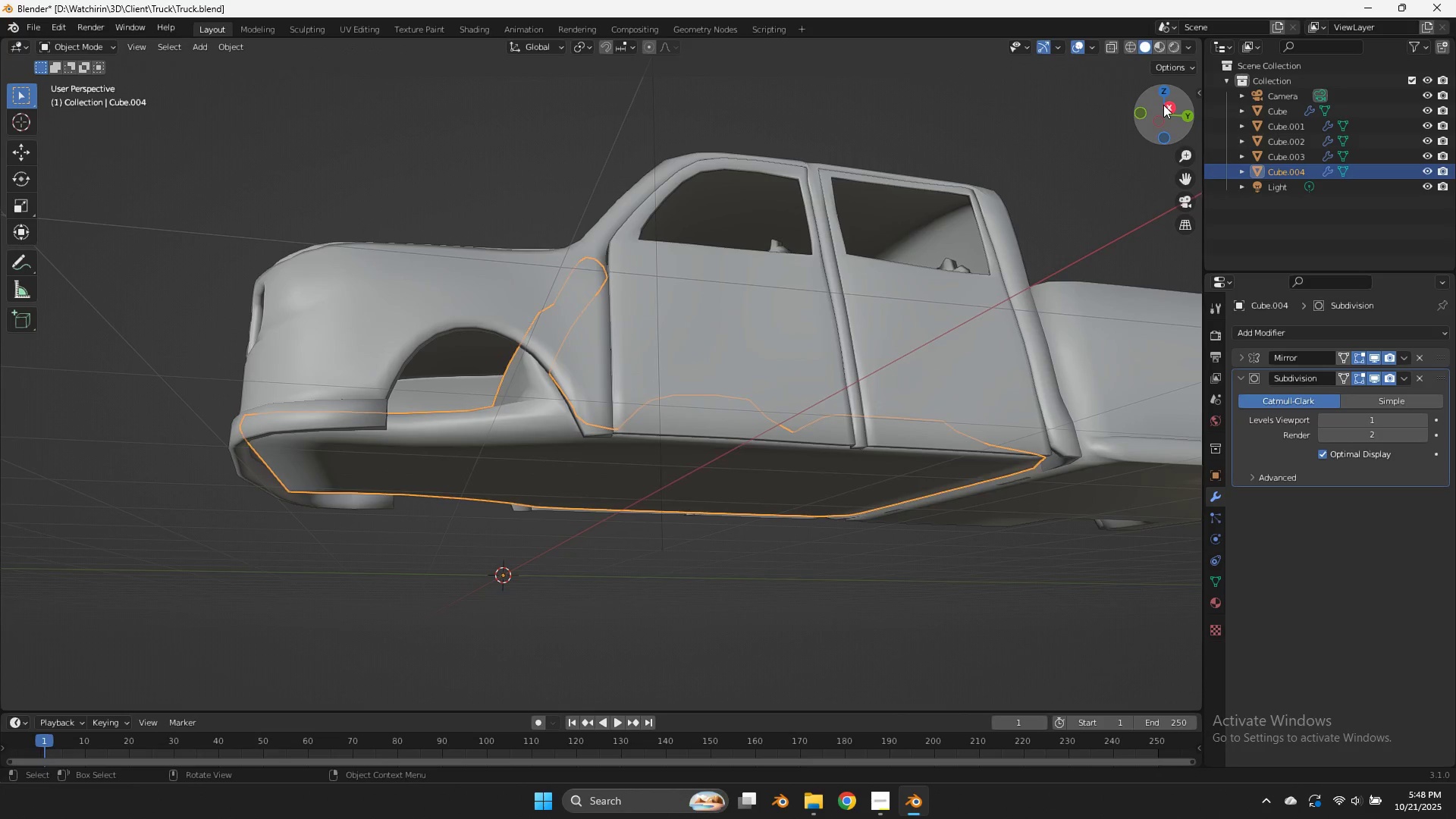 
key(Tab)
 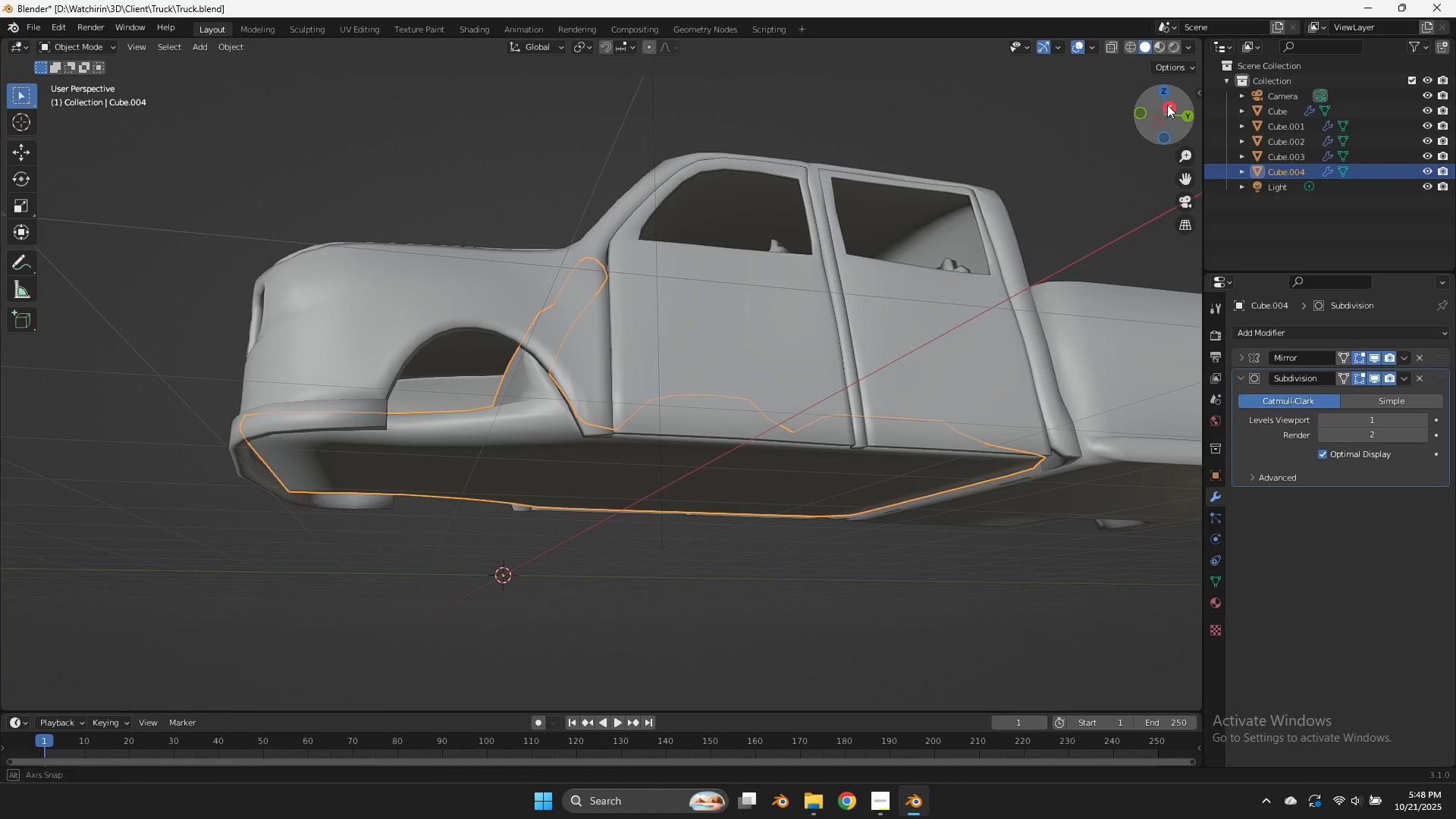 
left_click_drag(start_coordinate=[1163, 105], to_coordinate=[1169, 129])
 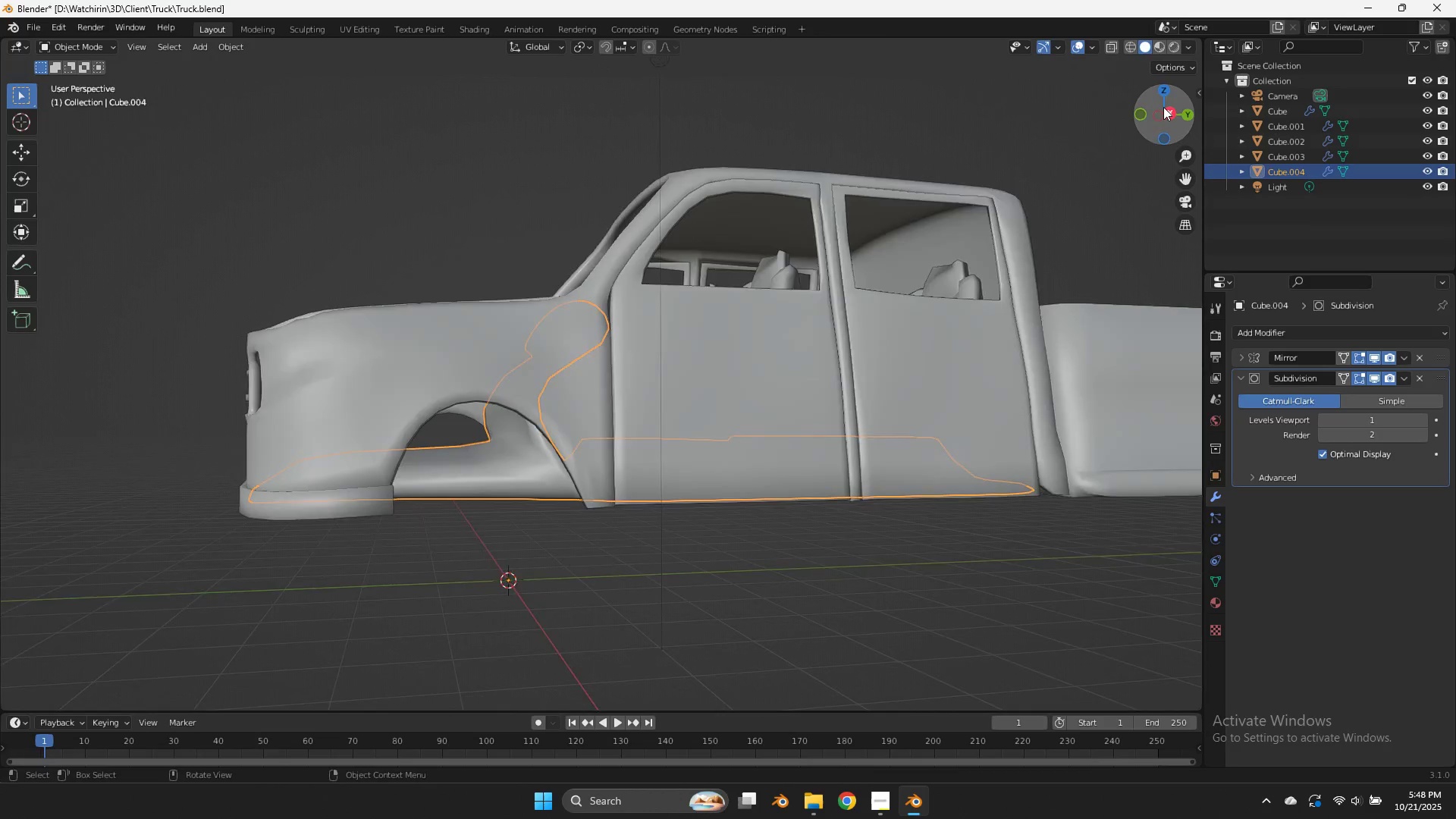 
double_click([1164, 107])
 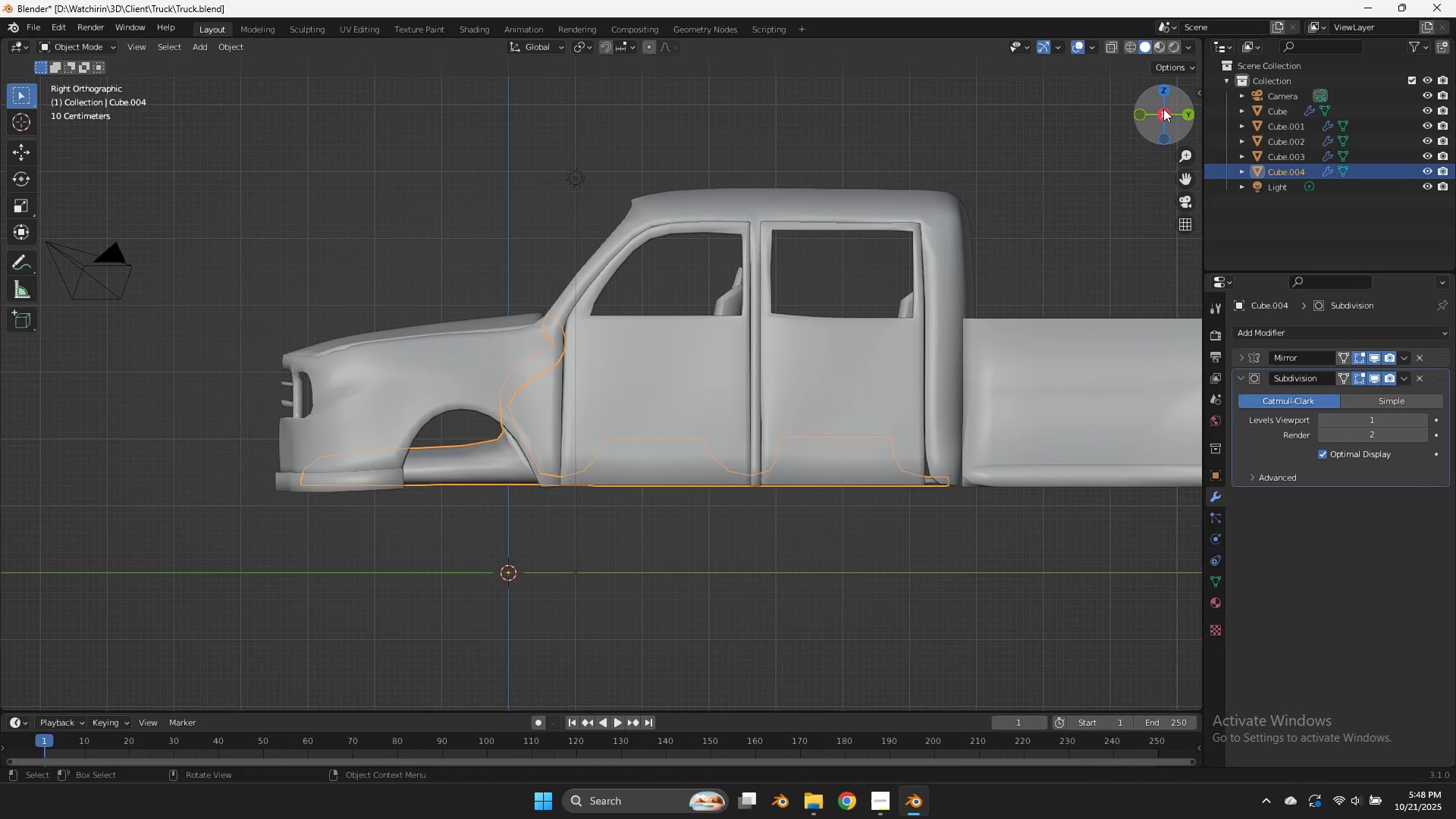 
key(Tab)
 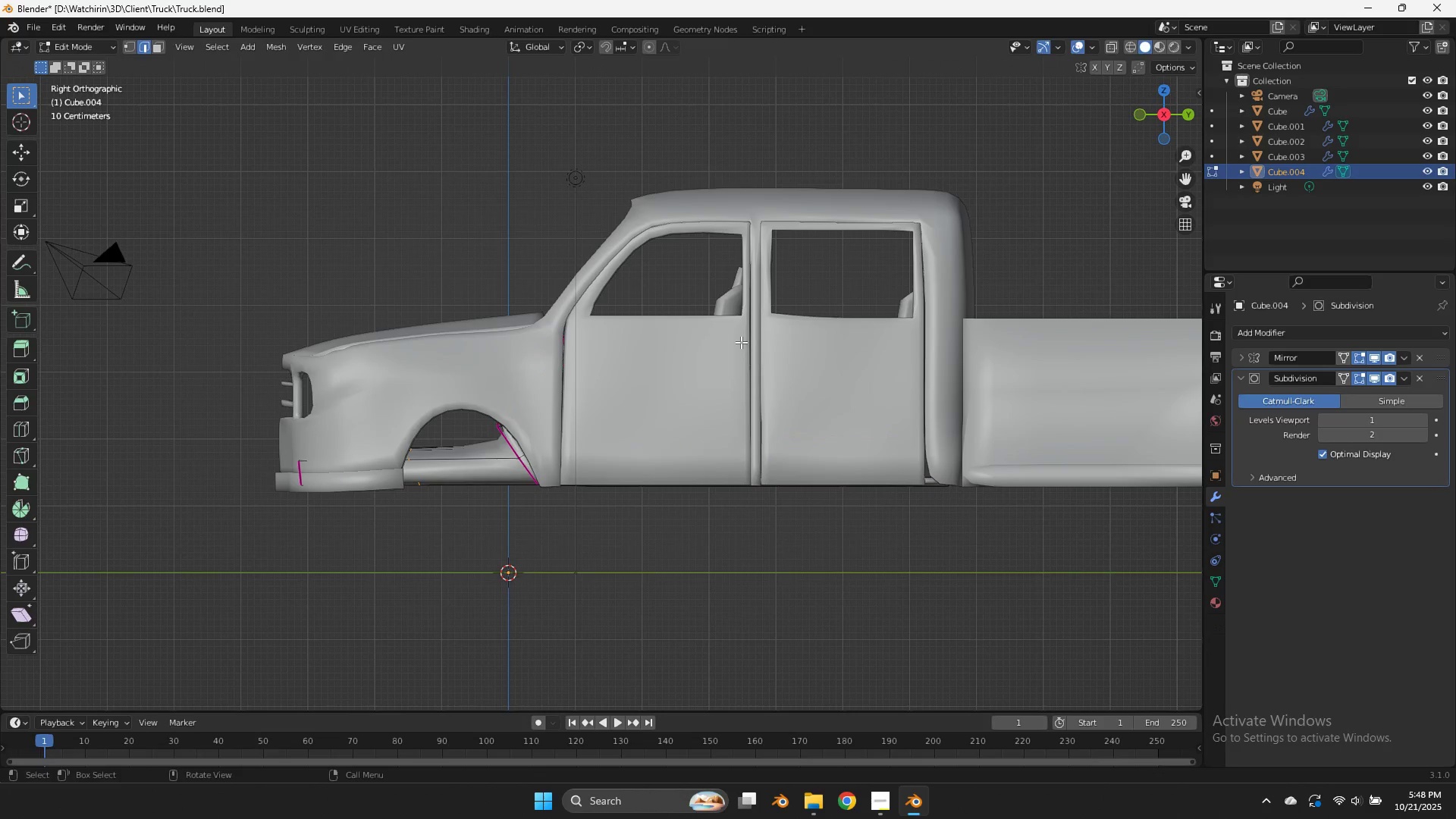 
key(Z)
 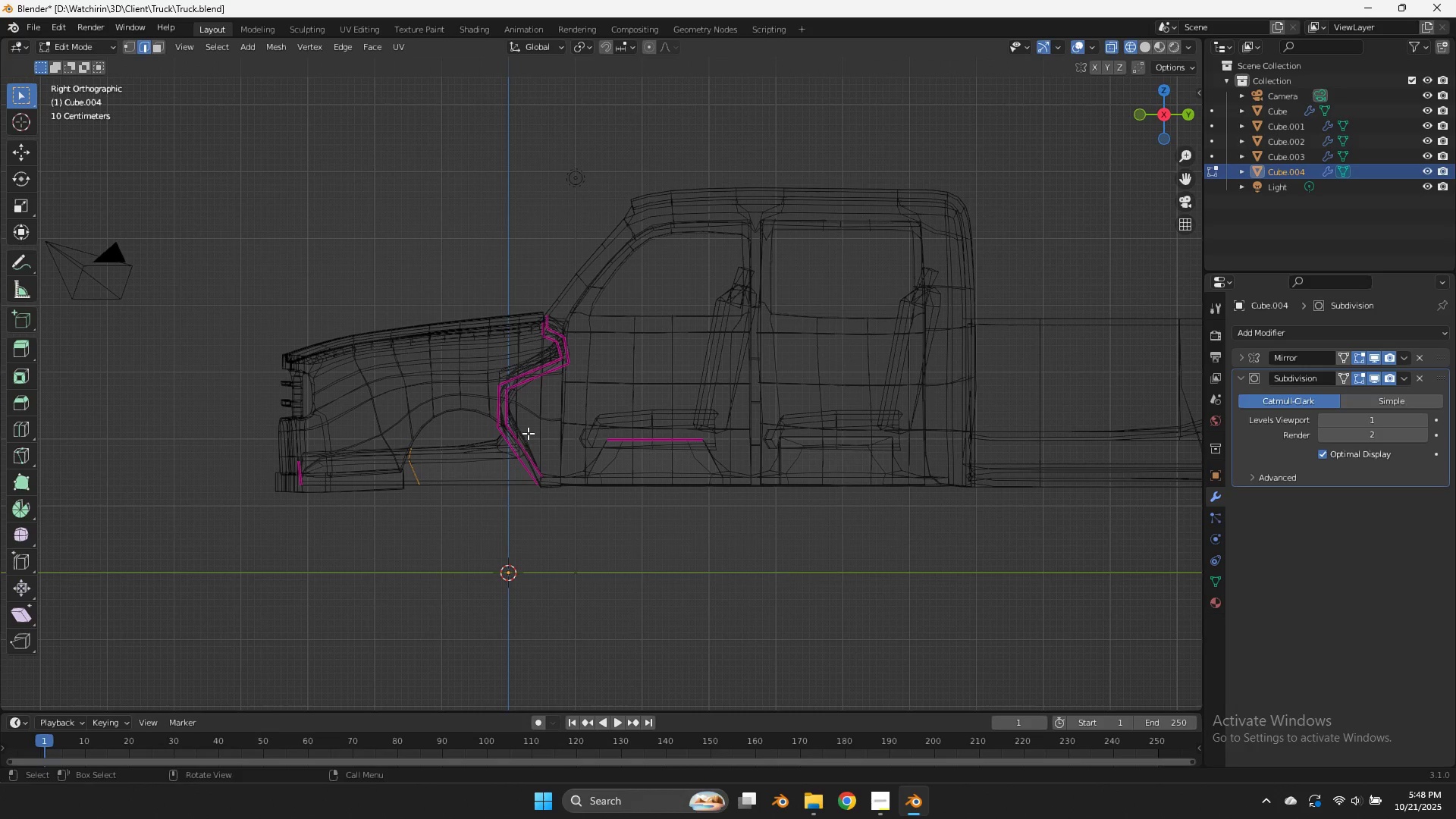 
key(Control+ControlLeft)
 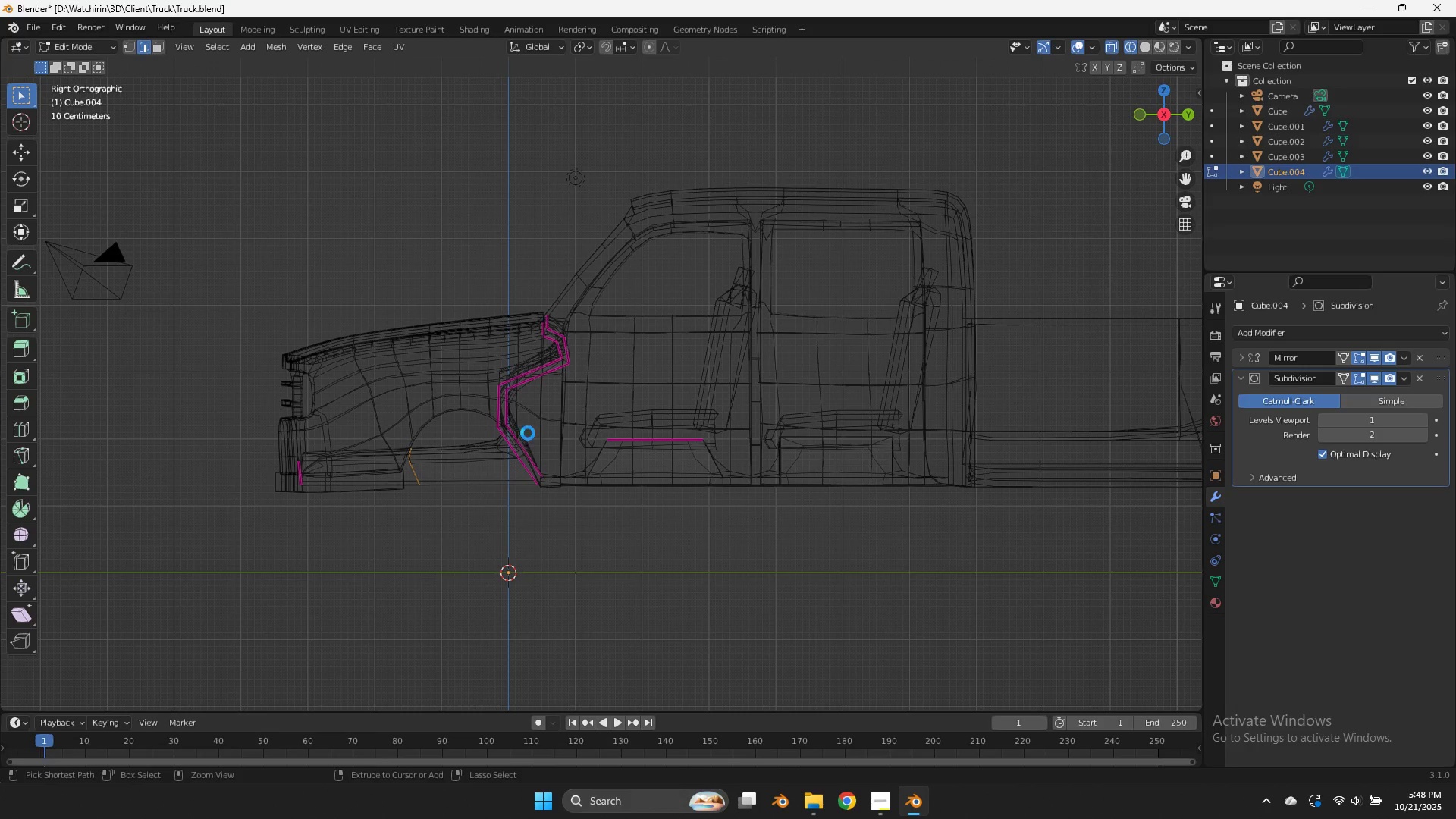 
key(Control+S)
 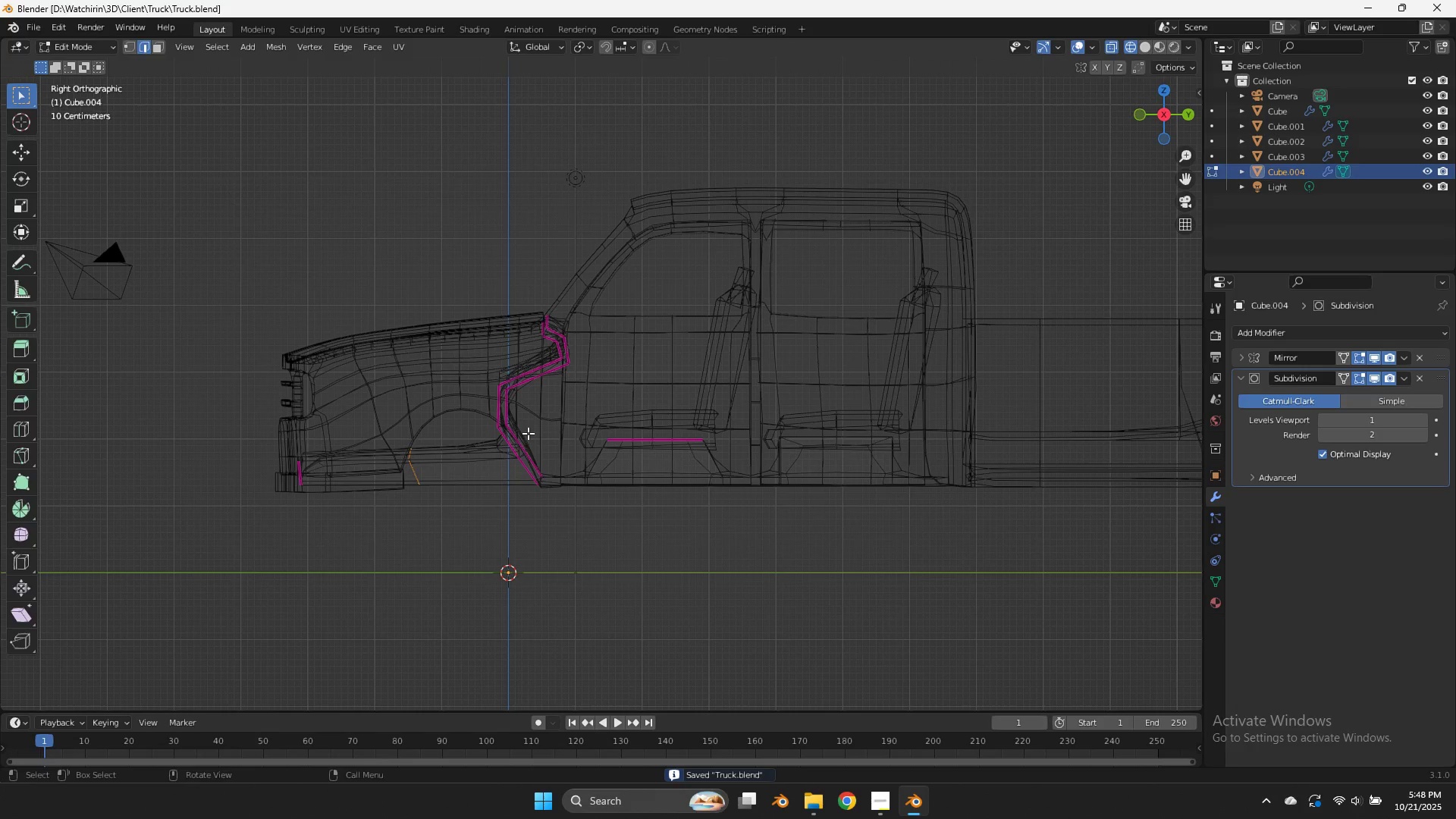 
key(Tab)
 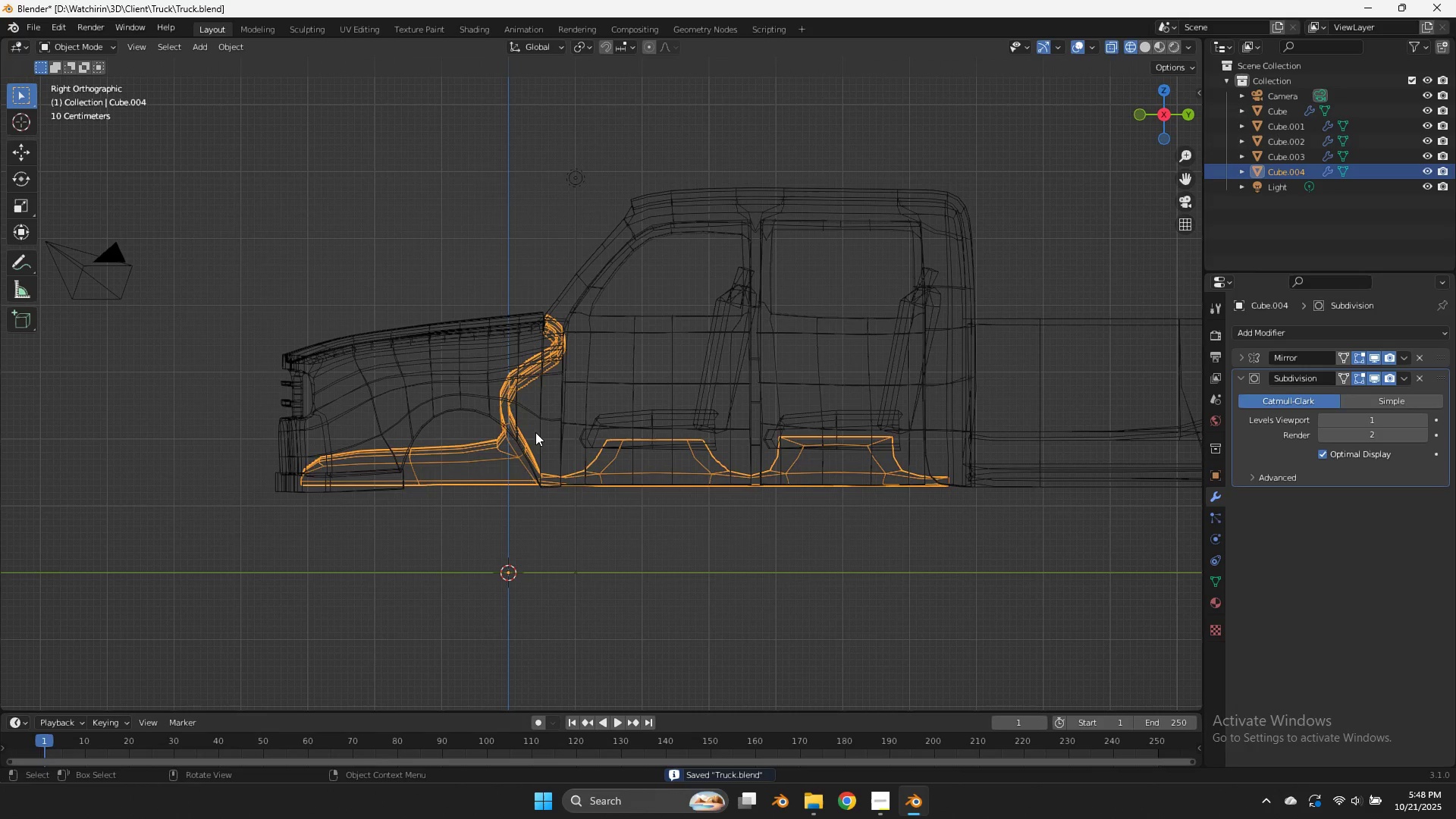 
key(Z)
 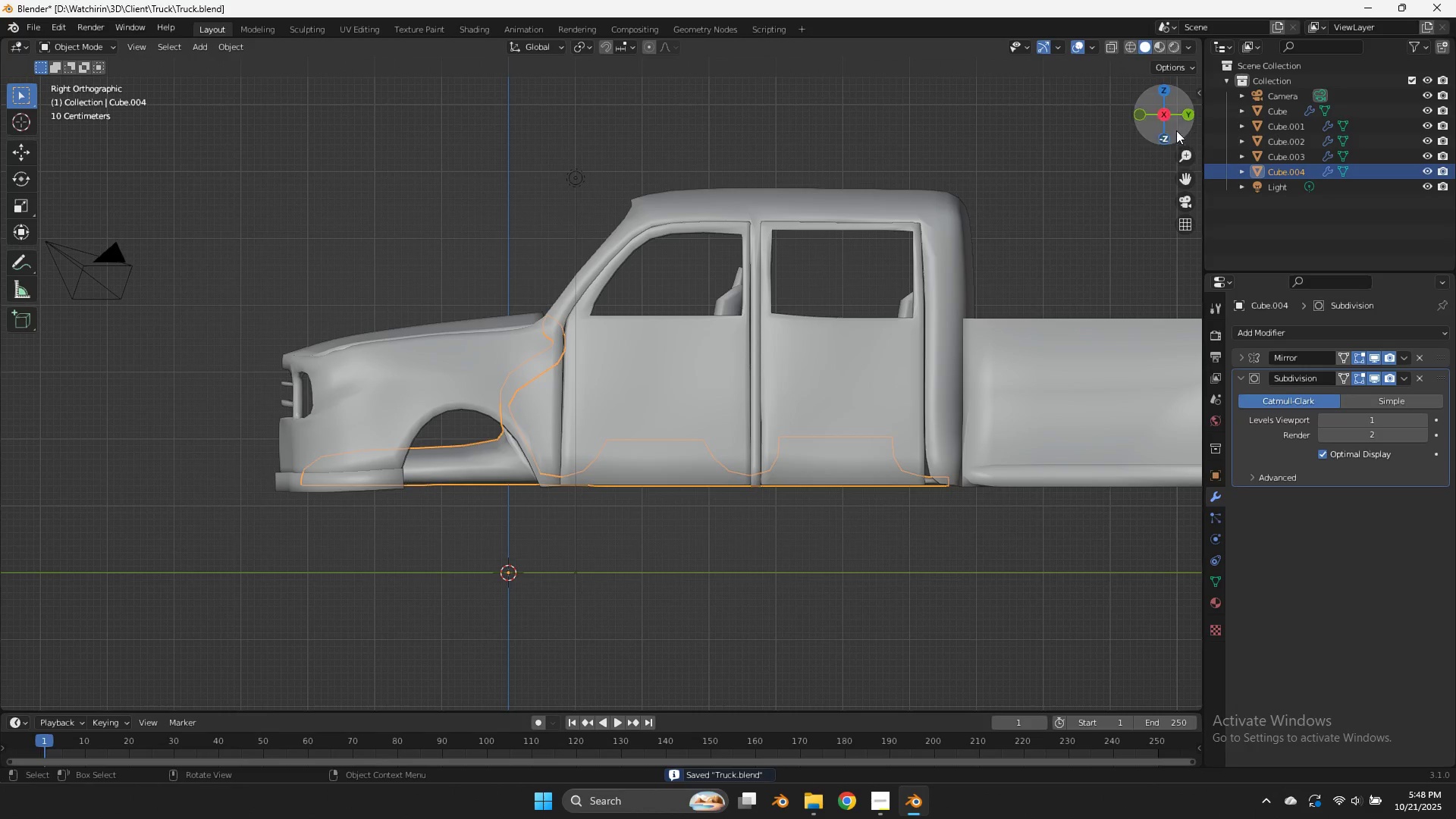 
left_click_drag(start_coordinate=[1180, 120], to_coordinate=[322, 126])
 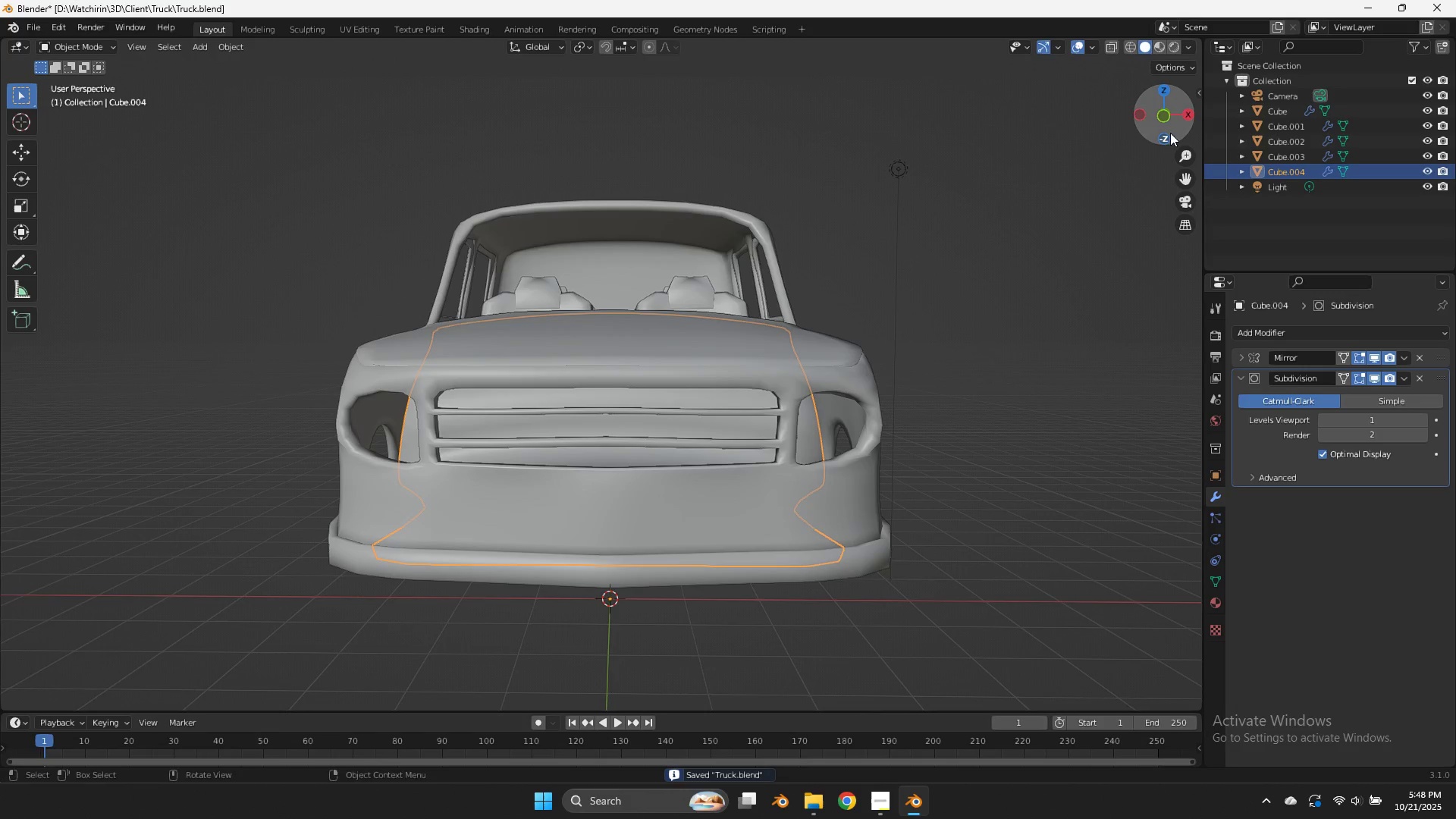 
left_click_drag(start_coordinate=[1172, 131], to_coordinate=[1162, 131])
 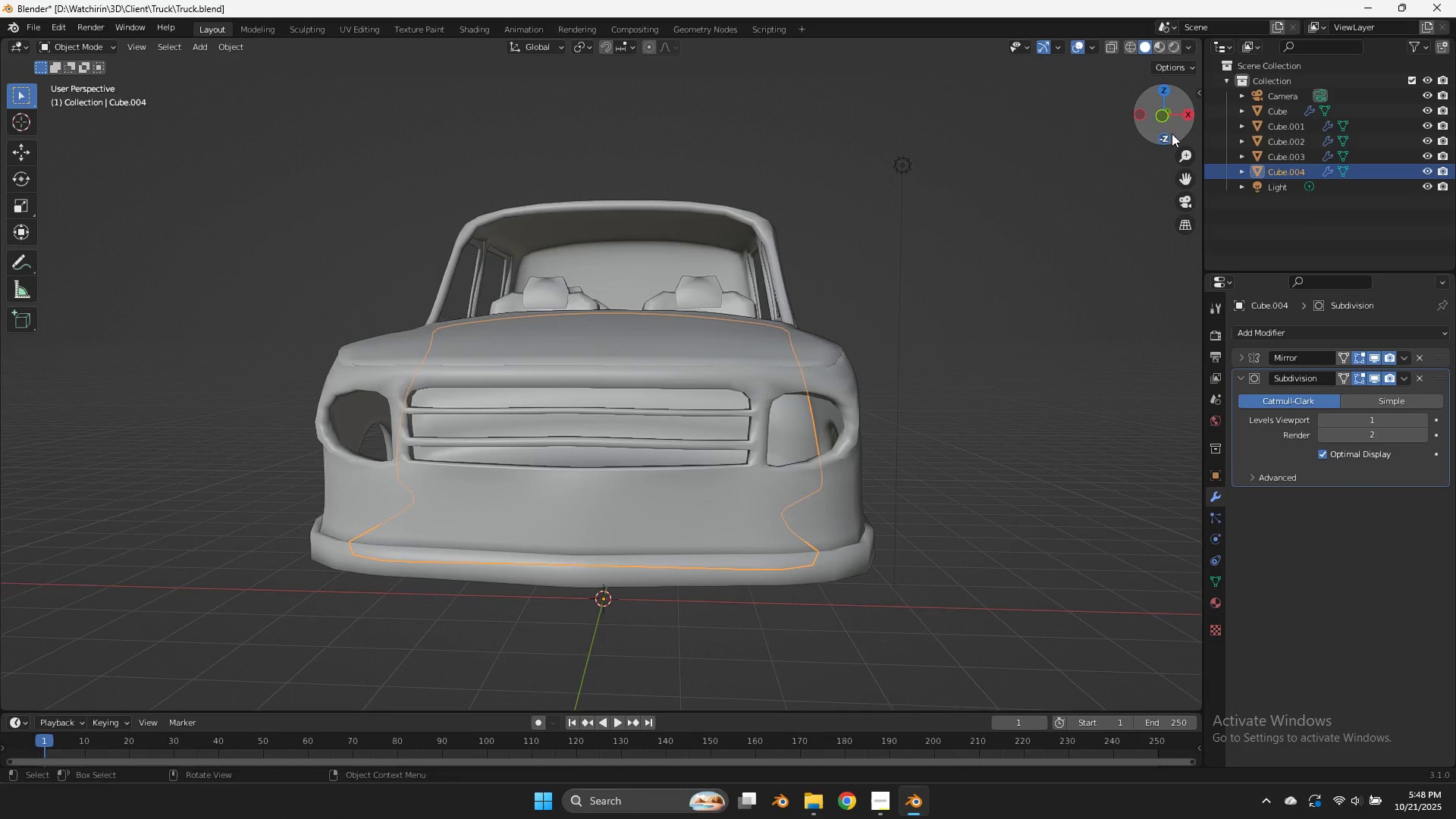 
left_click_drag(start_coordinate=[1172, 133], to_coordinate=[1198, 148])
 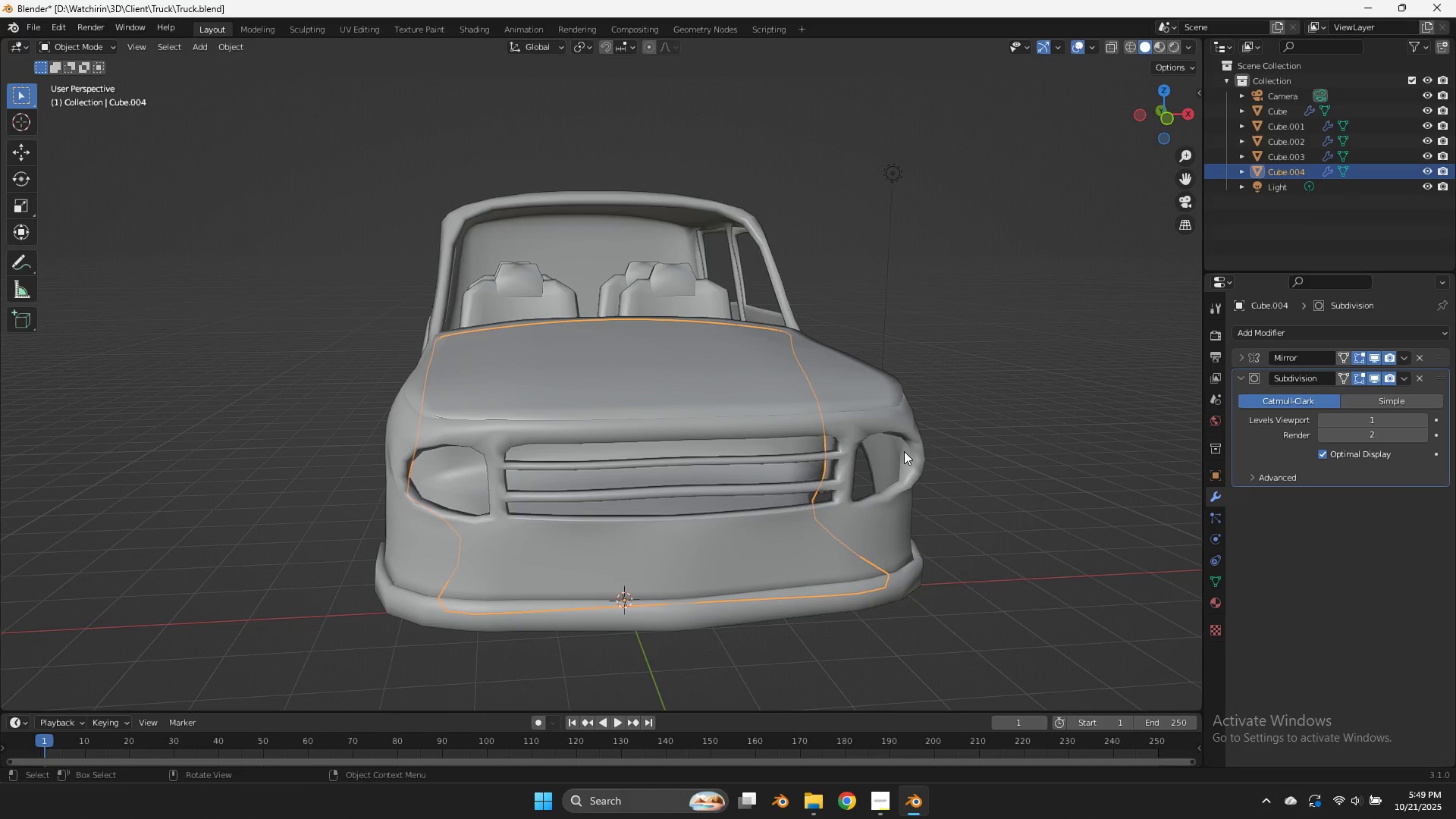 
left_click([904, 451])
 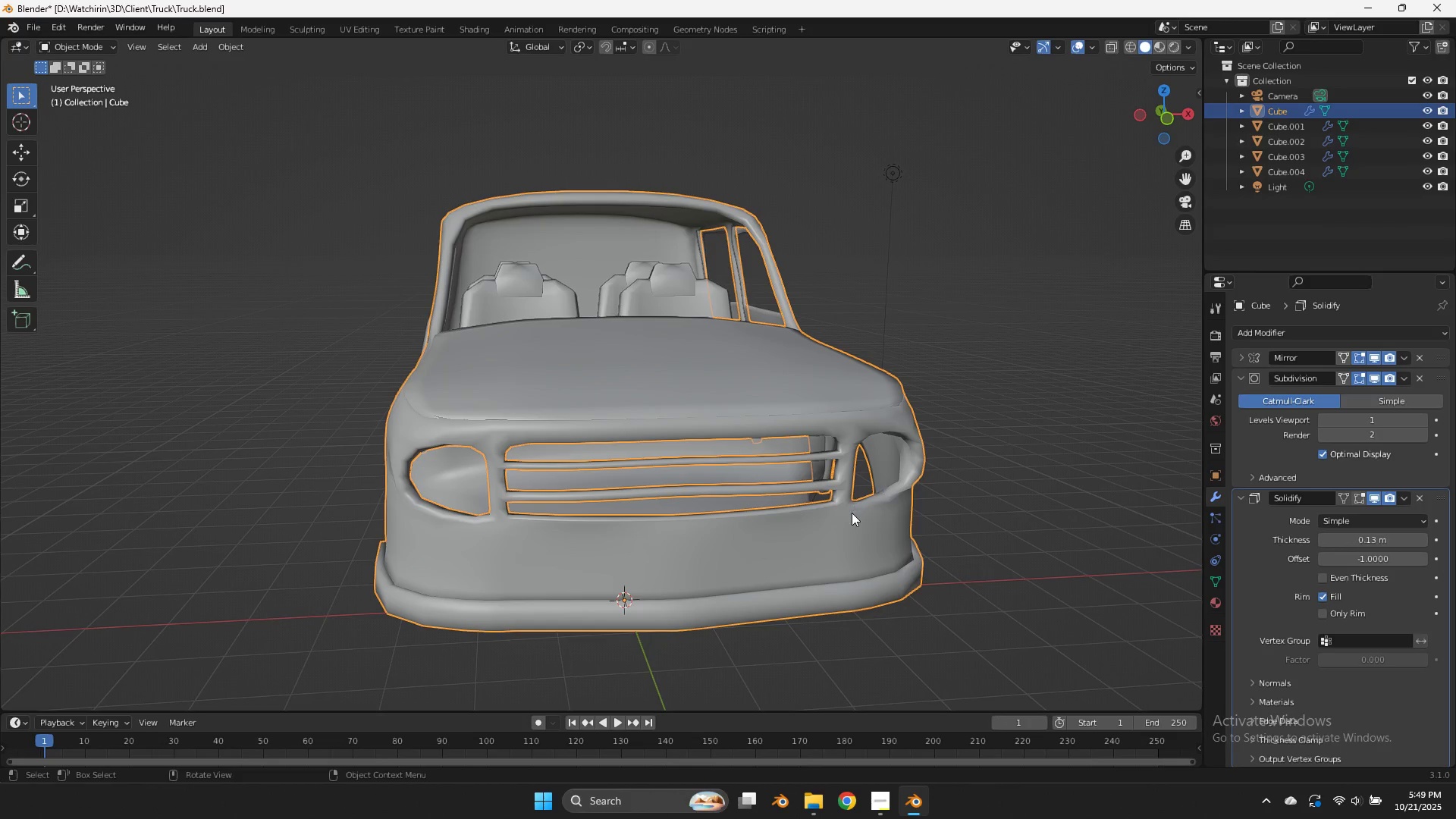 
left_click([852, 513])
 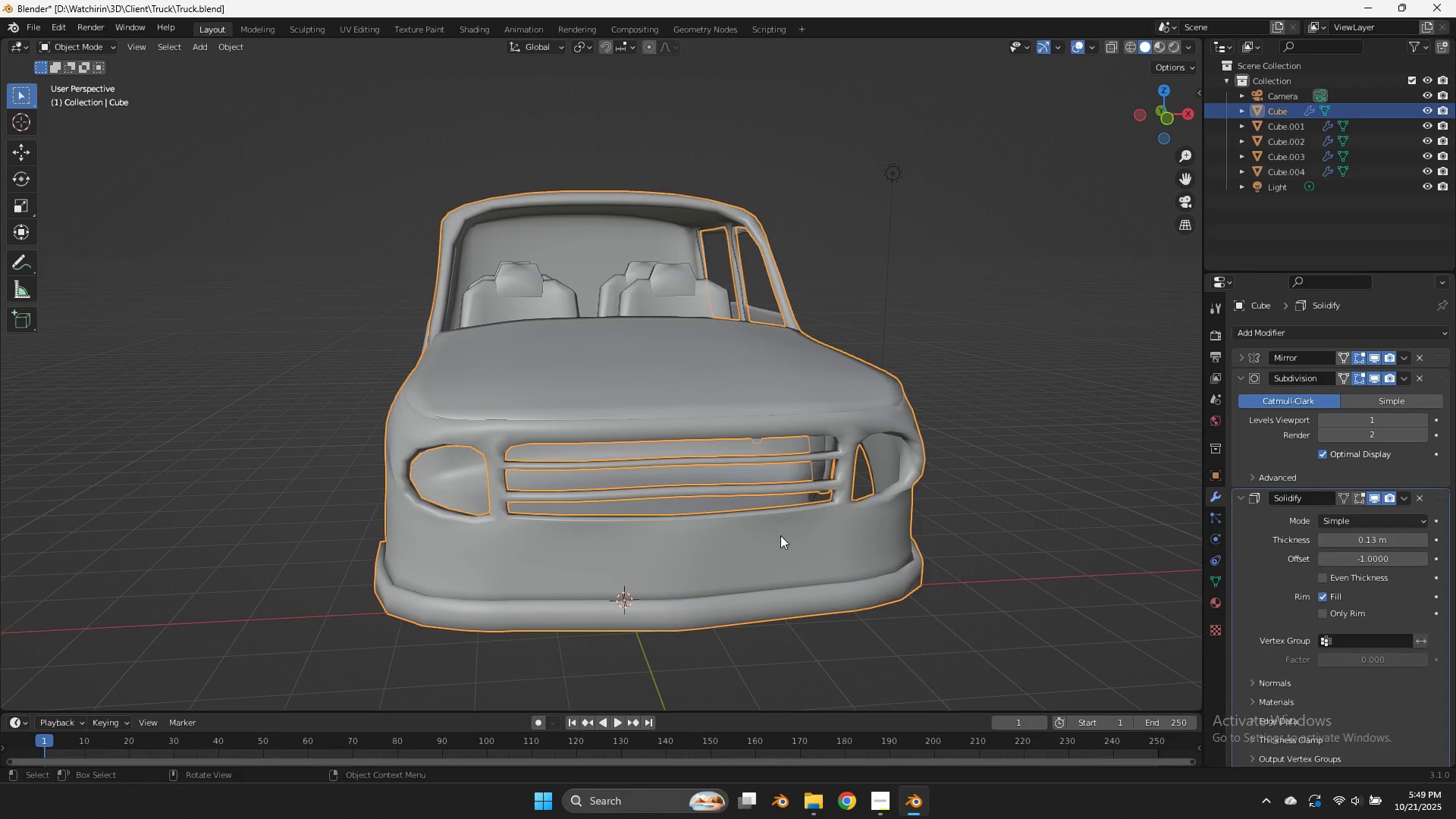 
left_click([780, 535])
 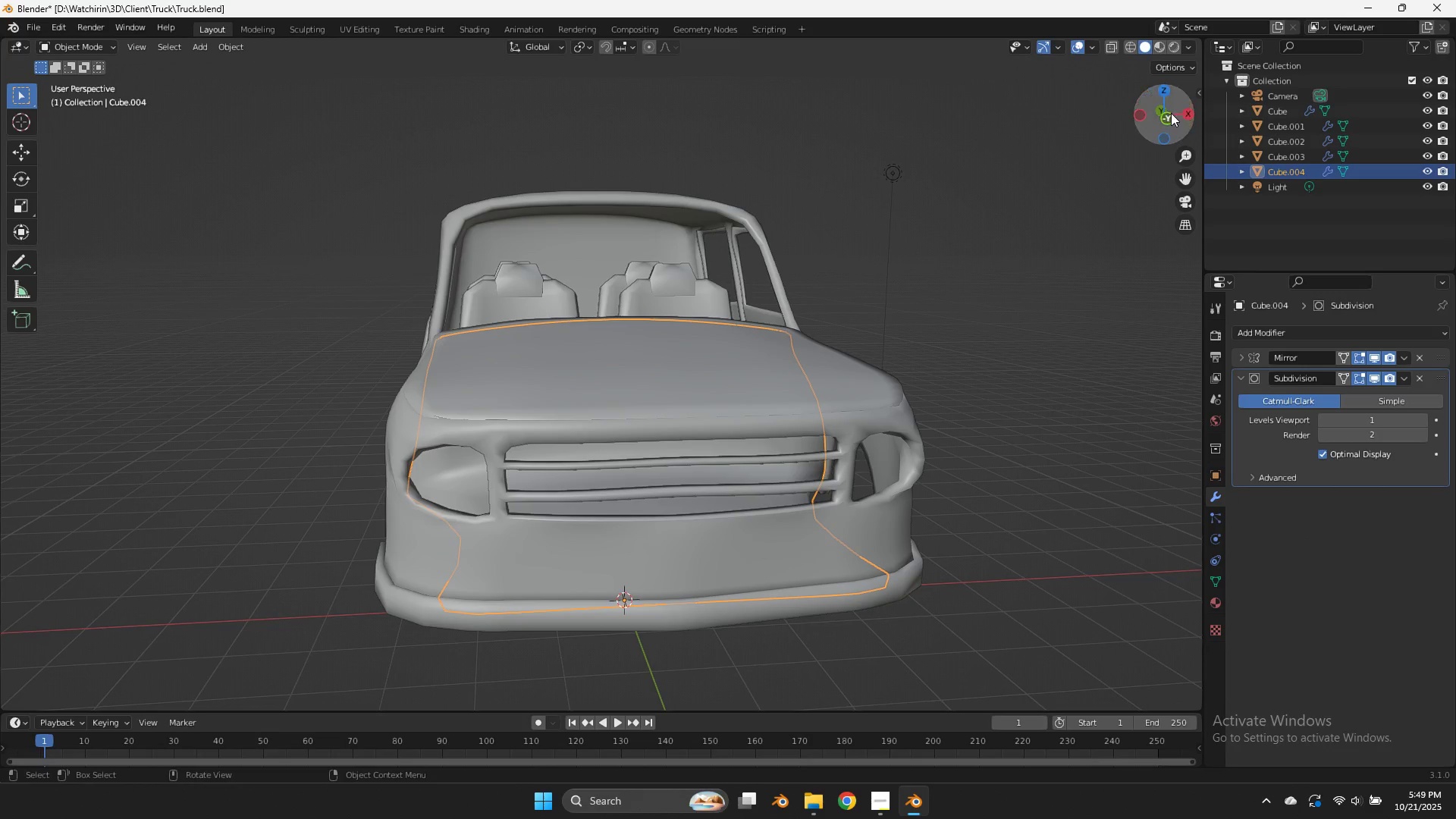 
left_click_drag(start_coordinate=[1172, 96], to_coordinate=[1048, 659])
 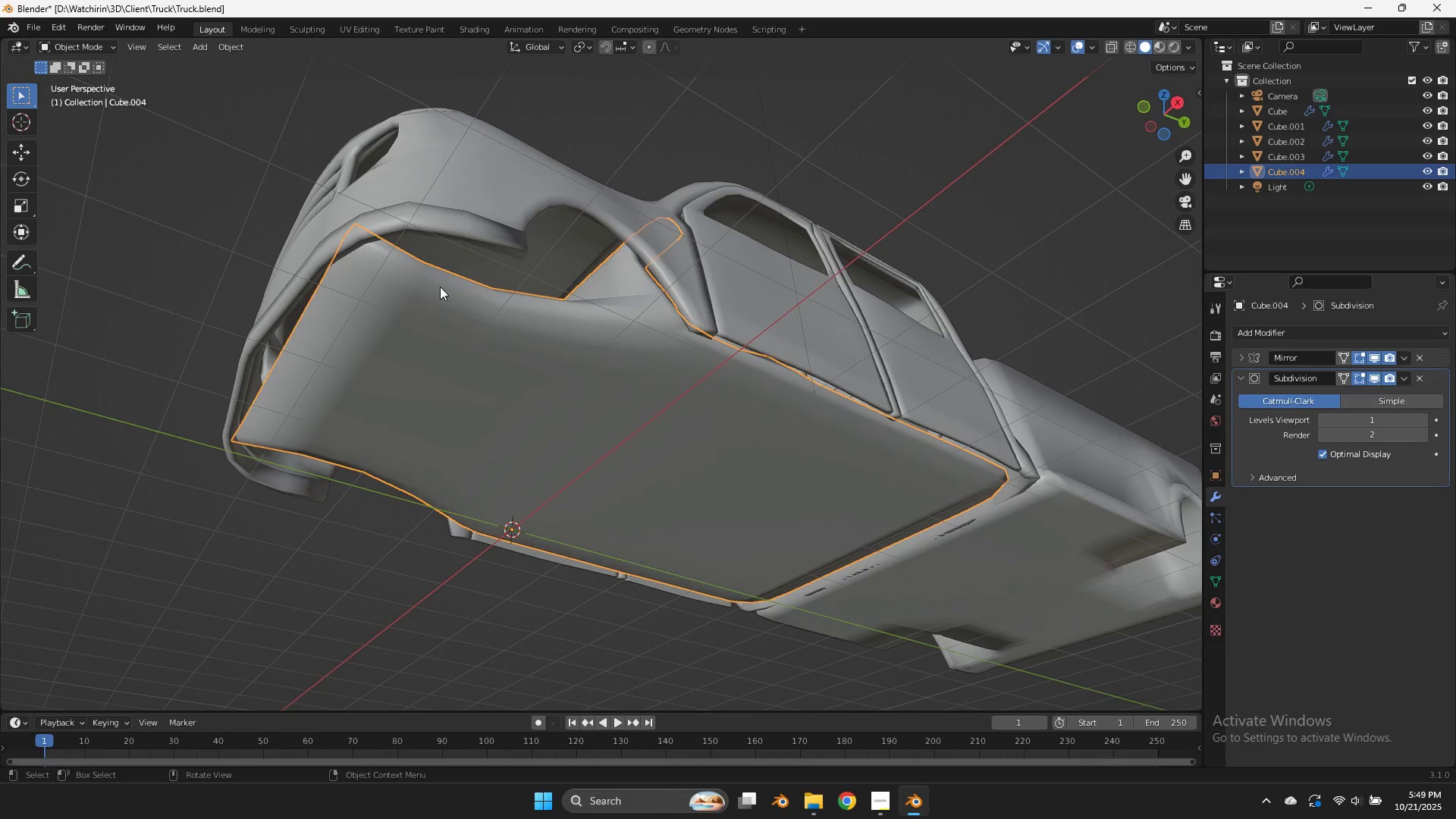 
key(Tab)
 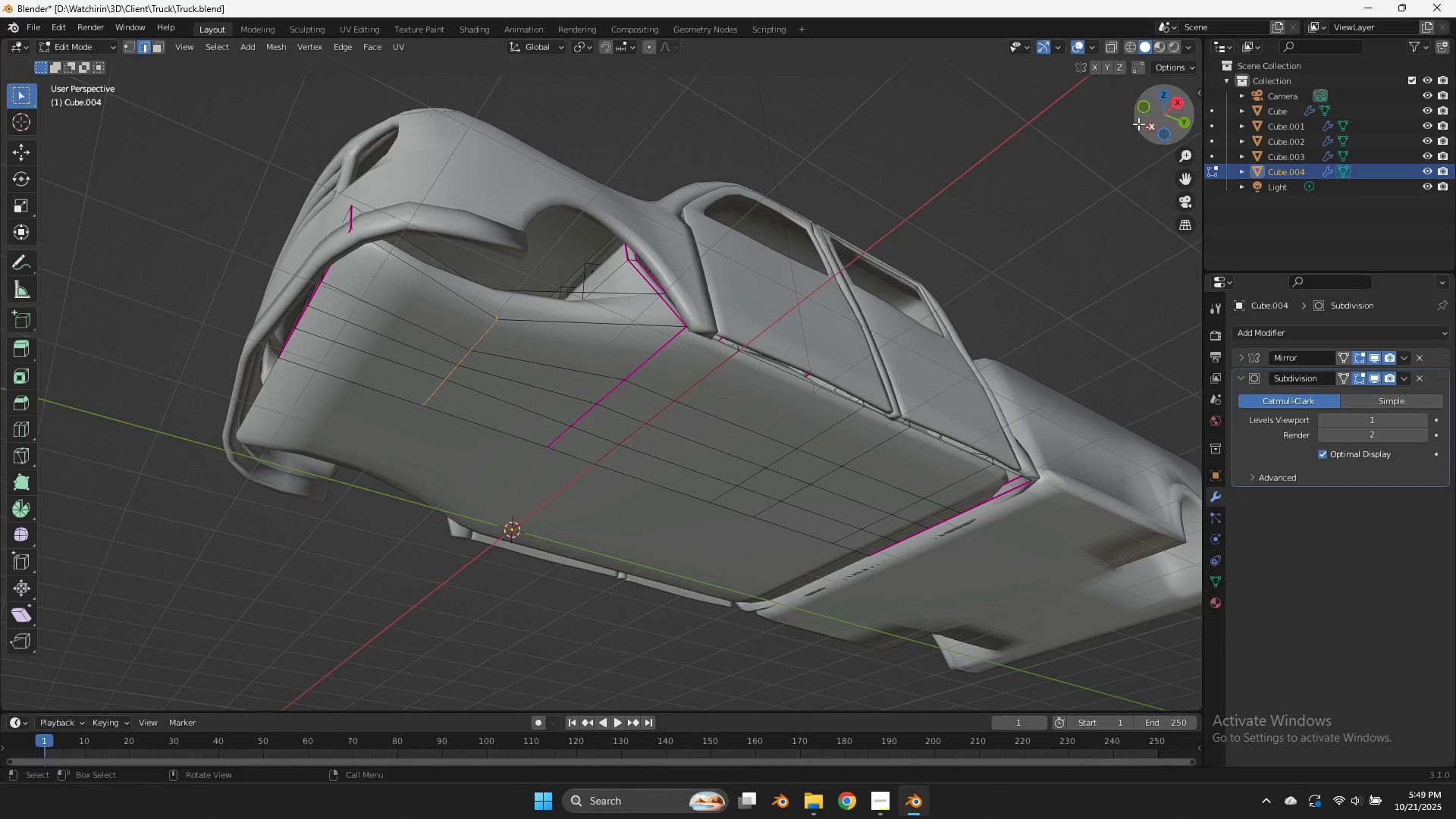 
left_click([1184, 105])
 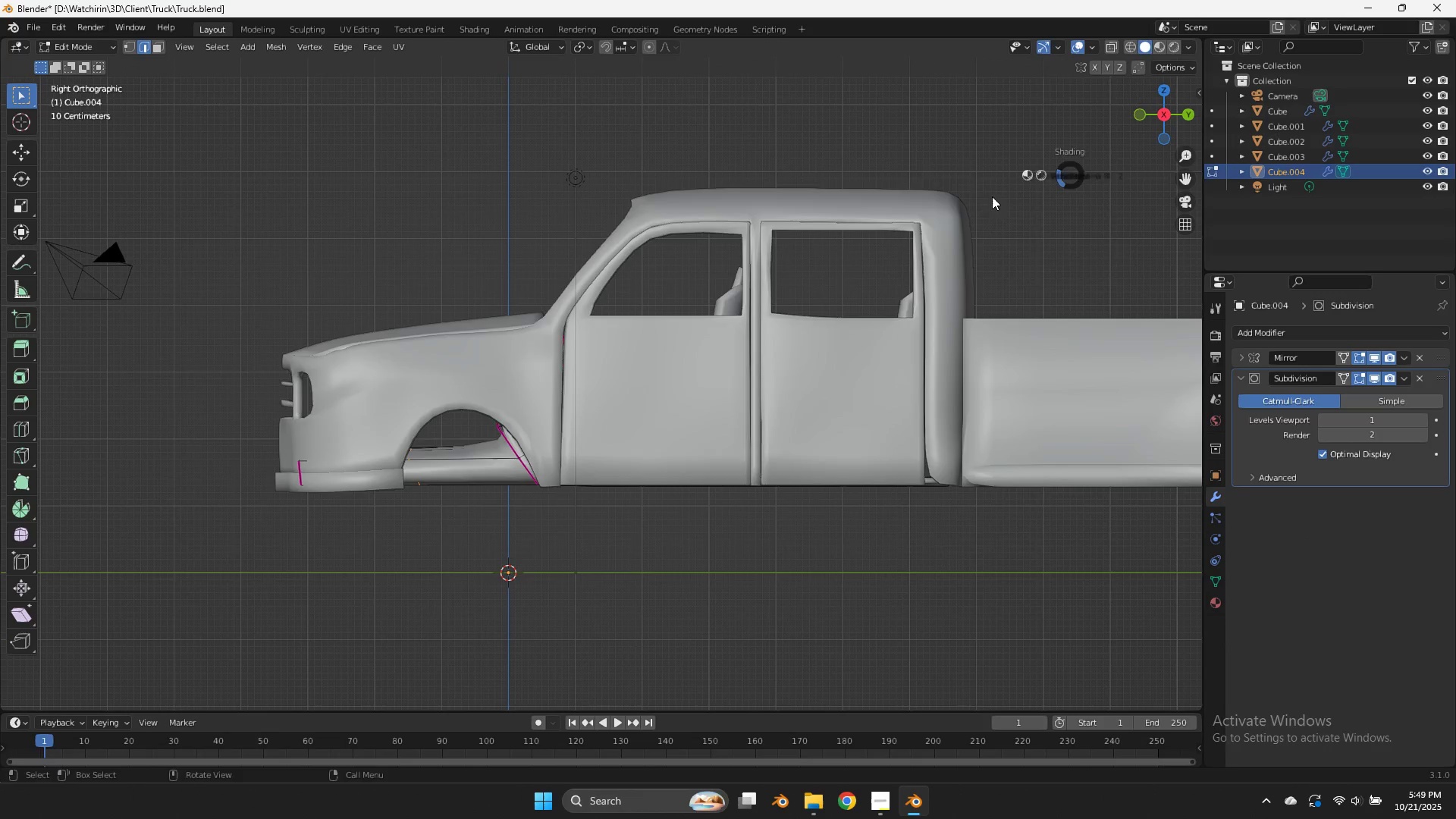 
key(Z)
 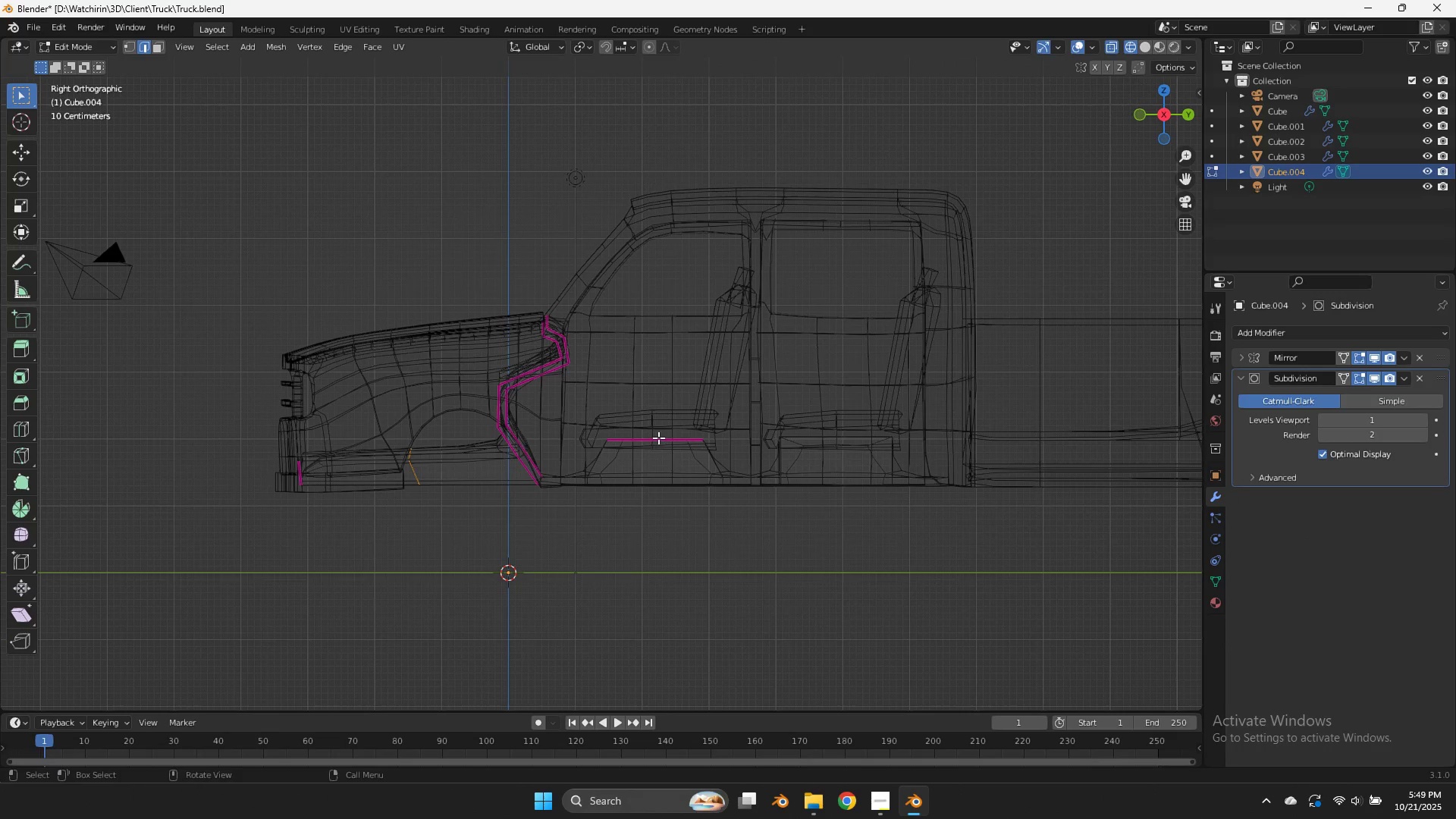 
key(Shift+ShiftLeft)
 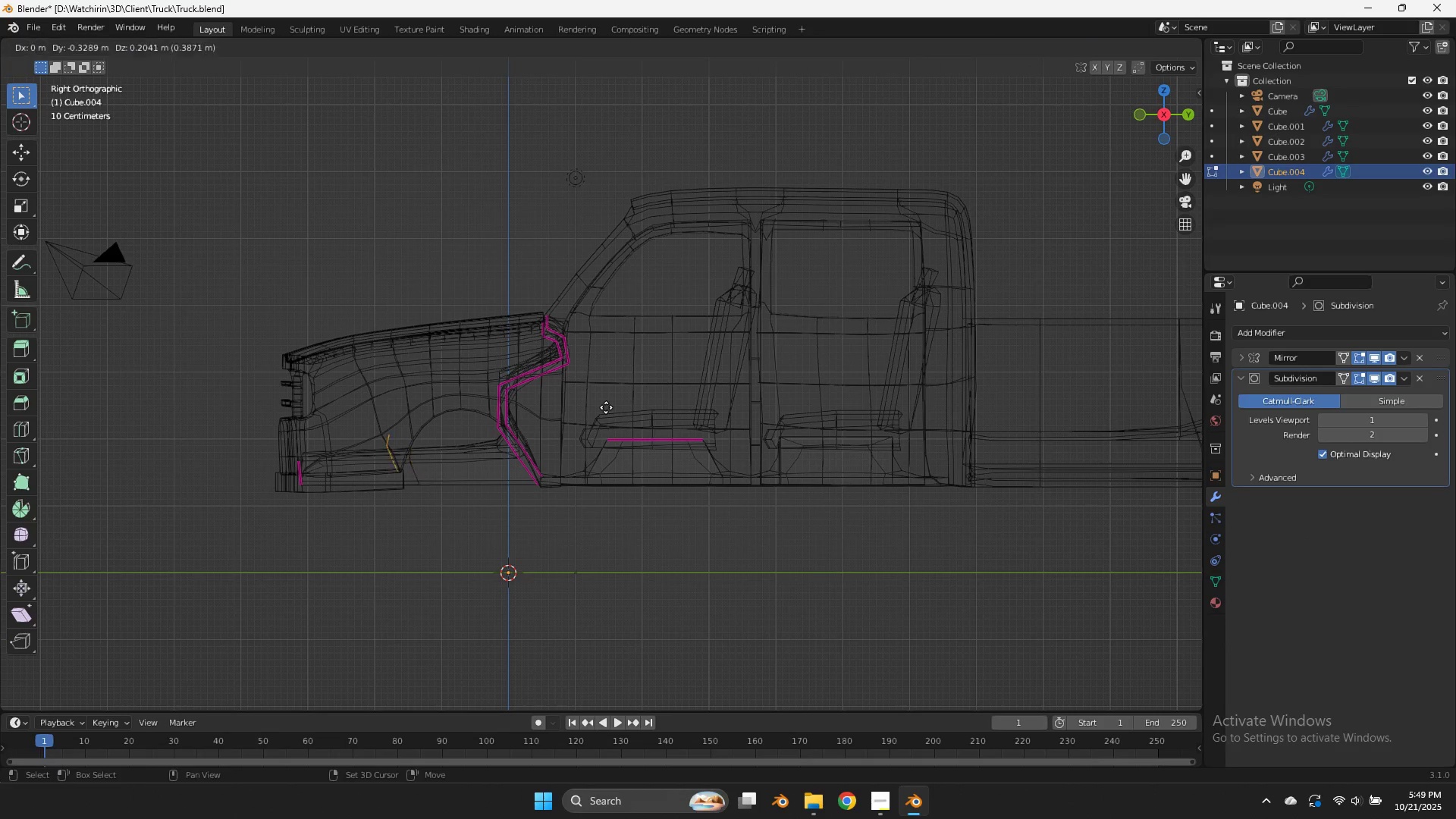 
key(Shift+D)
 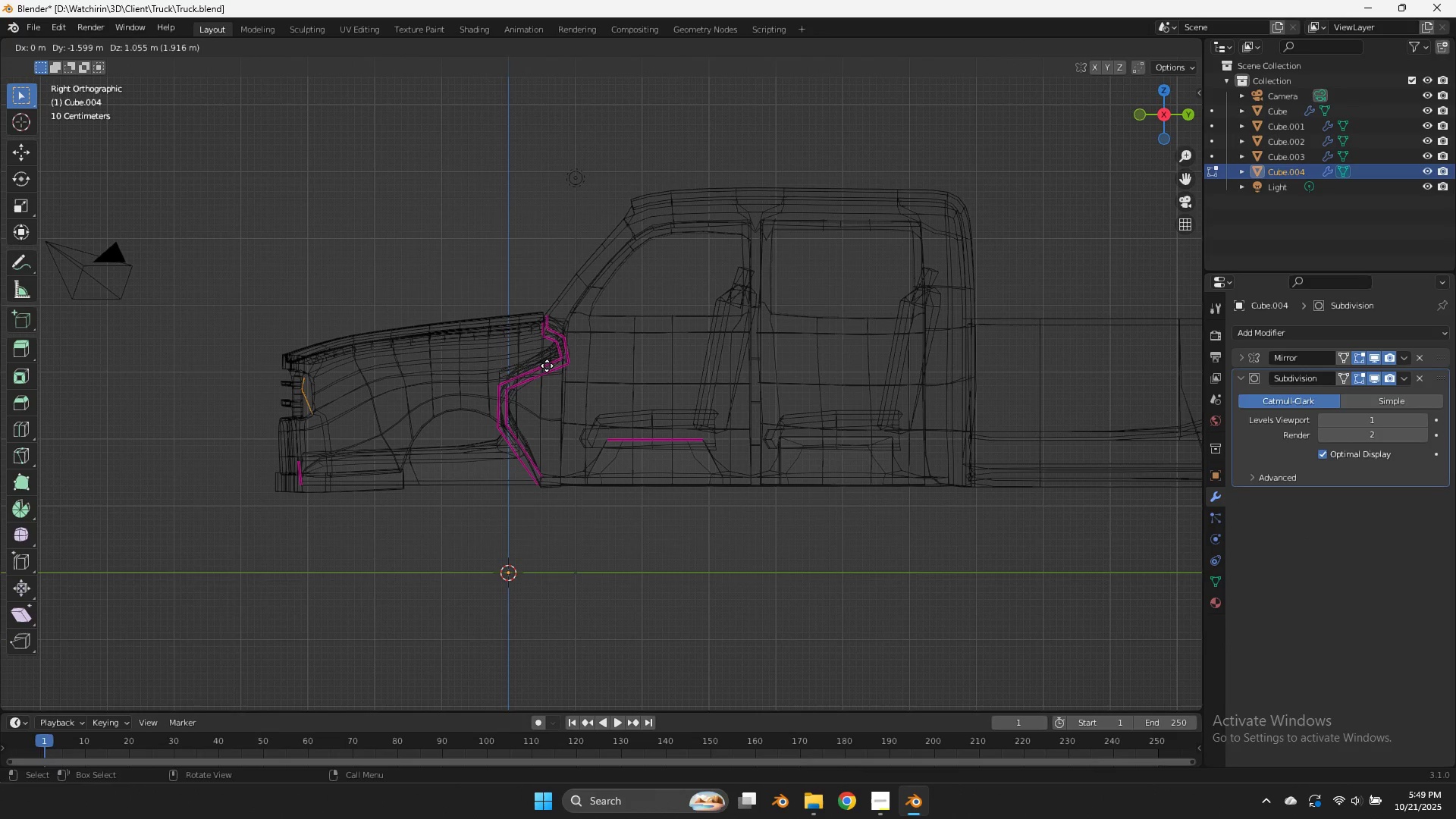 
left_click([547, 366])
 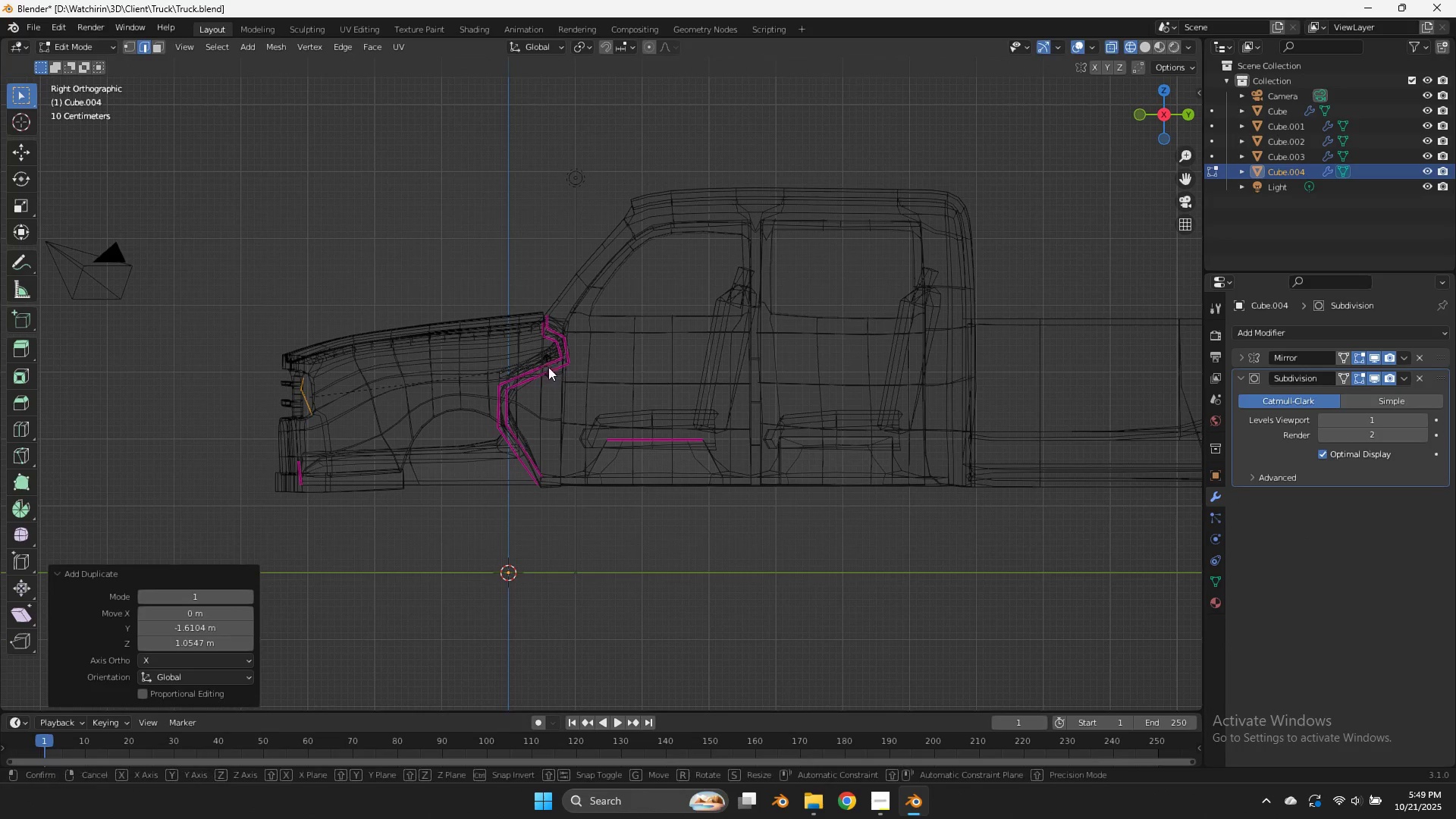 
key(R)
 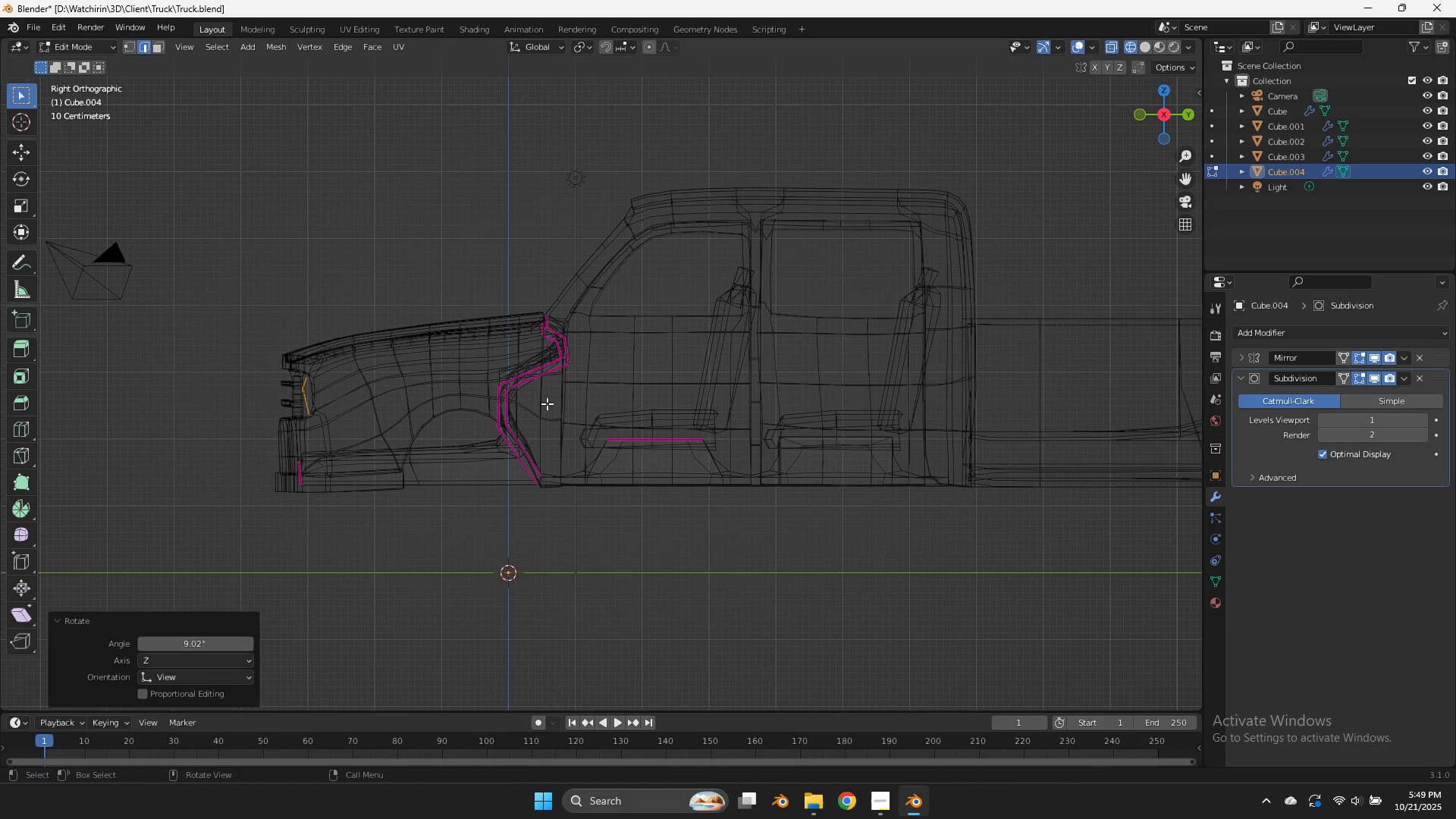 
left_click([547, 403])
 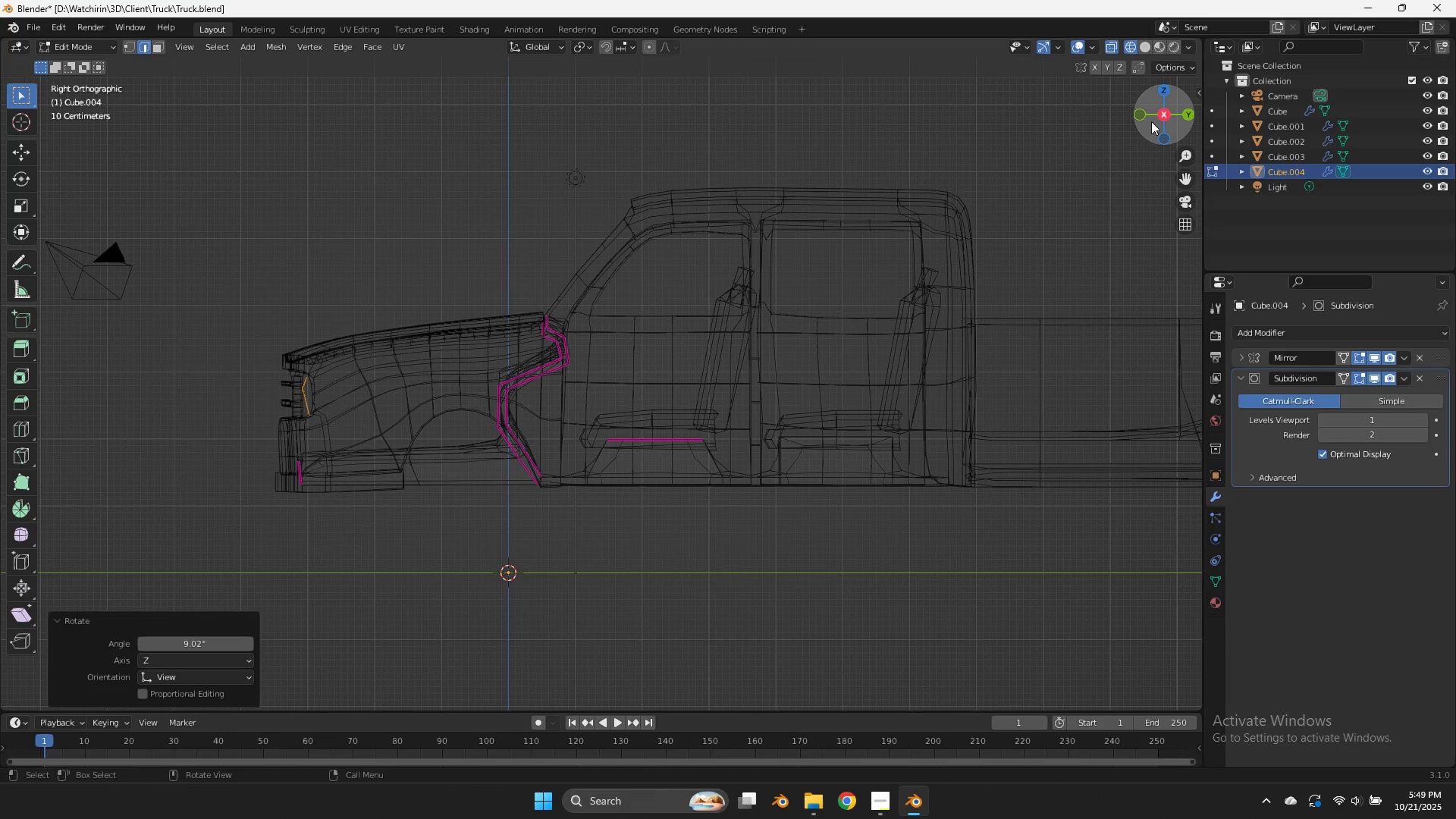 
left_click([1144, 119])
 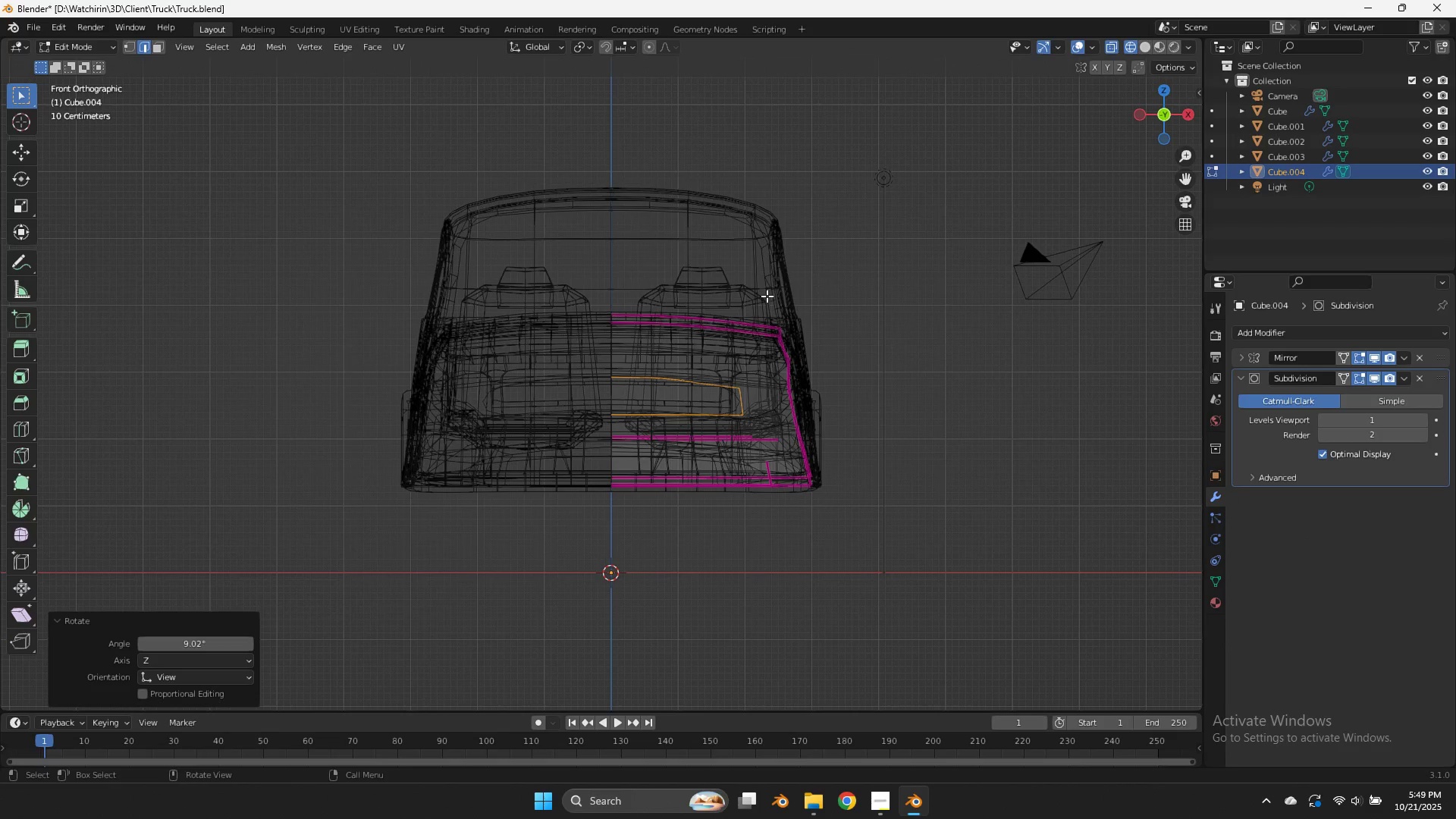 
type(zg)
 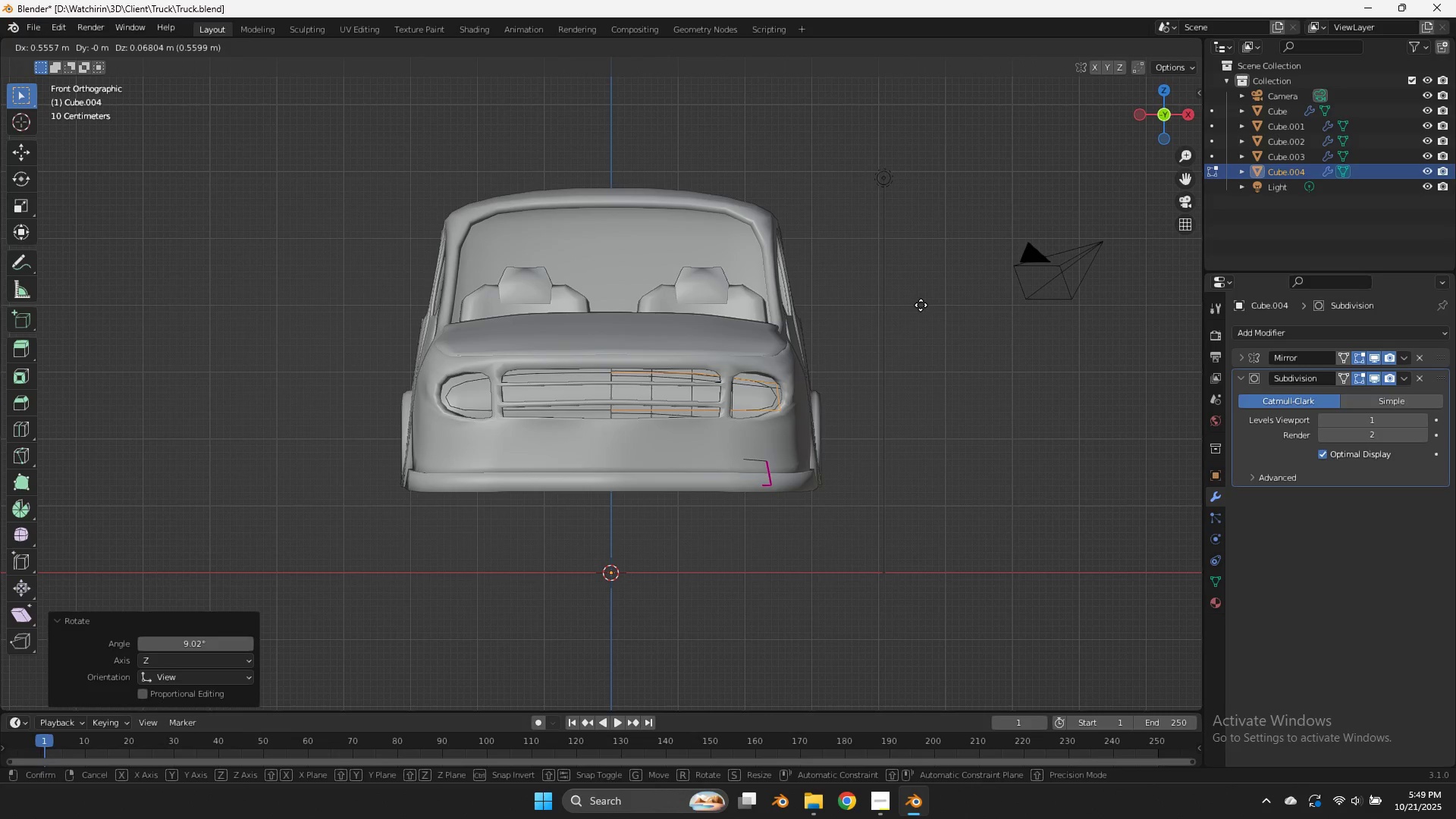 
left_click([923, 305])
 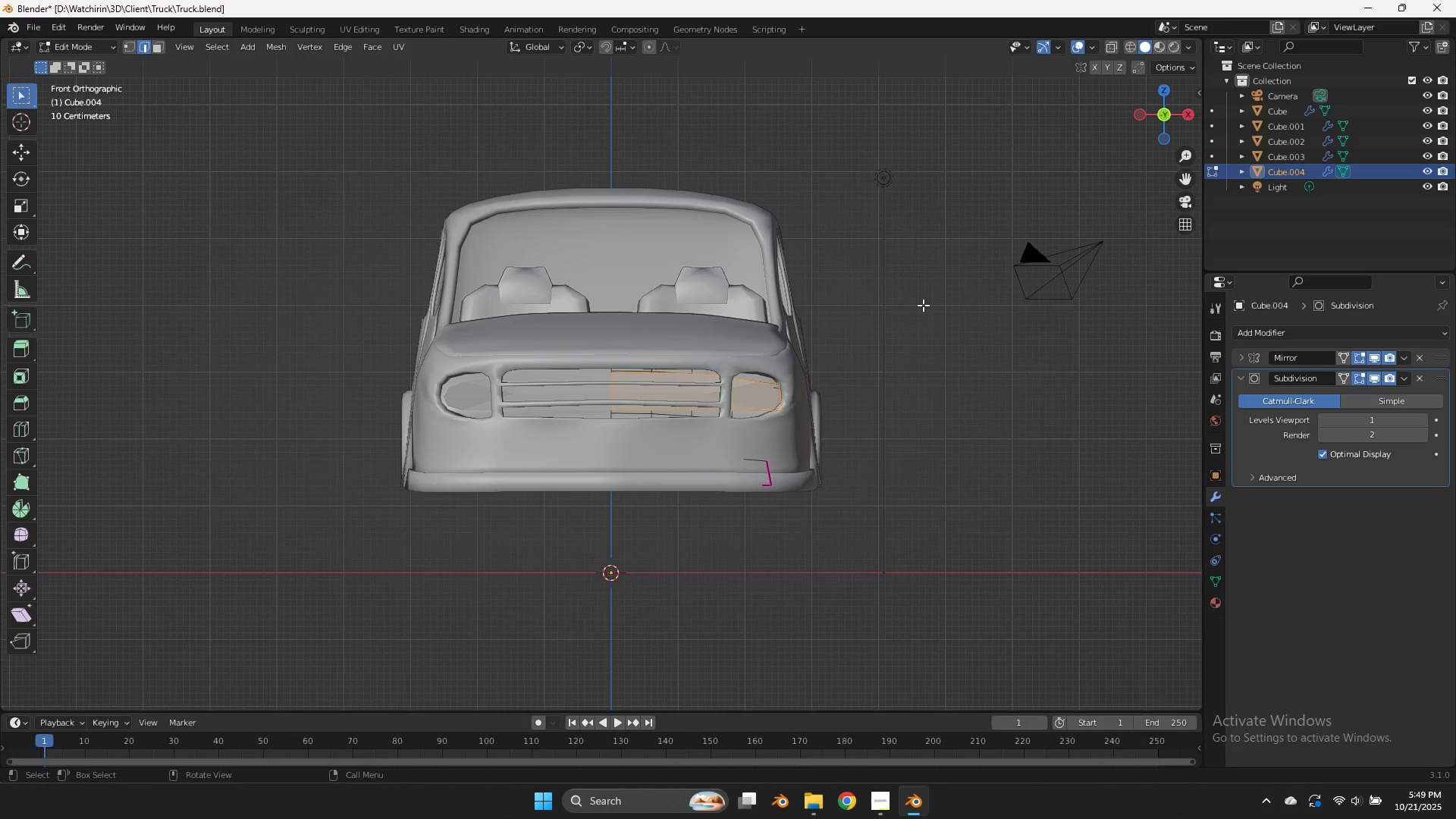 
type(fsz)
 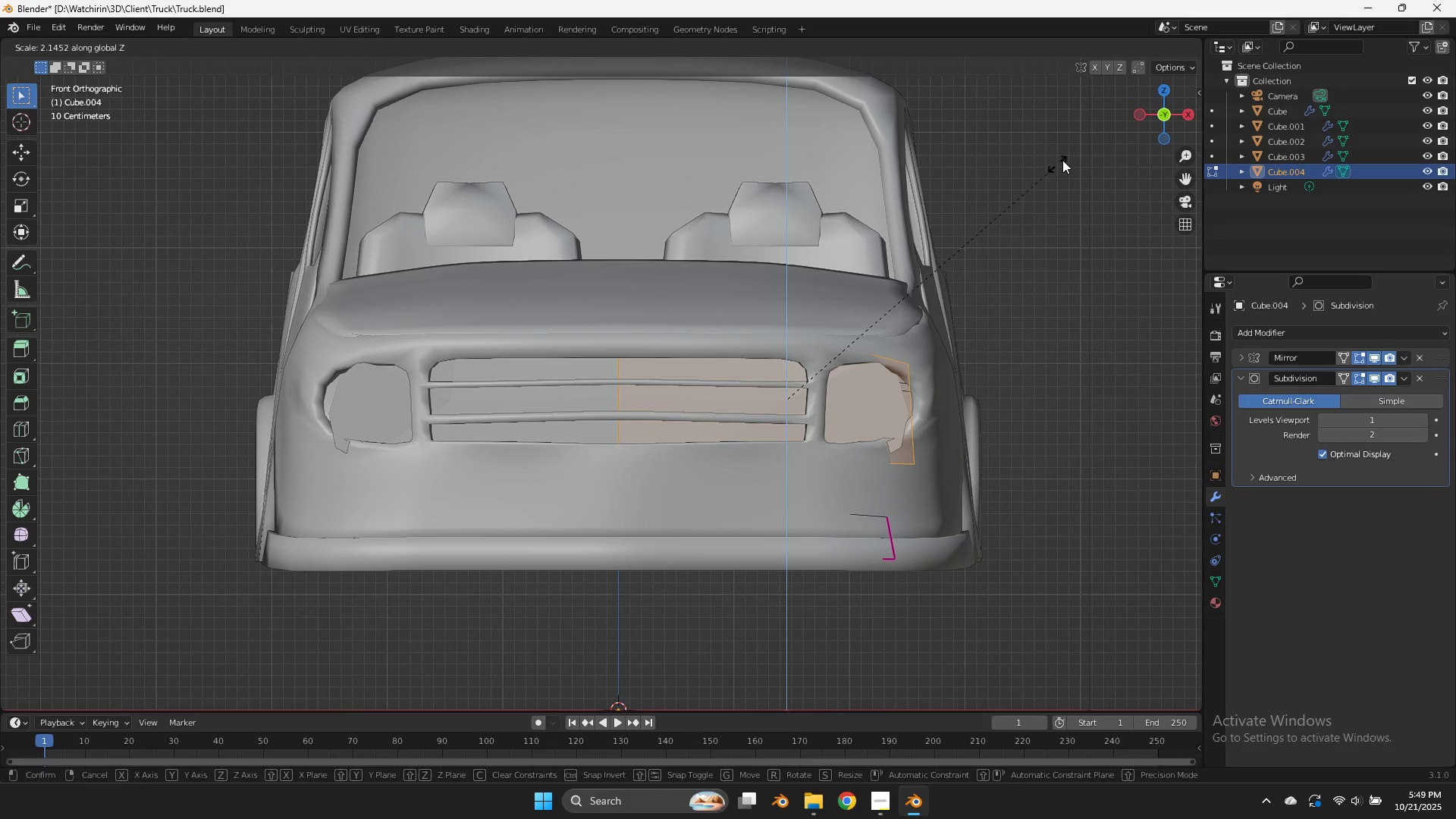 
scroll: coordinate [923, 305], scroll_direction: up, amount: 3.0
 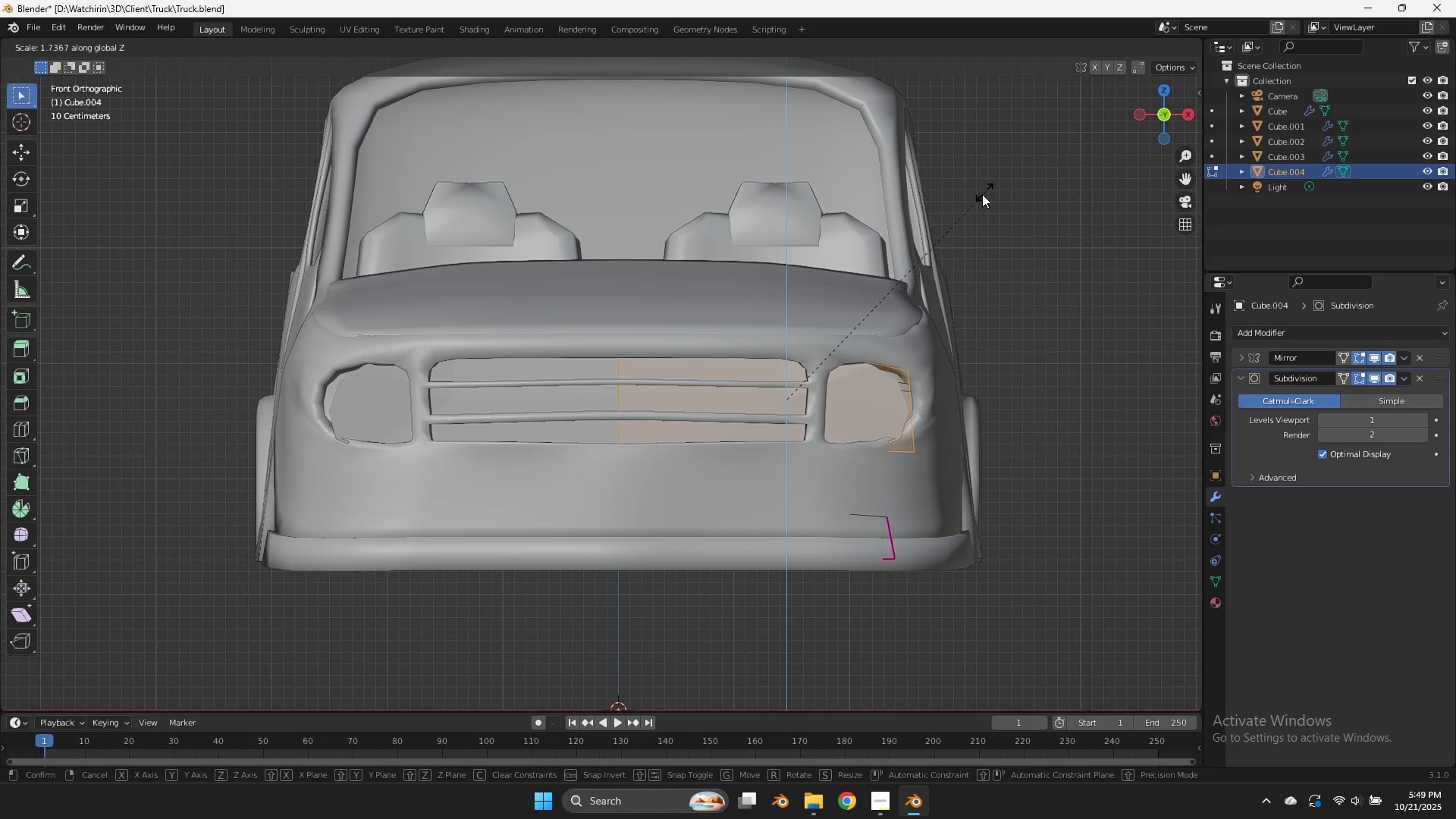 
left_click([980, 198])
 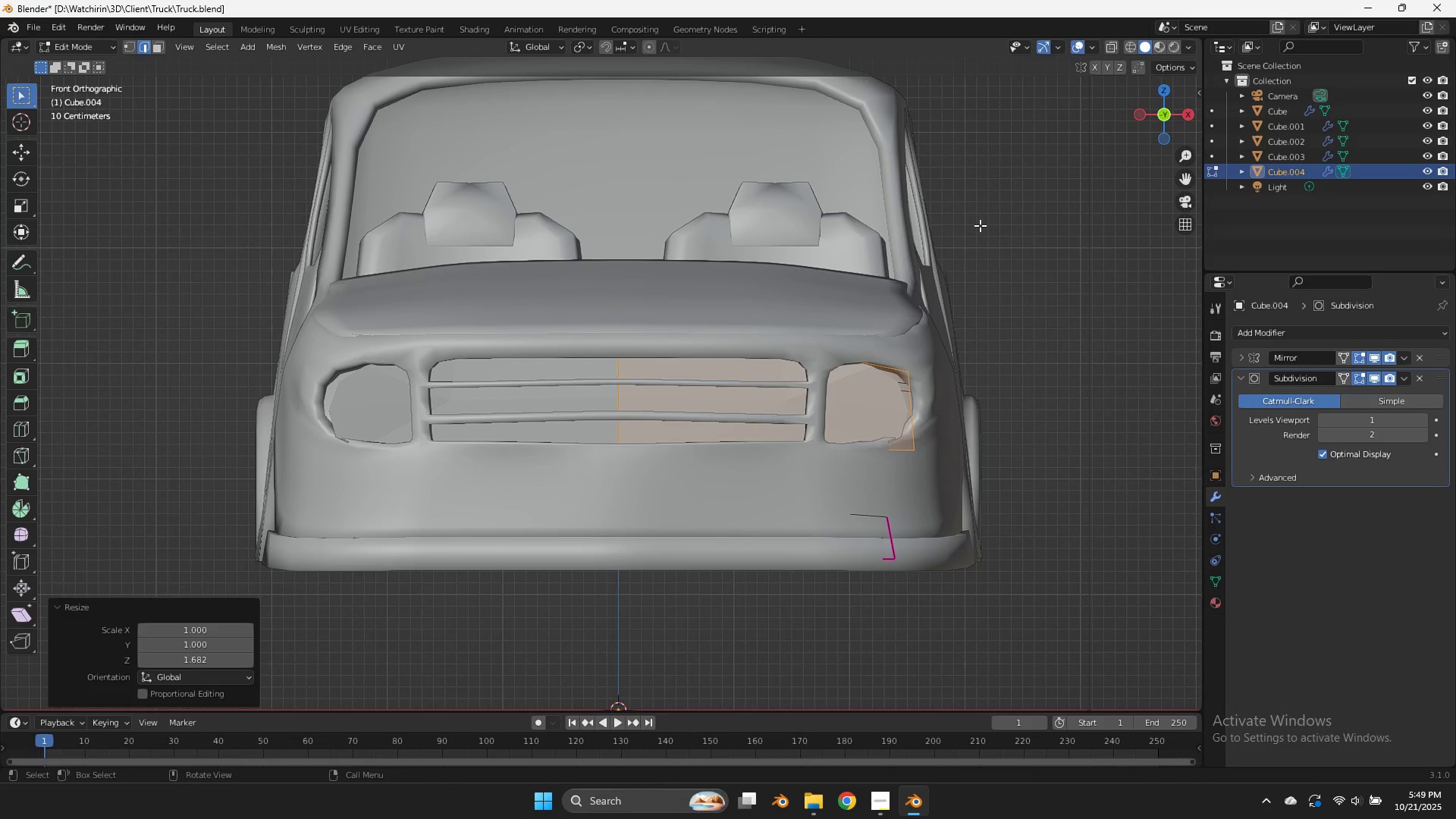 
type(gzg)
 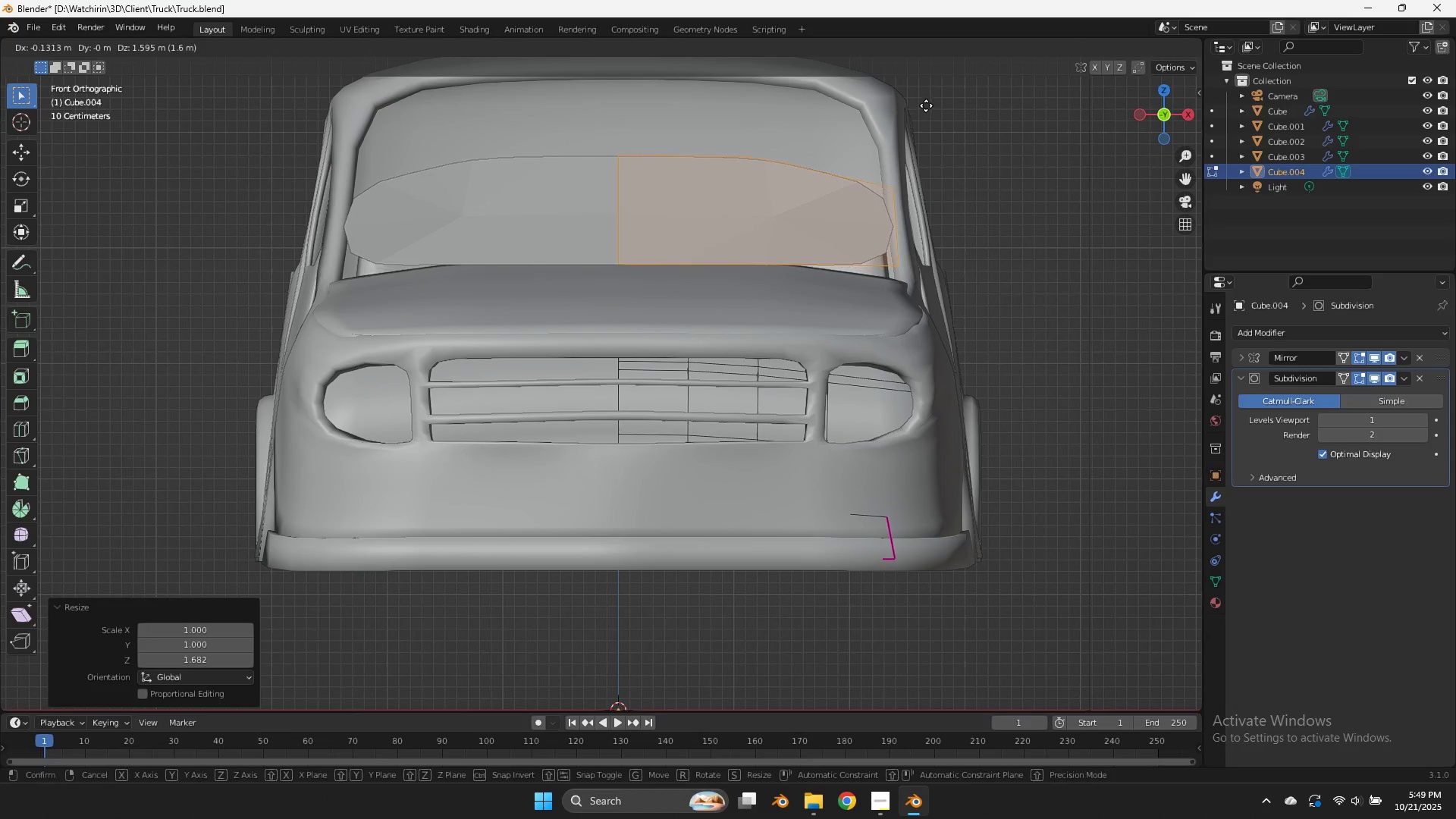 
left_click([926, 105])
 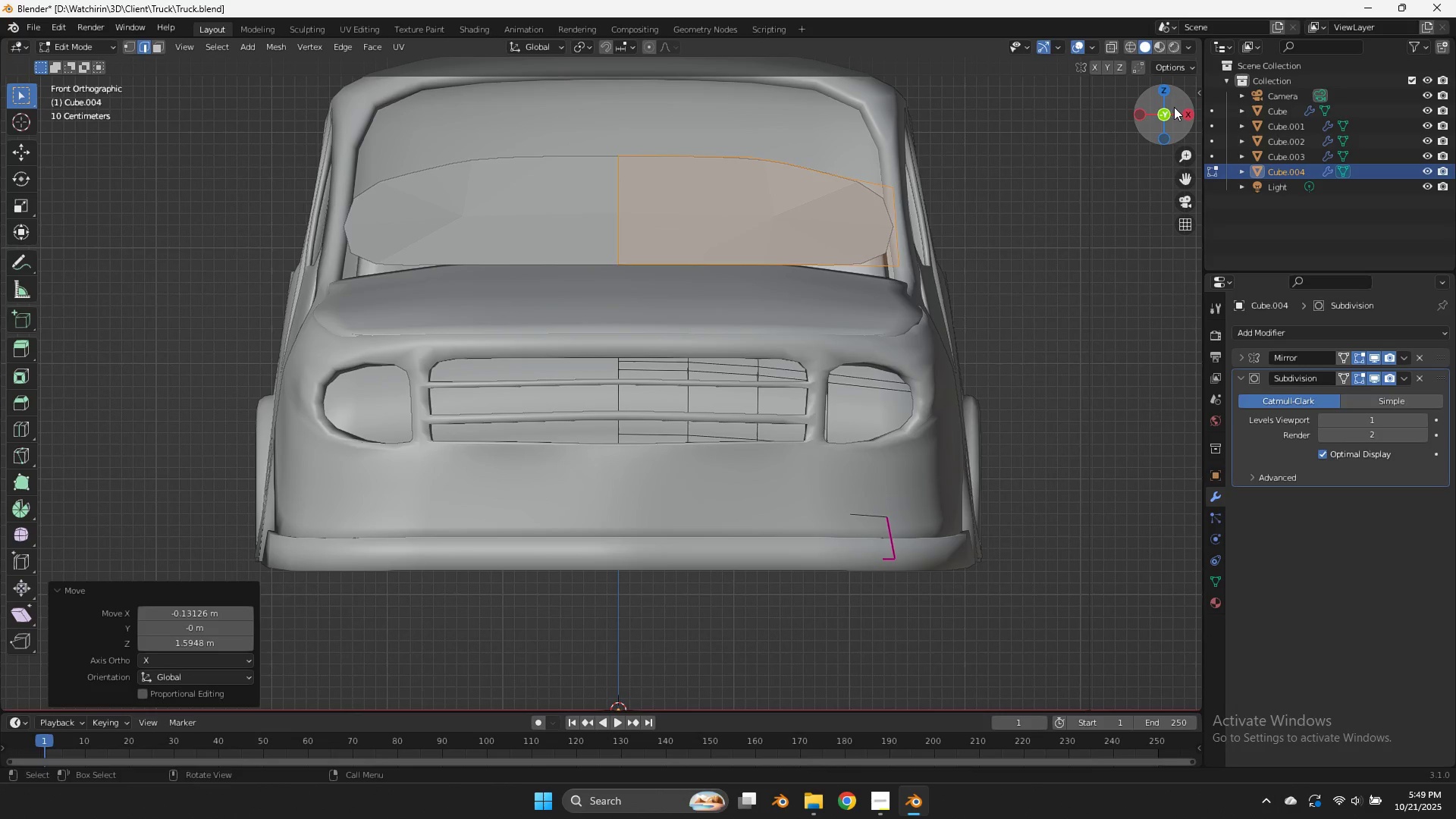 
left_click_drag(start_coordinate=[1173, 111], to_coordinate=[1141, 161])
 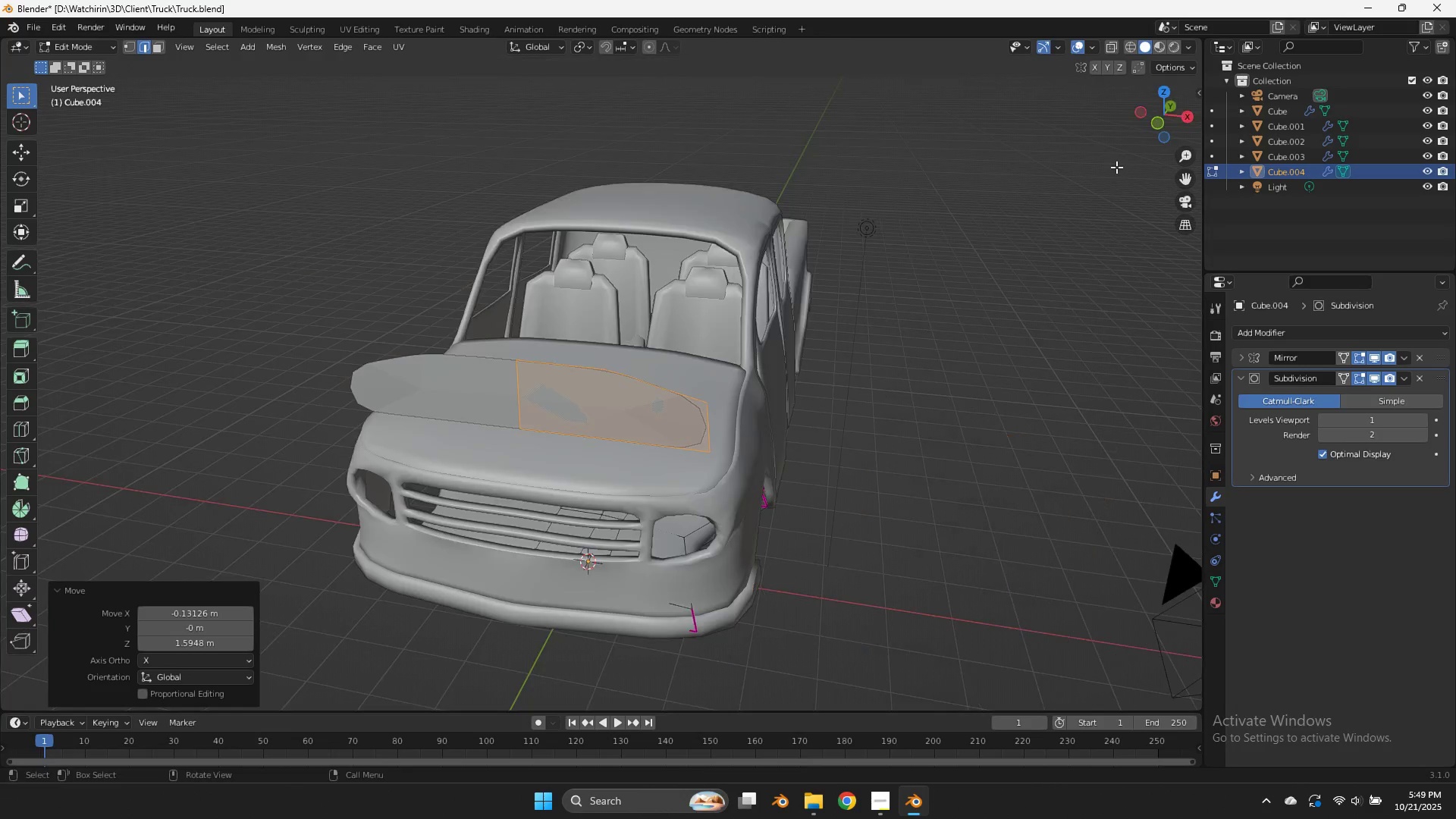 
scroll: coordinate [1116, 167], scroll_direction: down, amount: 4.0
 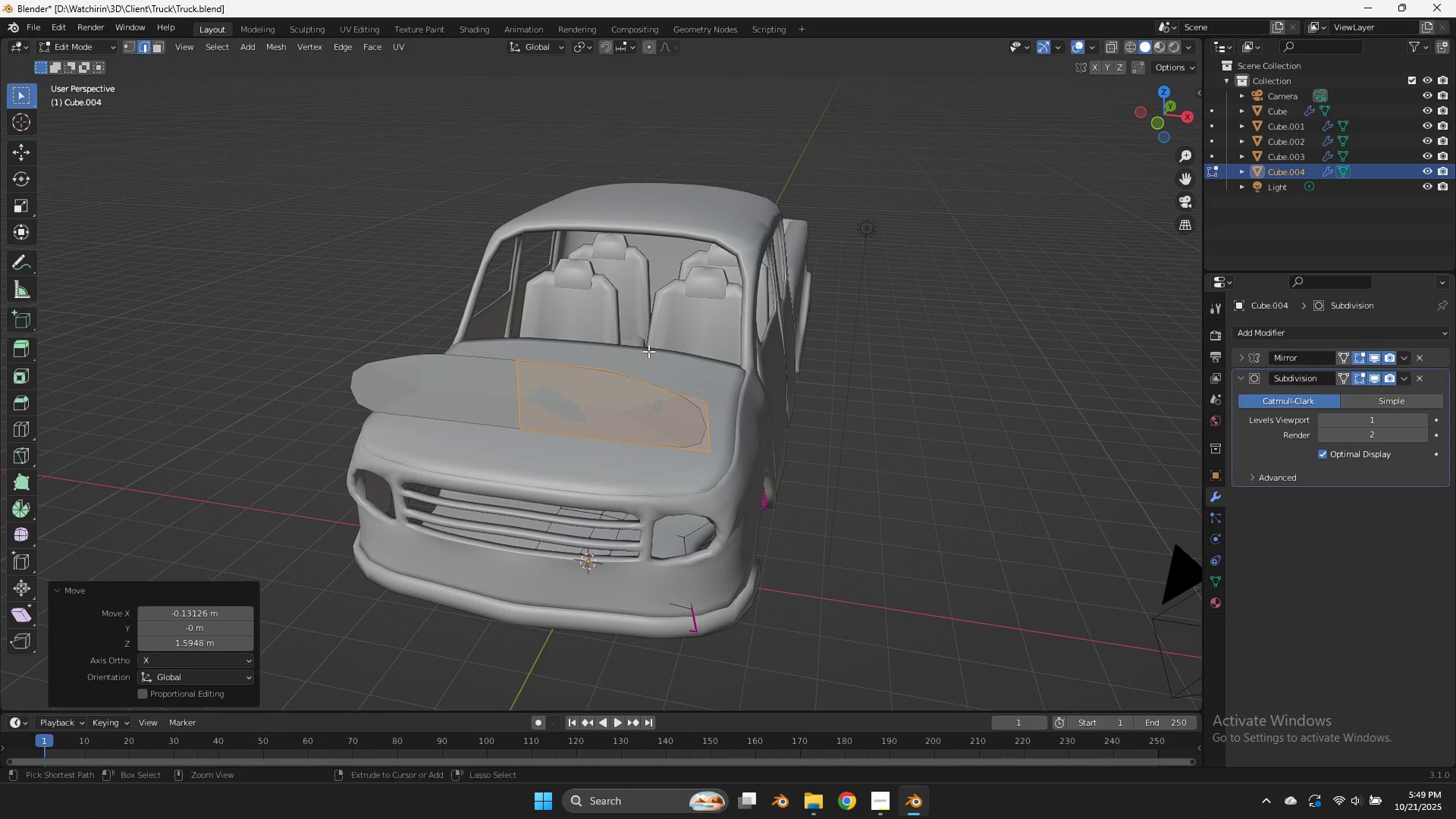 
key(Control+R)
 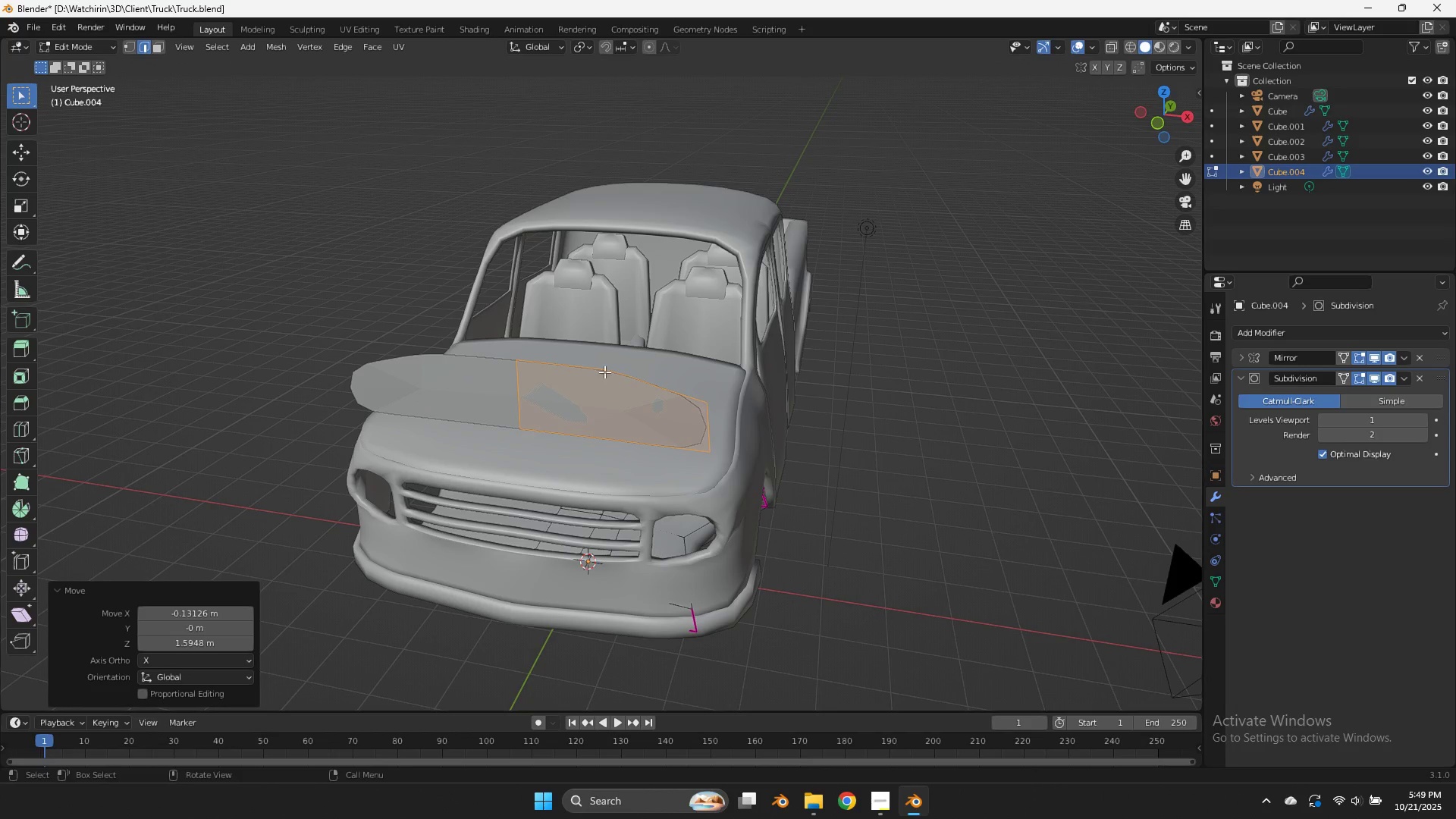 
key(Control+Z)
 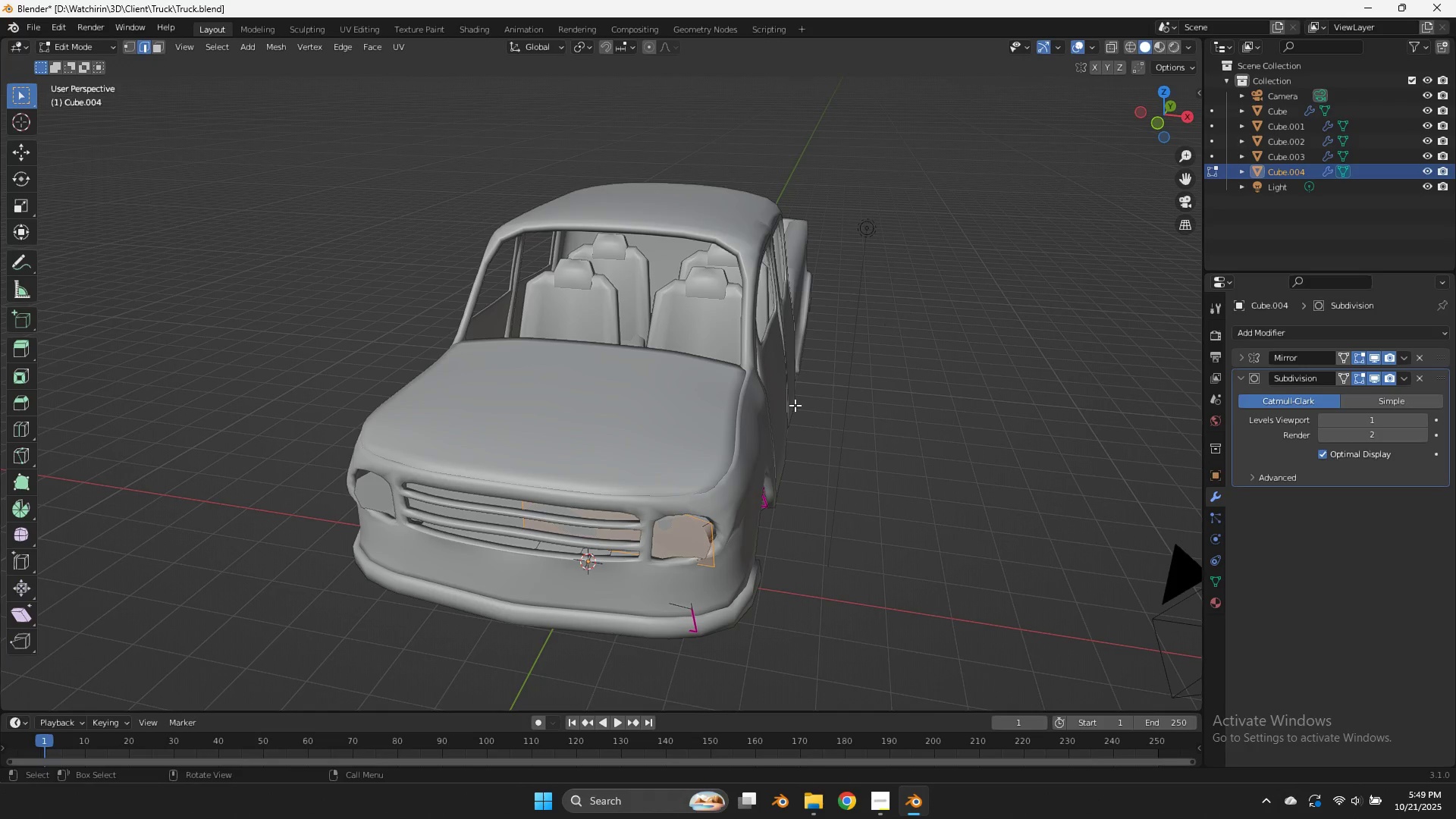 
type(gz)
 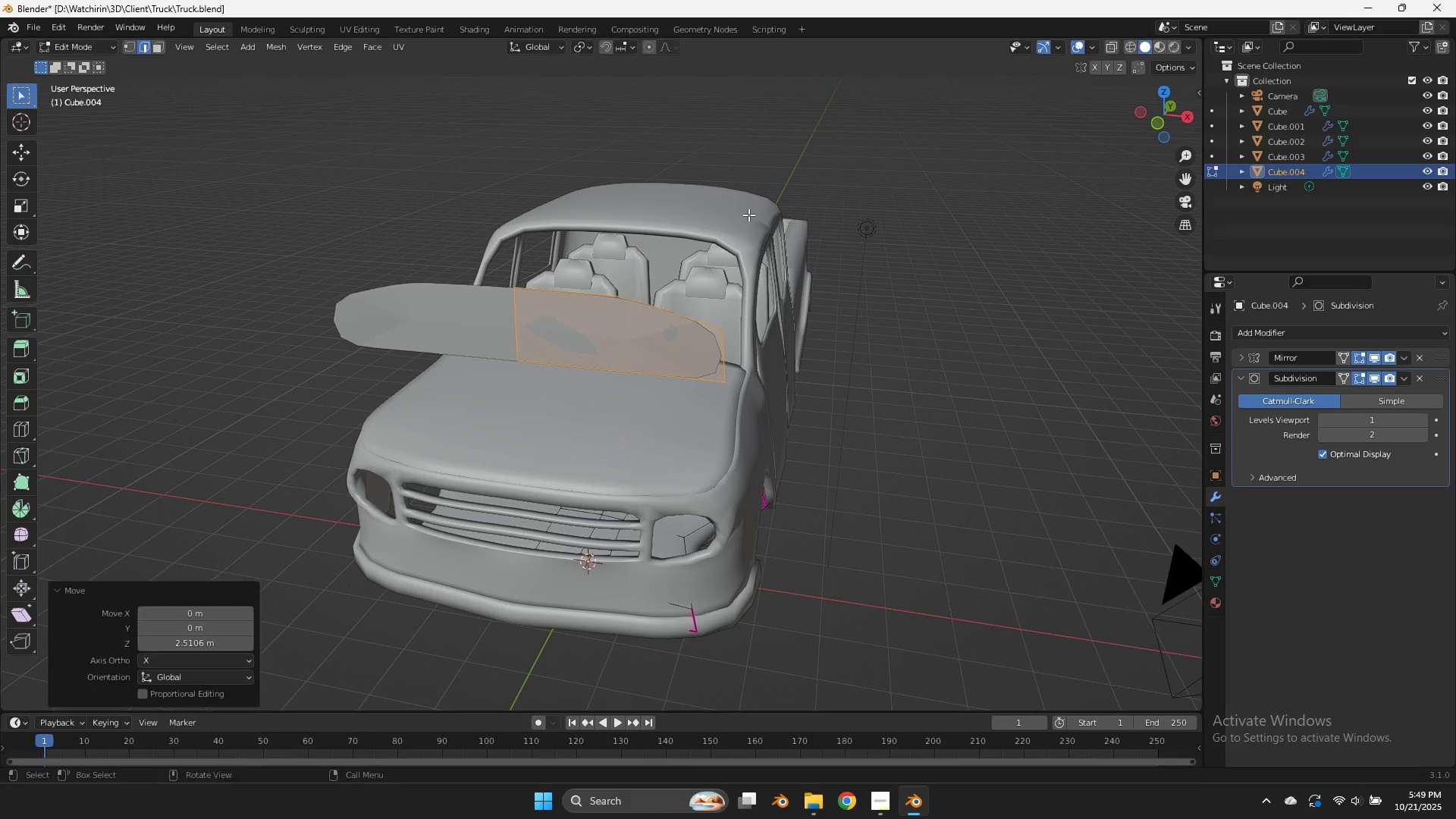 
left_click([748, 215])
 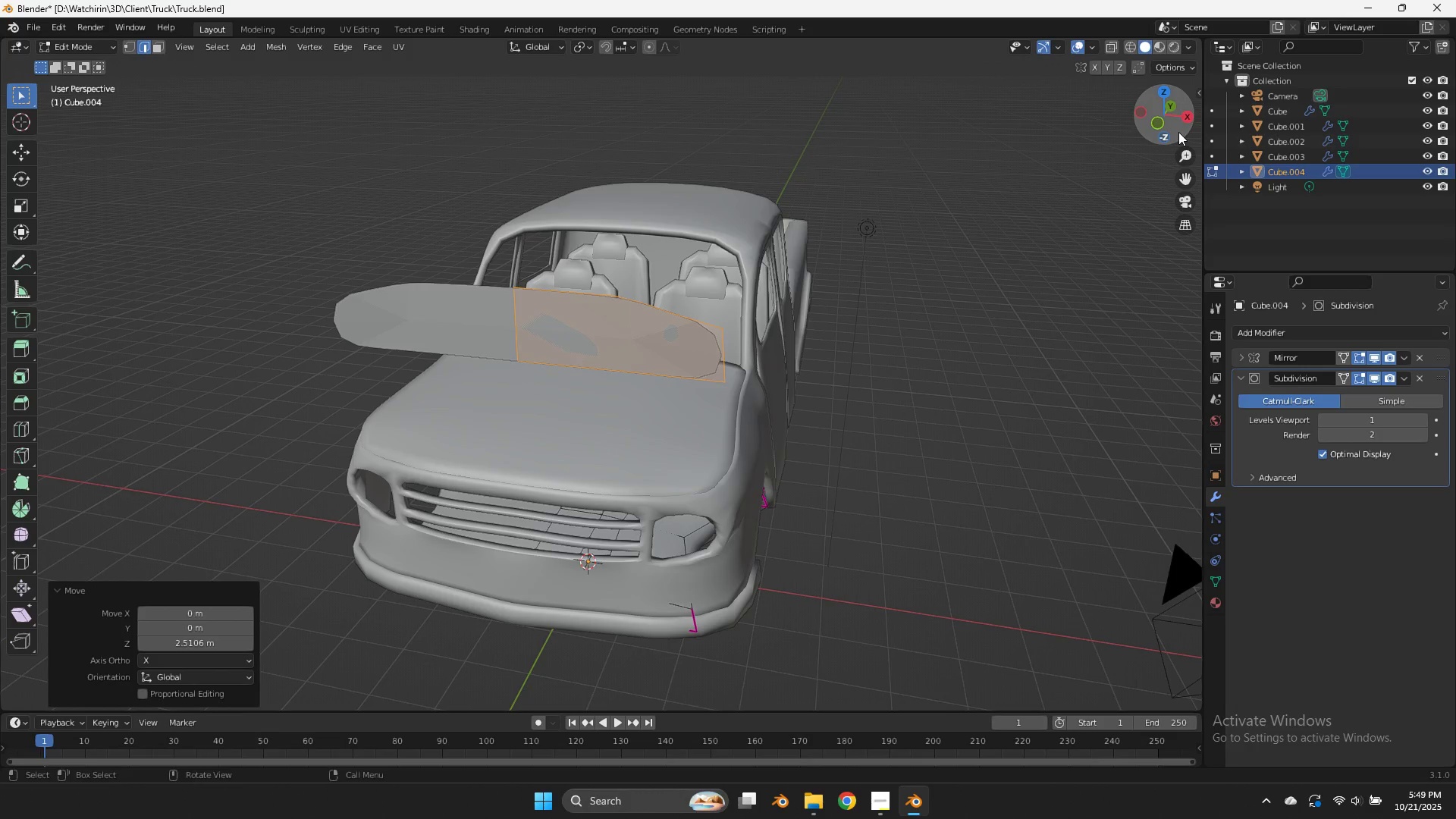 
left_click_drag(start_coordinate=[1172, 127], to_coordinate=[974, 127])
 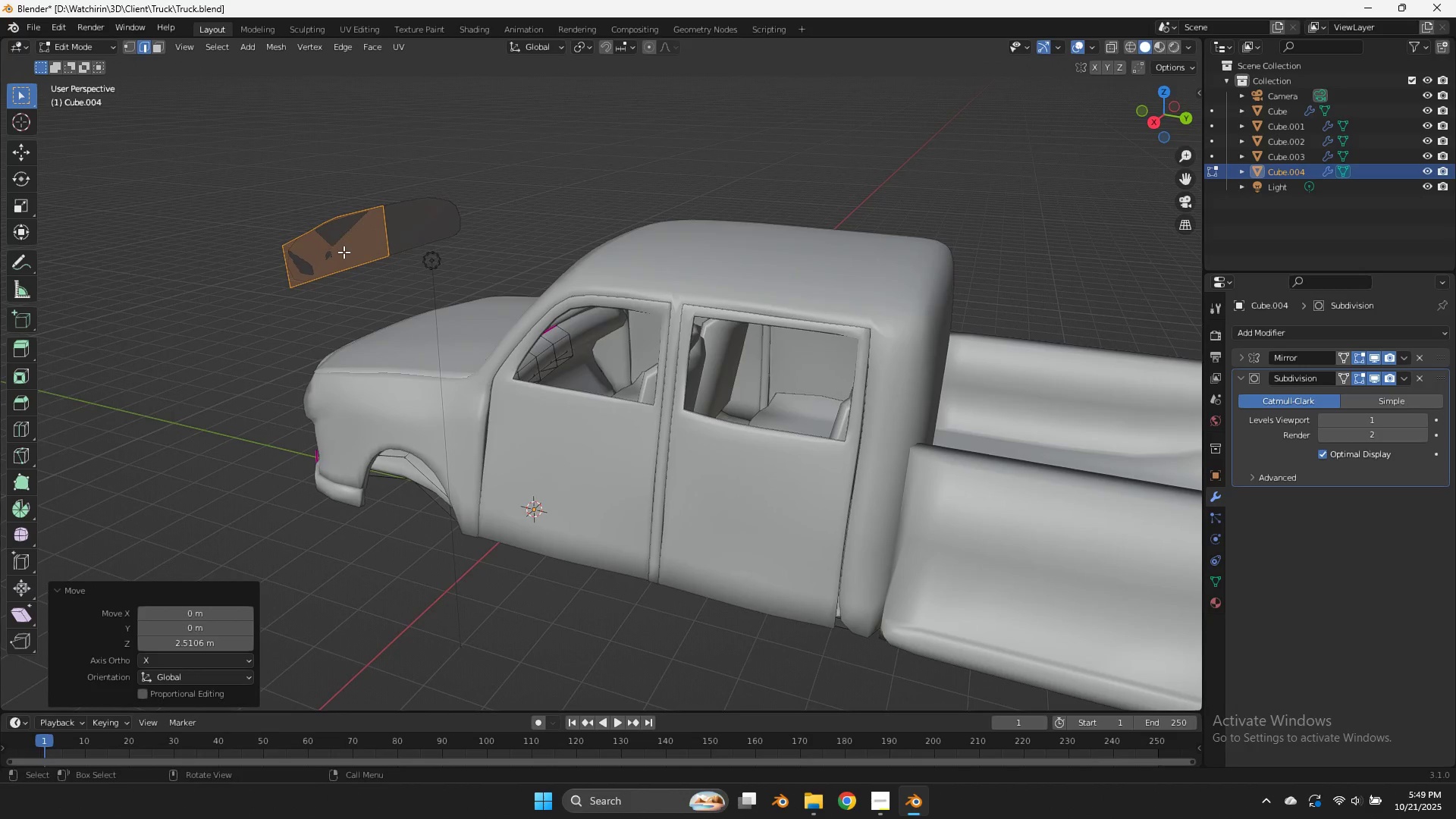 
key(Control+R)
 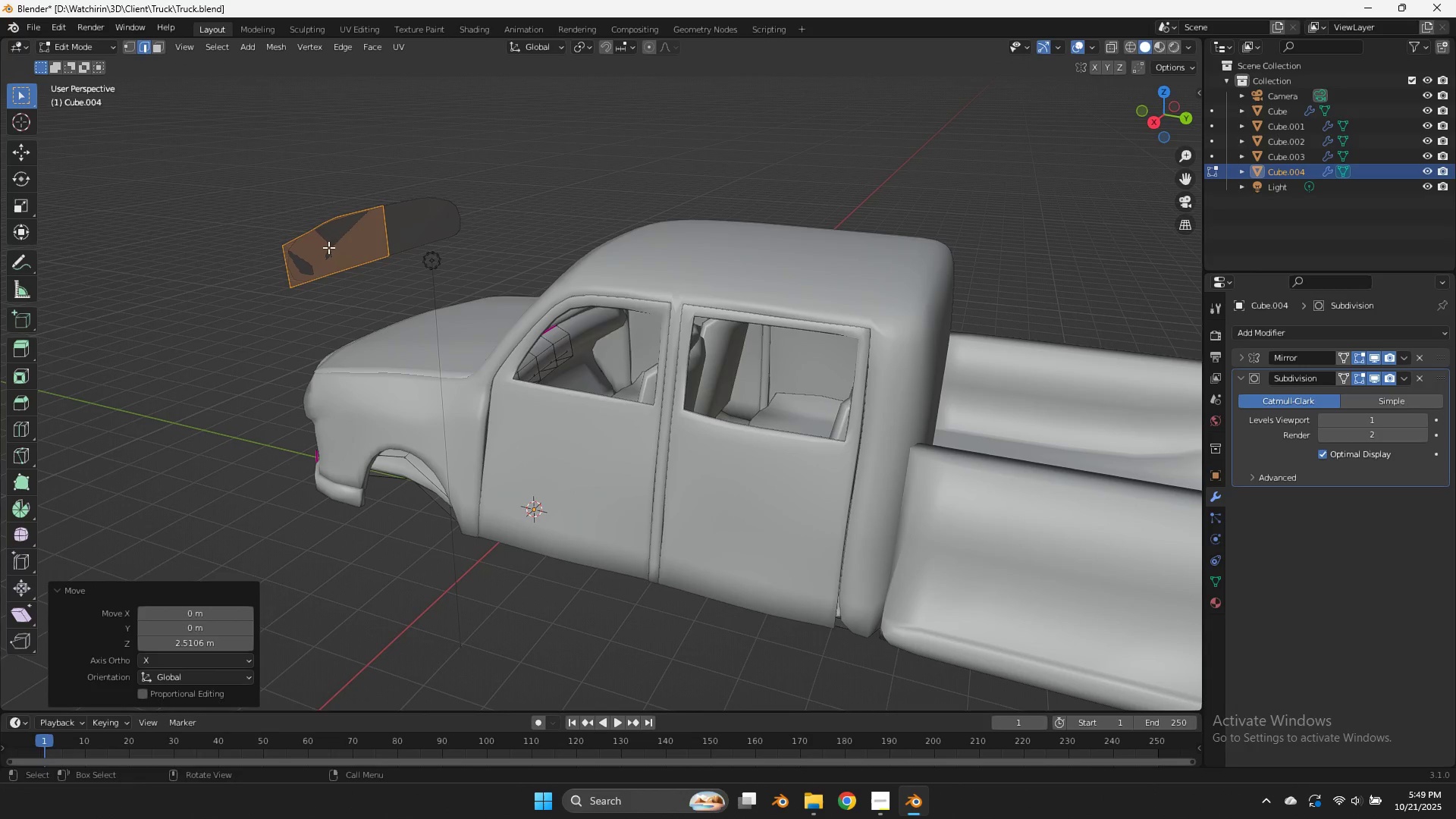 
left_click_drag(start_coordinate=[315, 224], to_coordinate=[271, 303])
 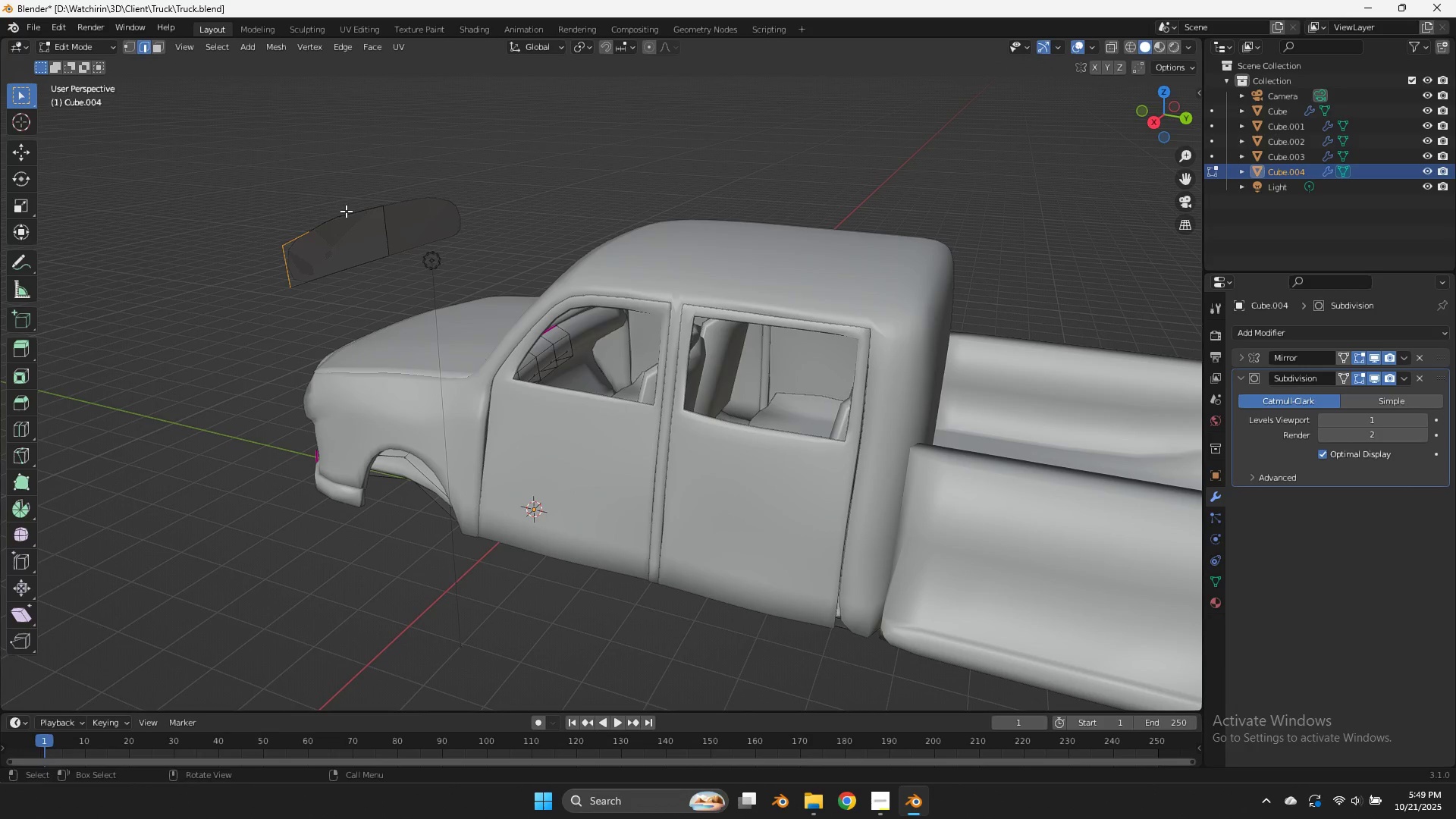 
left_click_drag(start_coordinate=[363, 200], to_coordinate=[239, 304])
 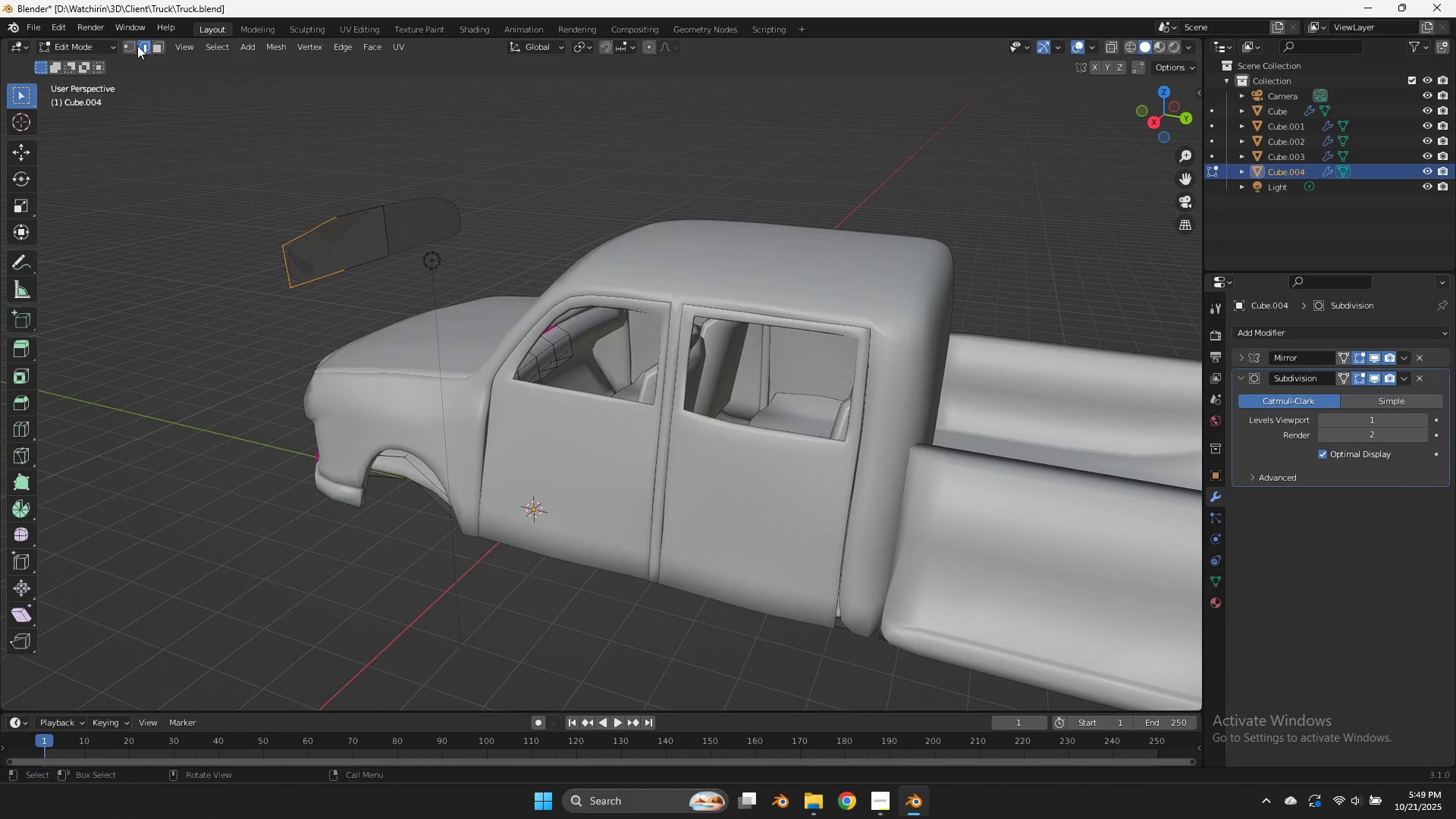 
left_click([127, 42])
 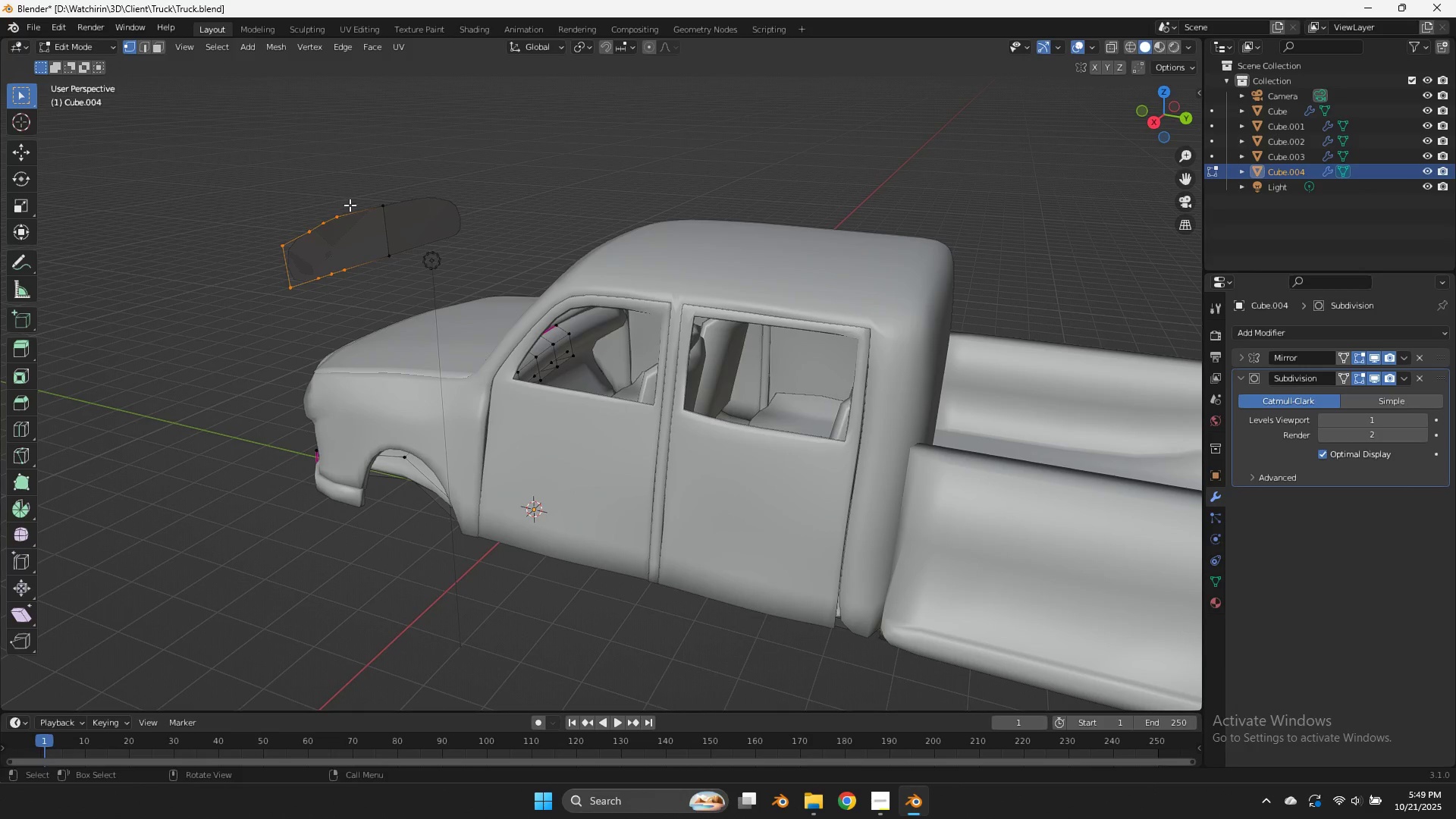 
left_click_drag(start_coordinate=[350, 201], to_coordinate=[221, 314])
 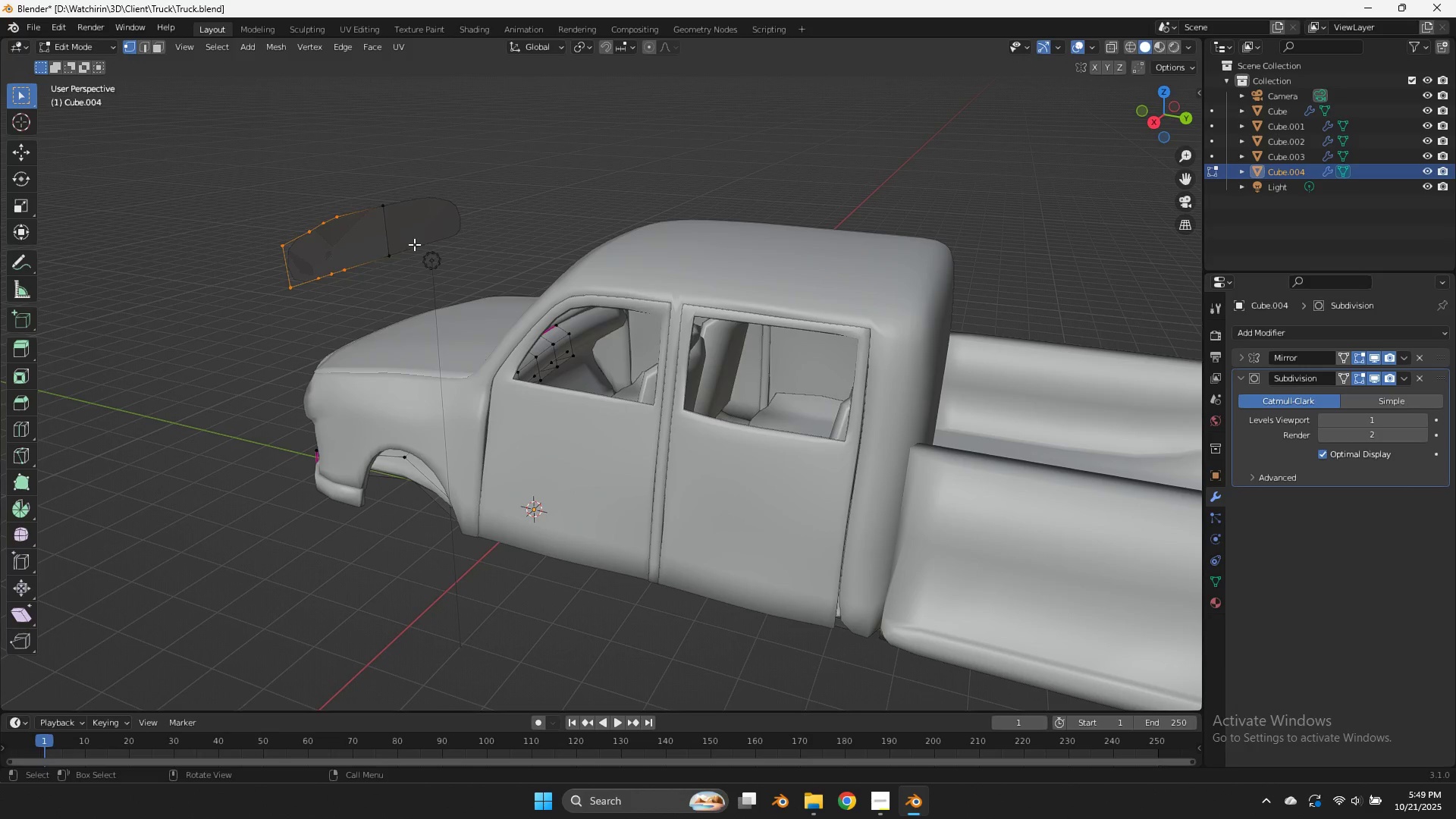 
key(X)
 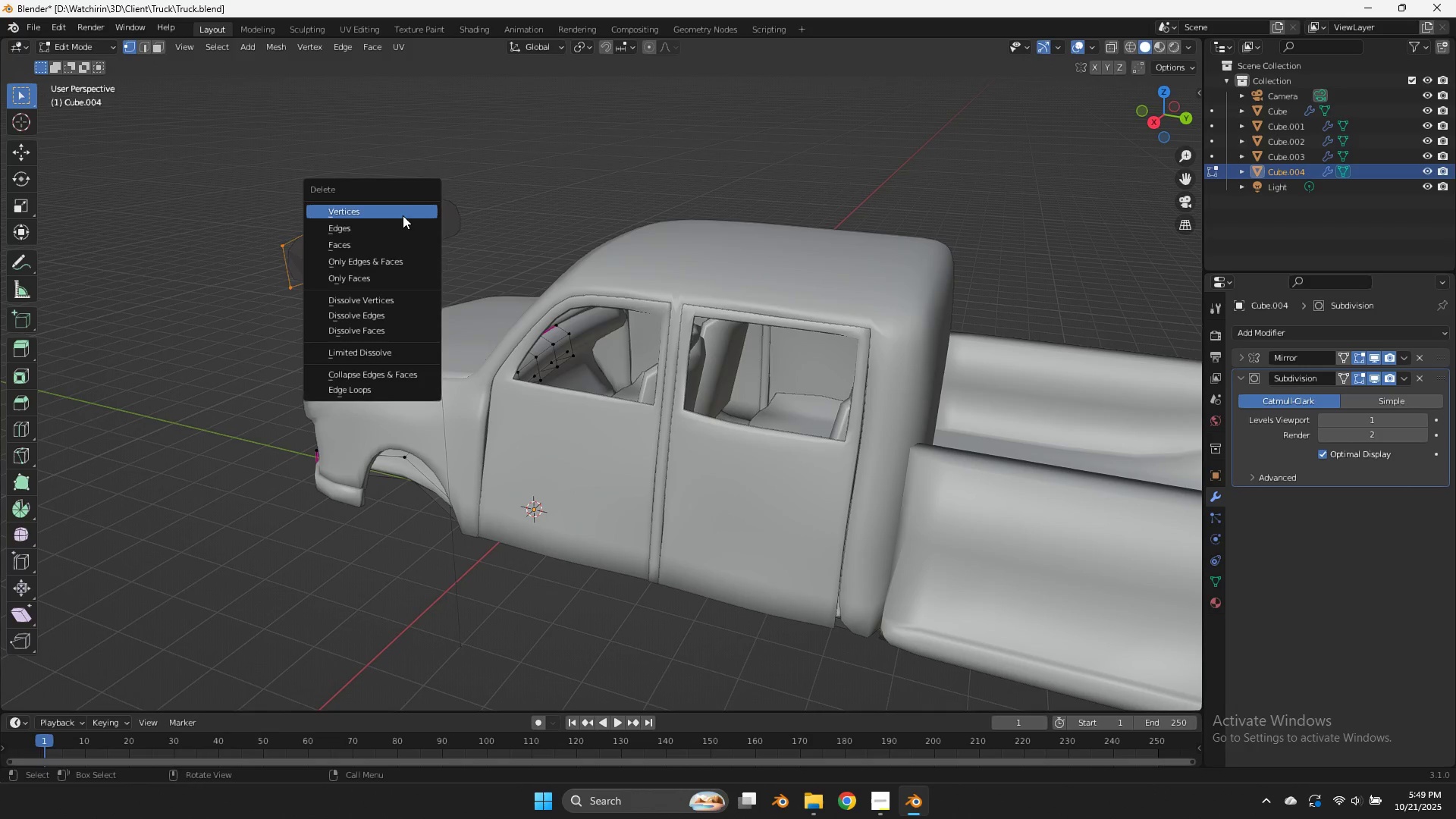 
left_click([403, 215])
 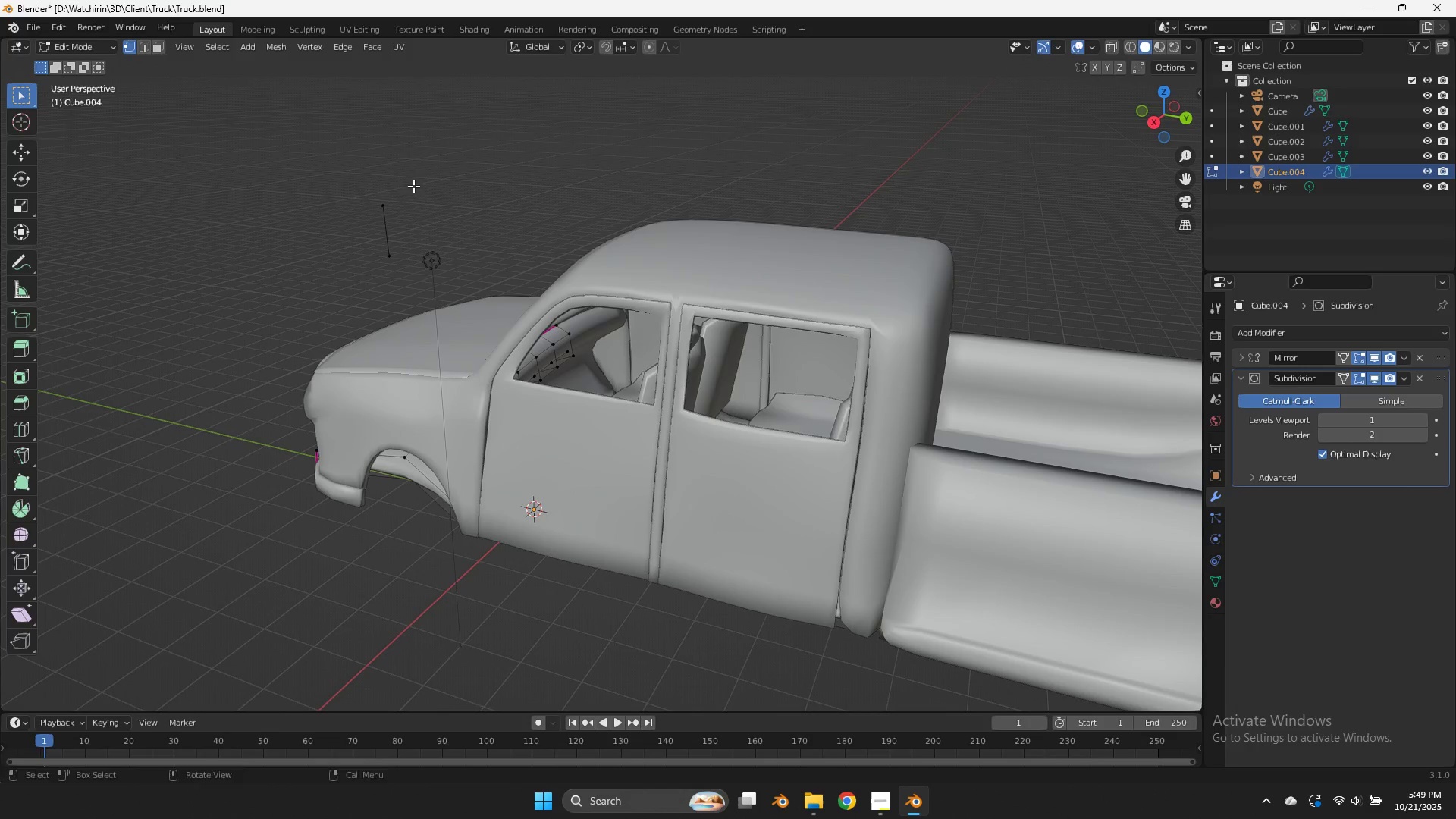 
left_click_drag(start_coordinate=[413, 186], to_coordinate=[354, 295])
 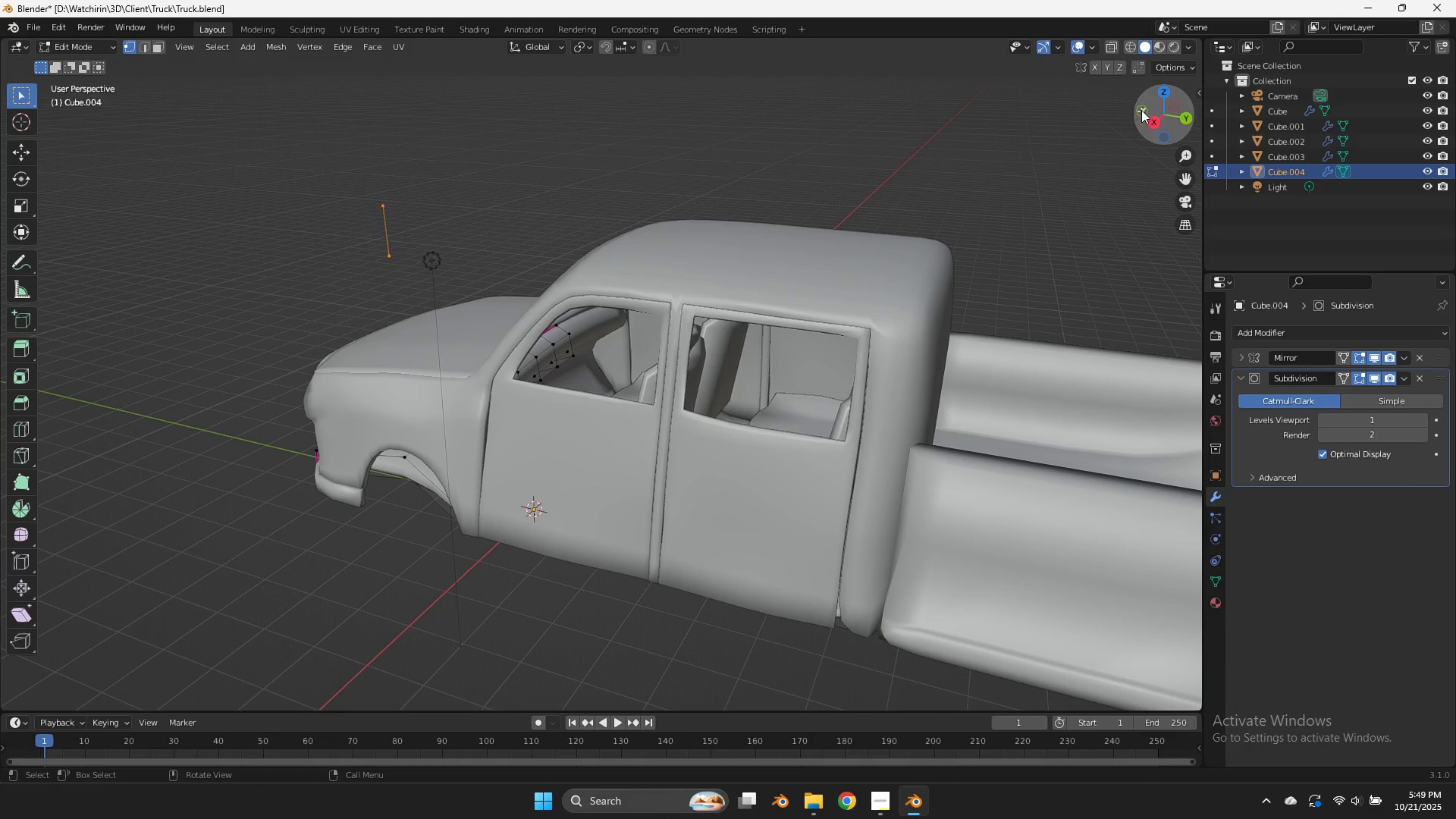 
left_click([1142, 110])
 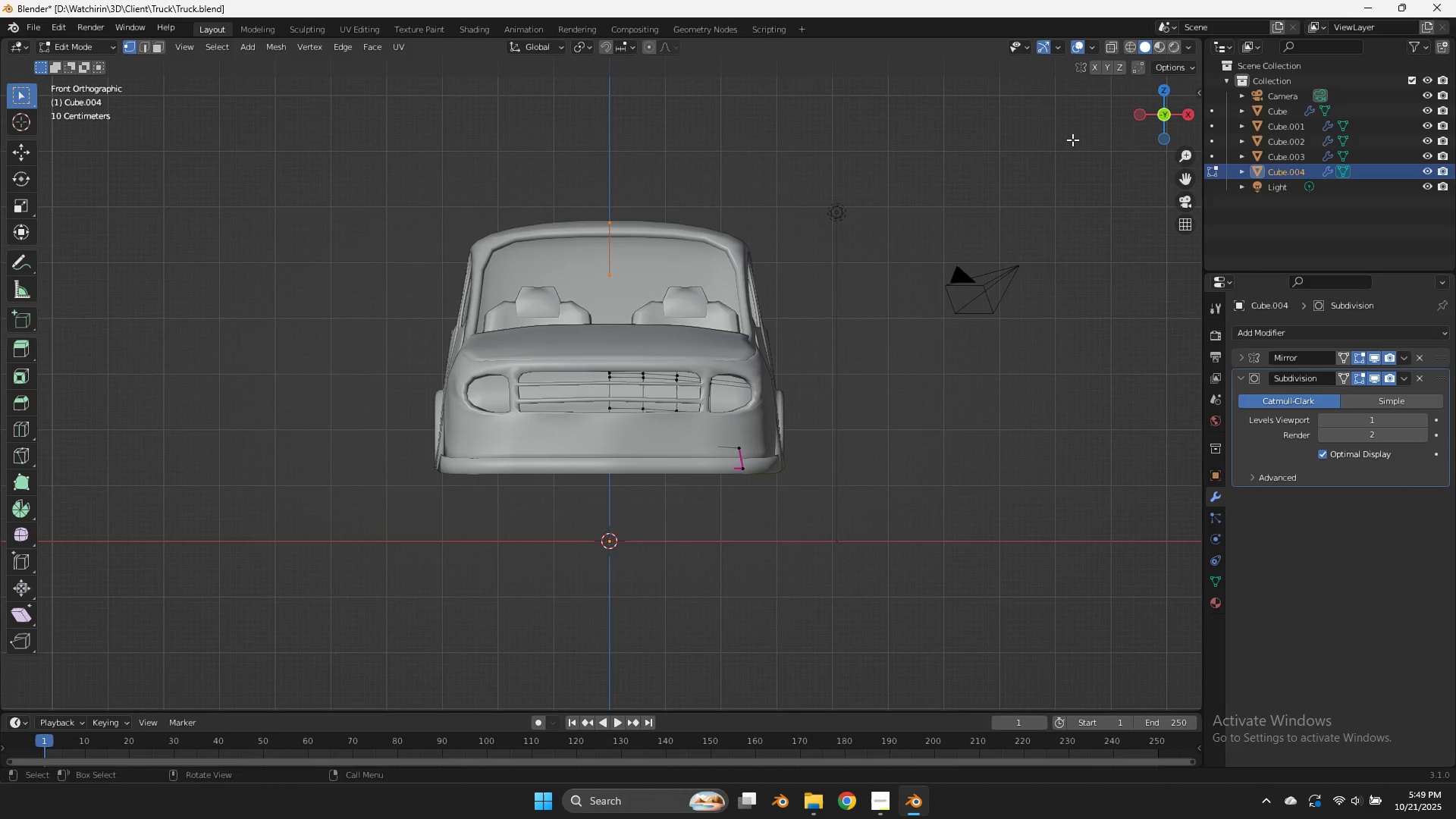 
key(Control+Z)
 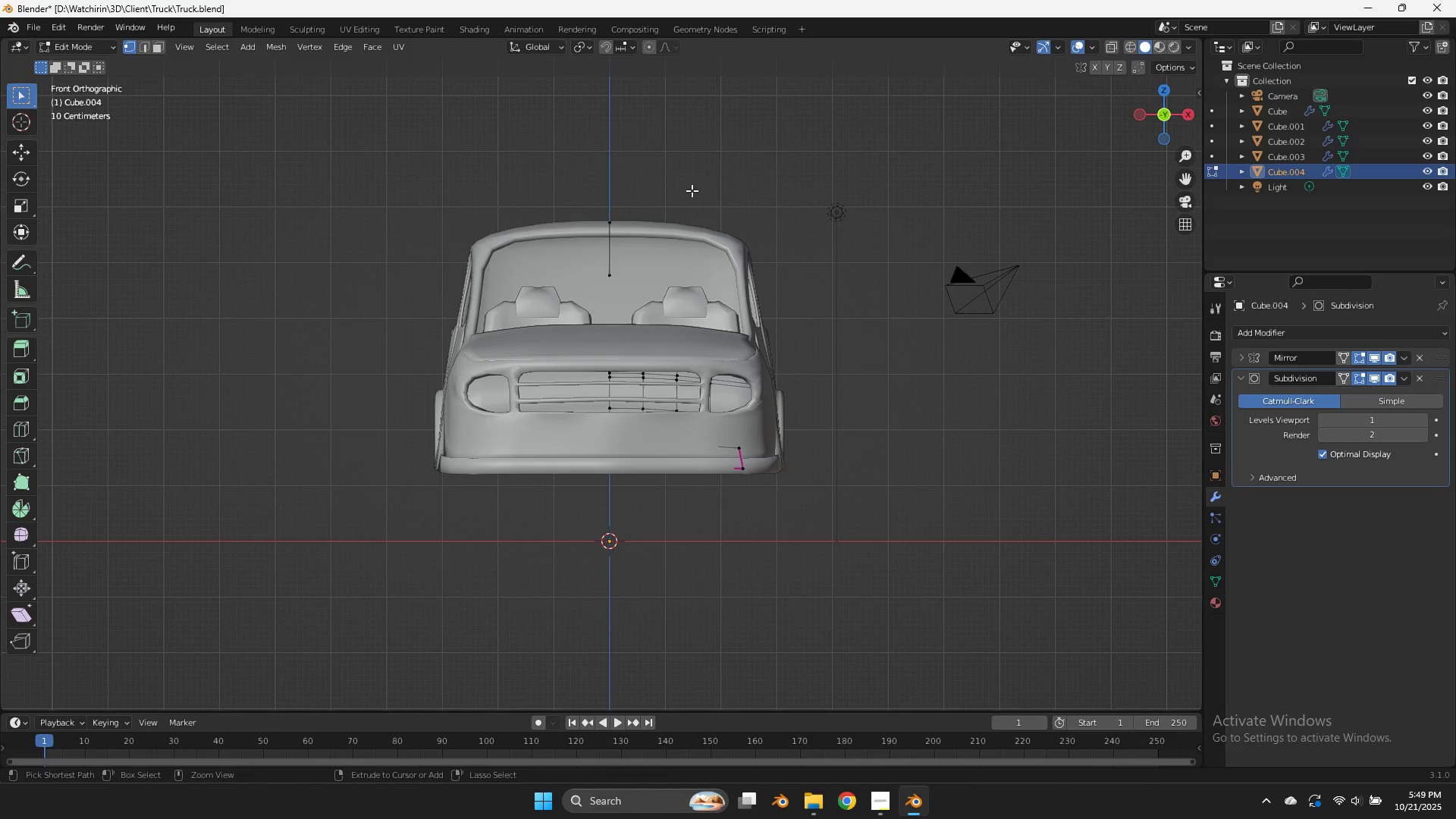 
key(Control+Z)
 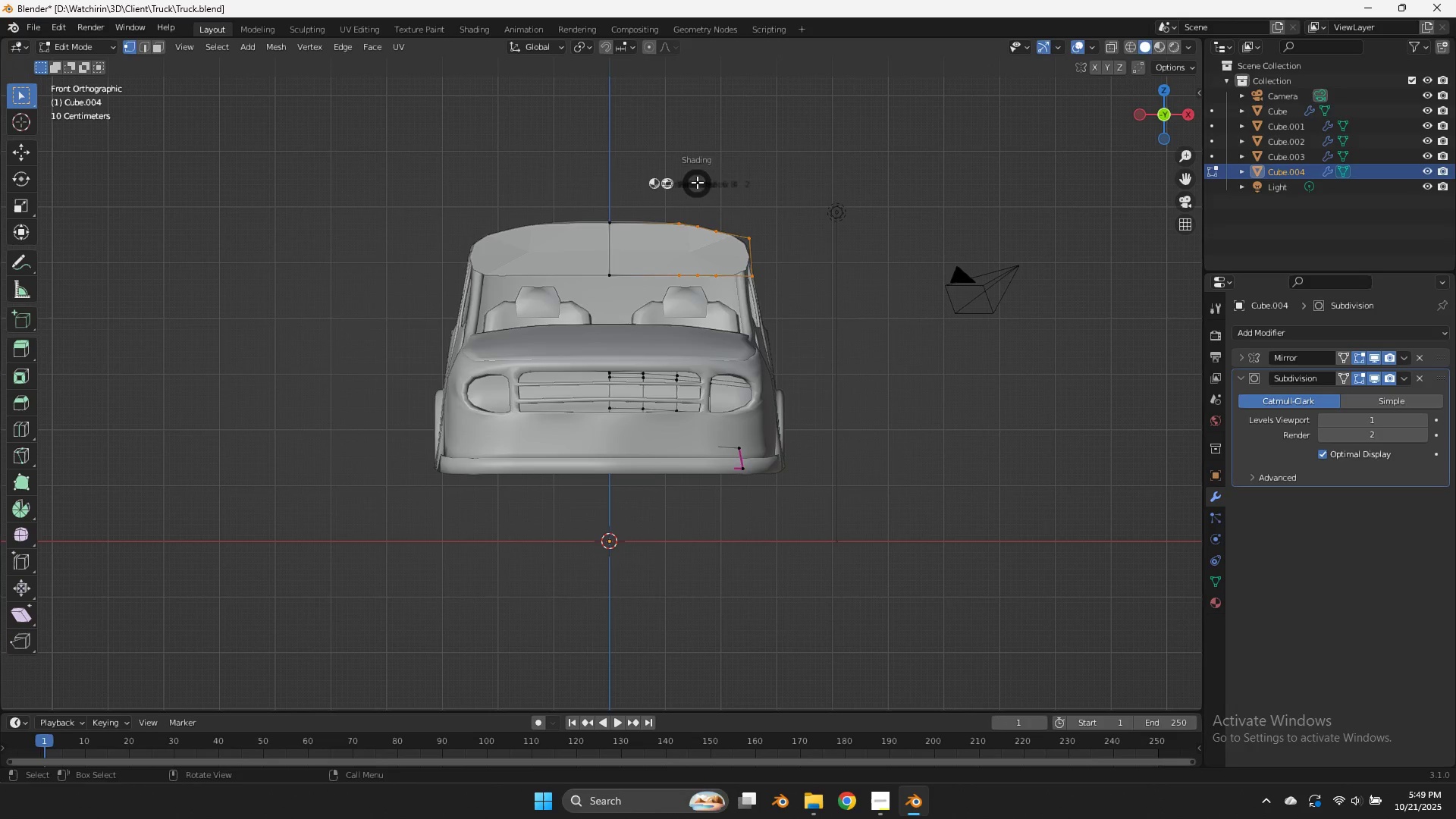 
type(ze)
 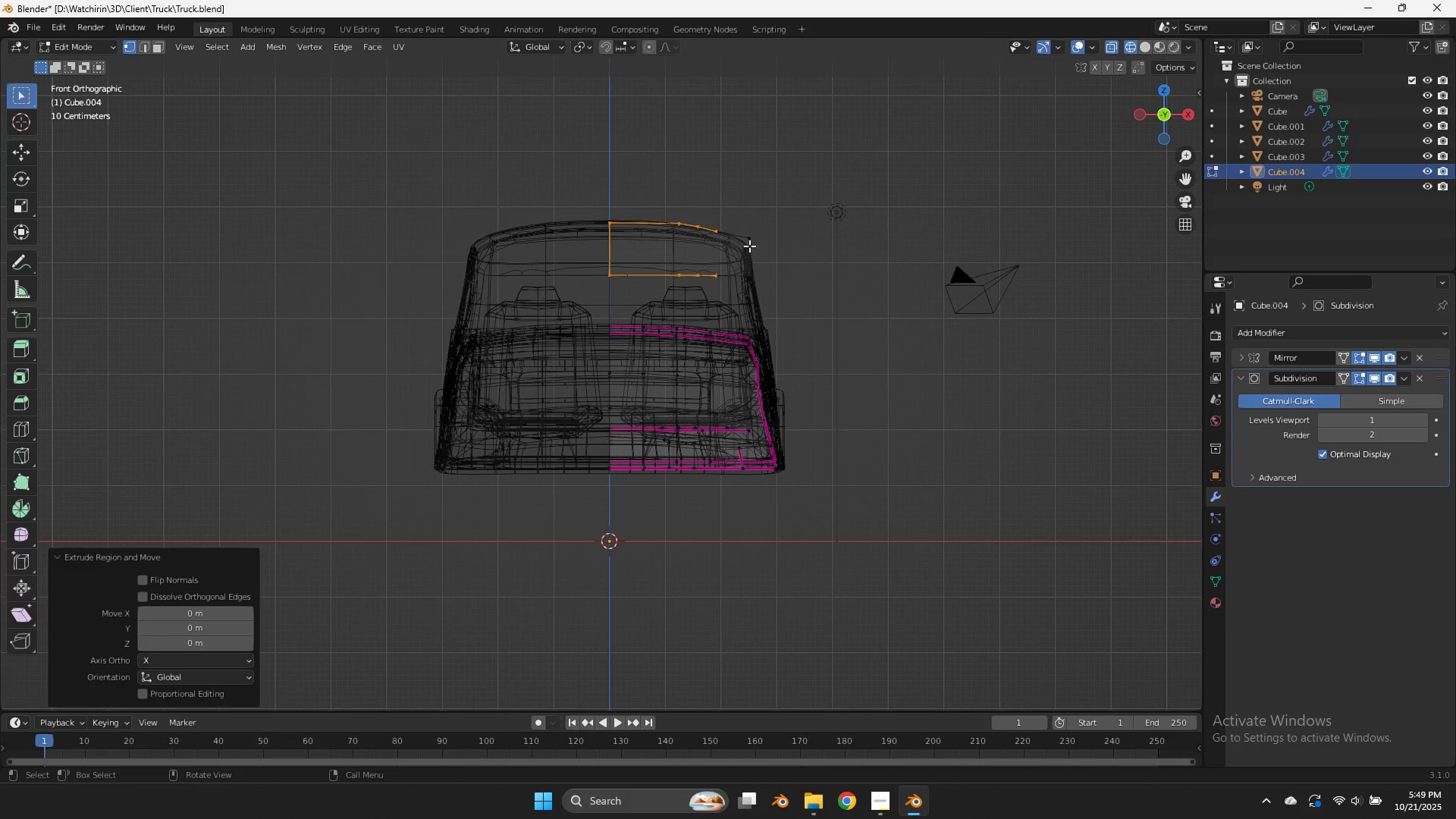 
left_click_drag(start_coordinate=[566, 180], to_coordinate=[730, 300])
 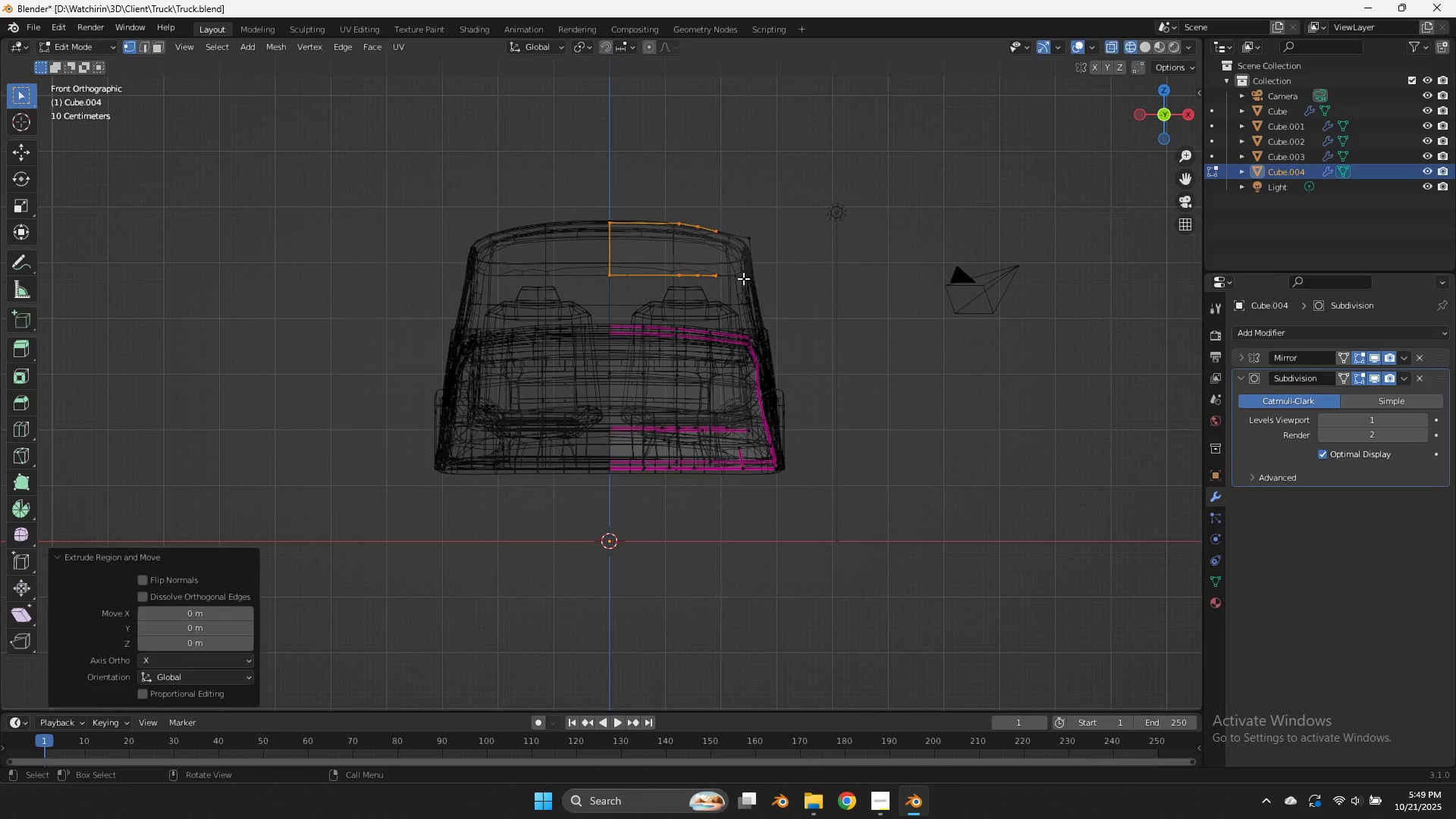 
left_click([743, 278])
 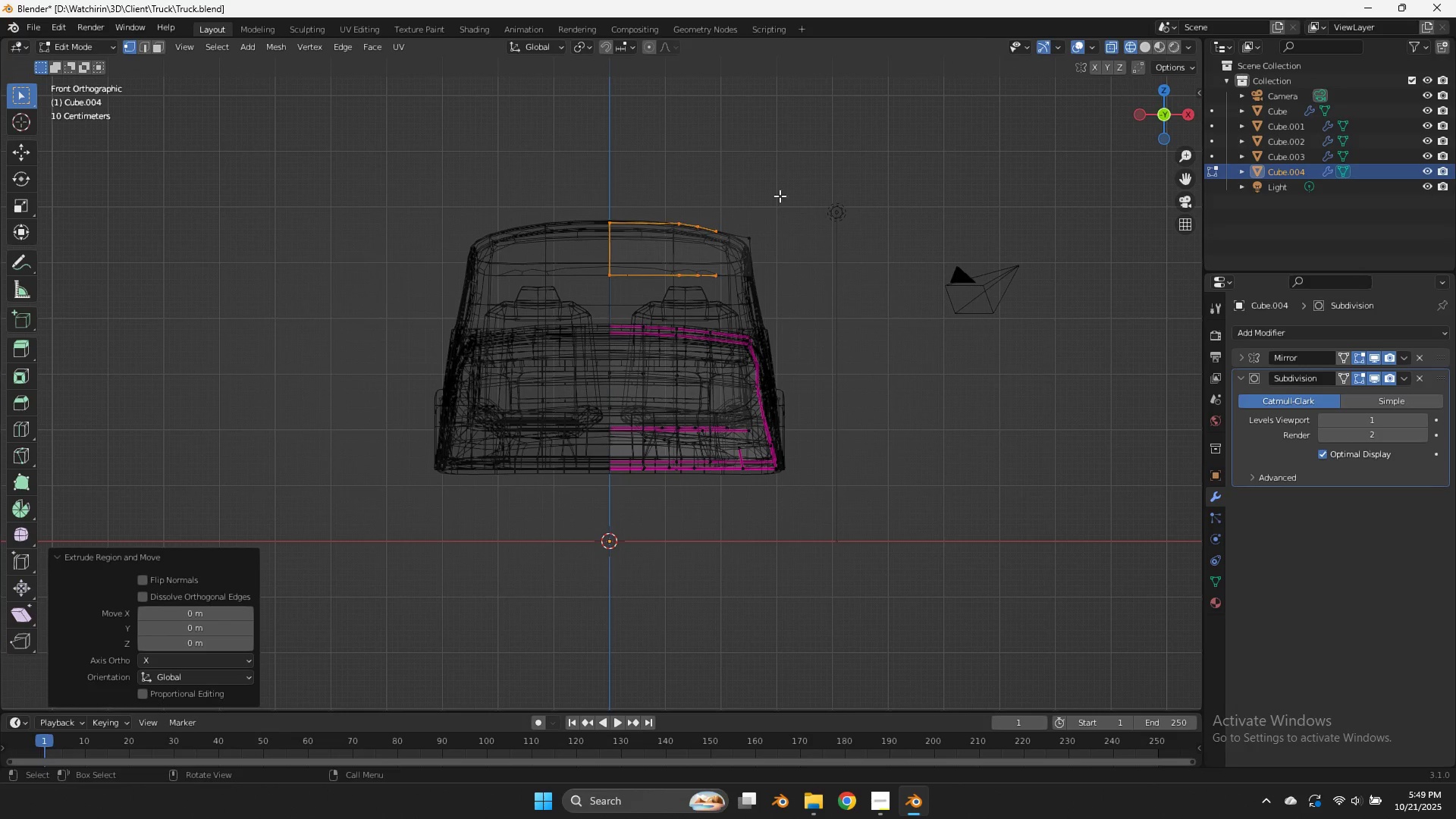 
key(X)
 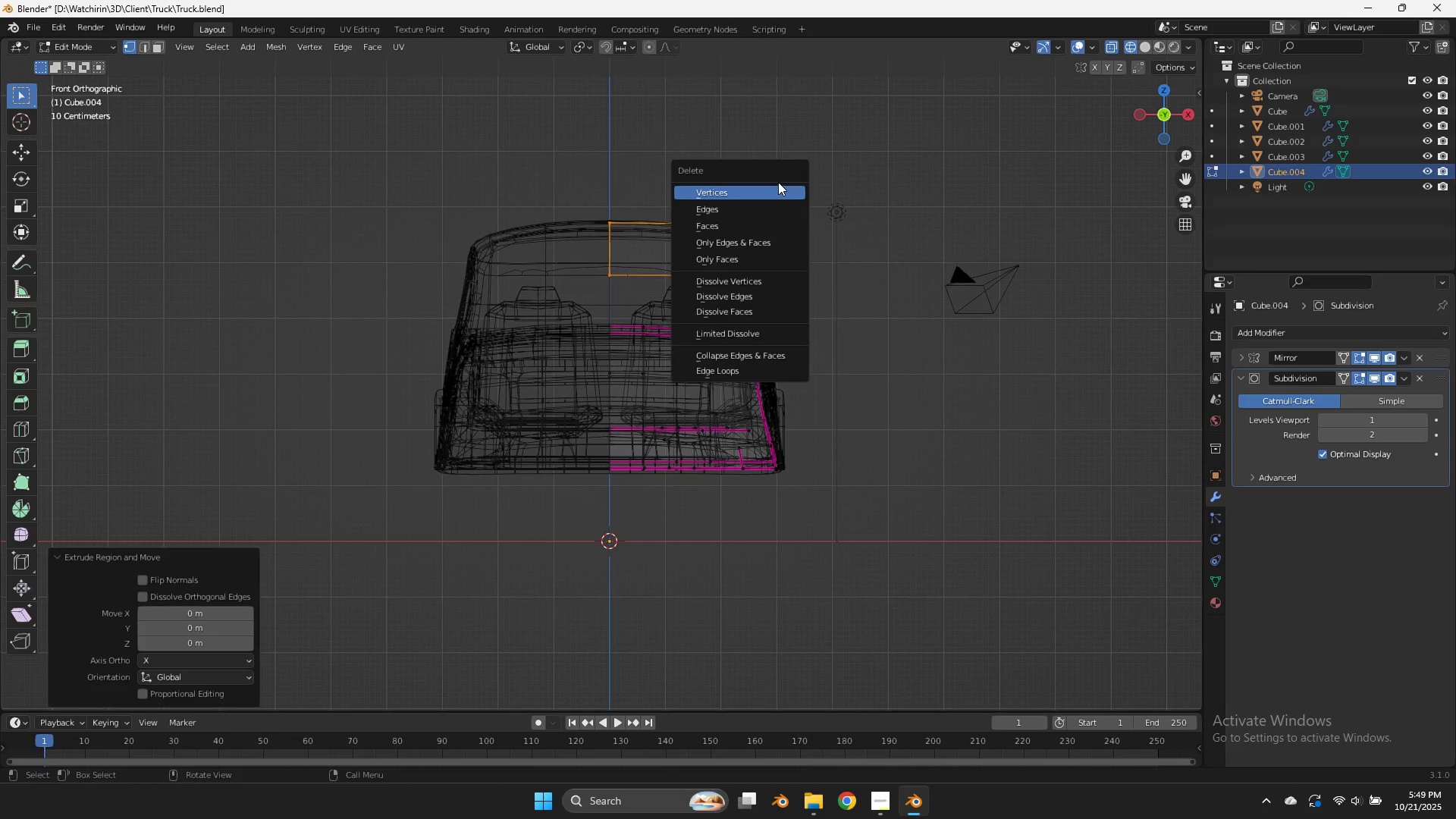 
left_click([778, 182])
 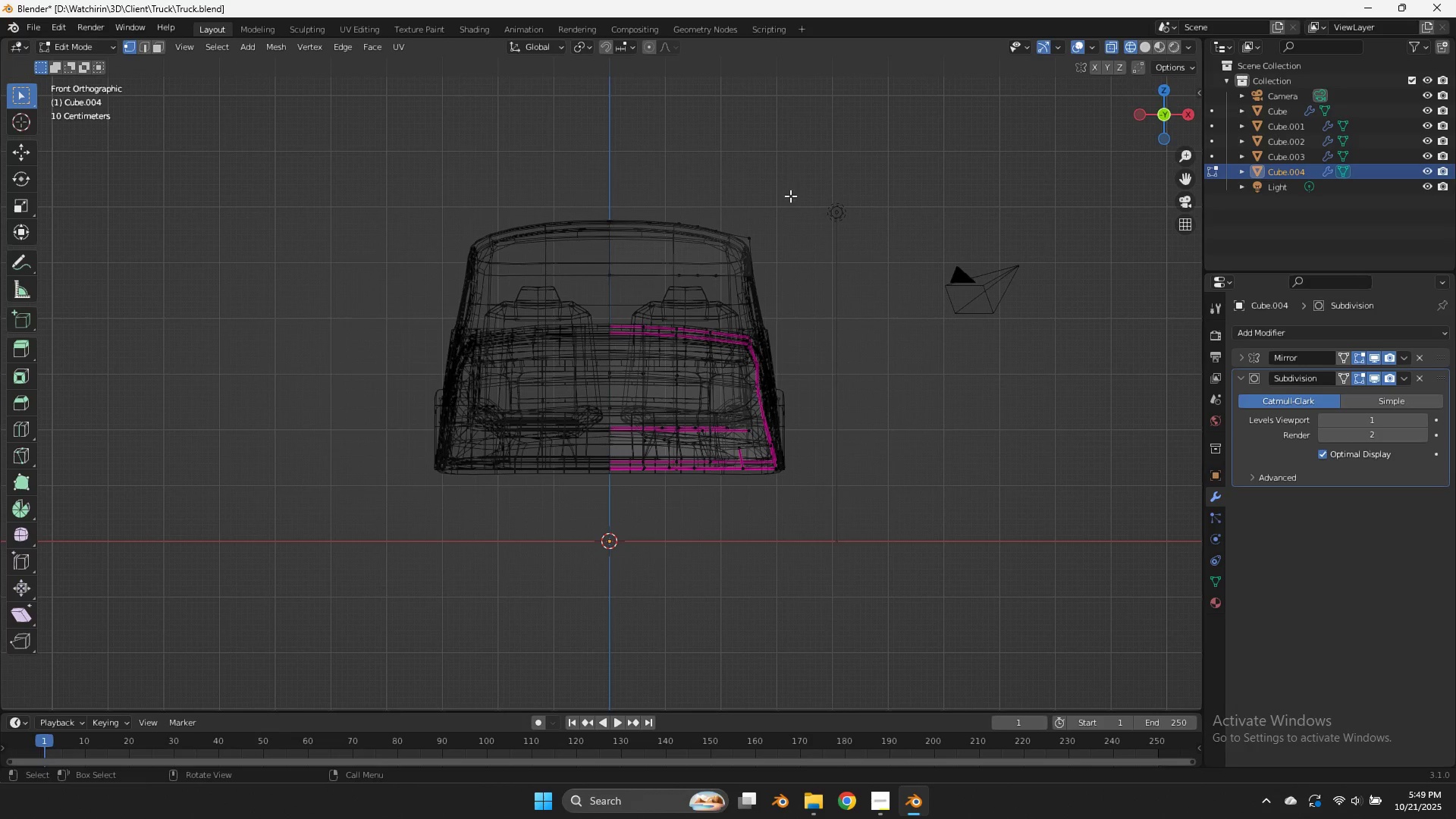 
left_click_drag(start_coordinate=[727, 169], to_coordinate=[506, 344])
 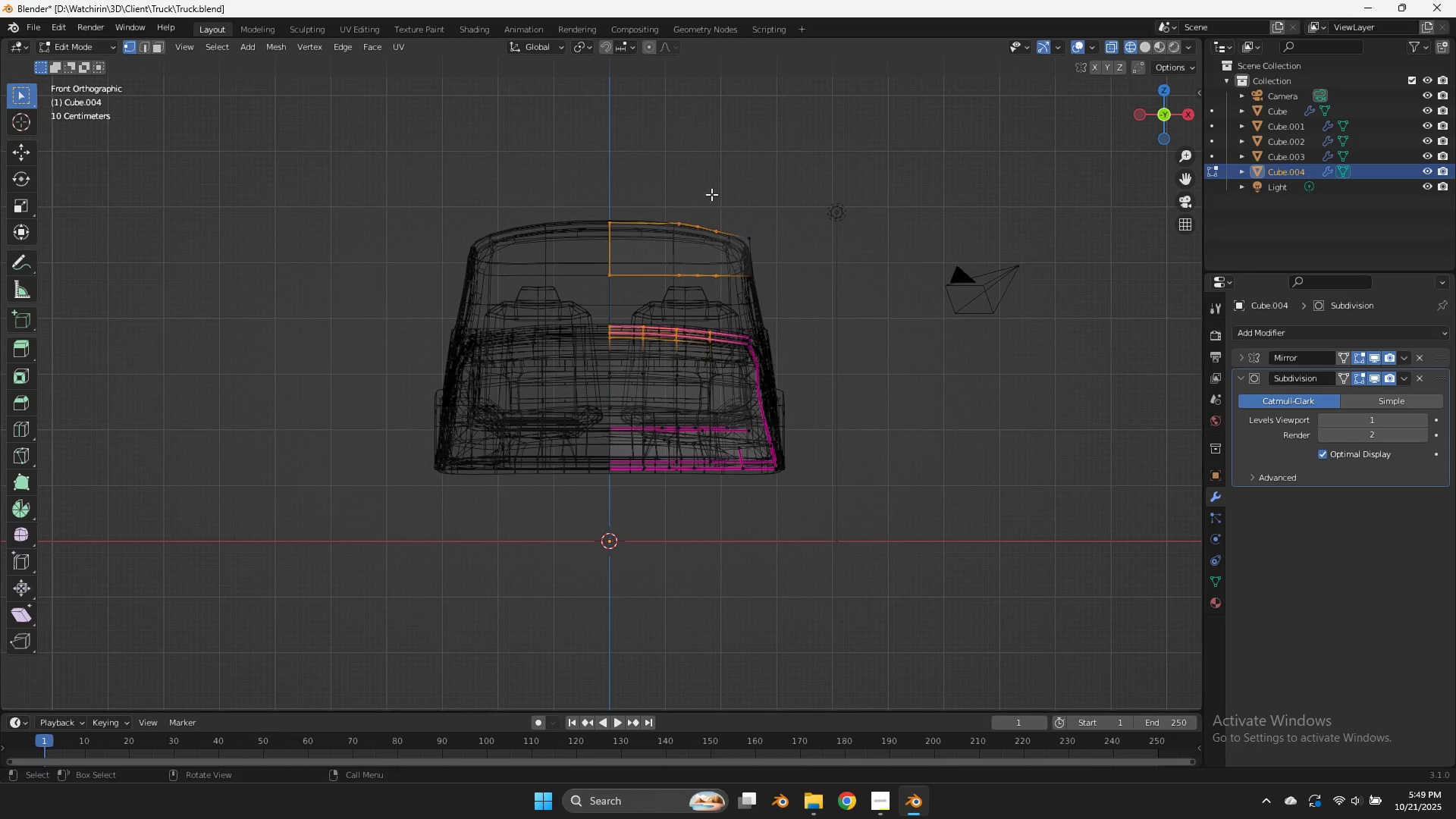 
left_click_drag(start_coordinate=[716, 196], to_coordinate=[546, 299])
 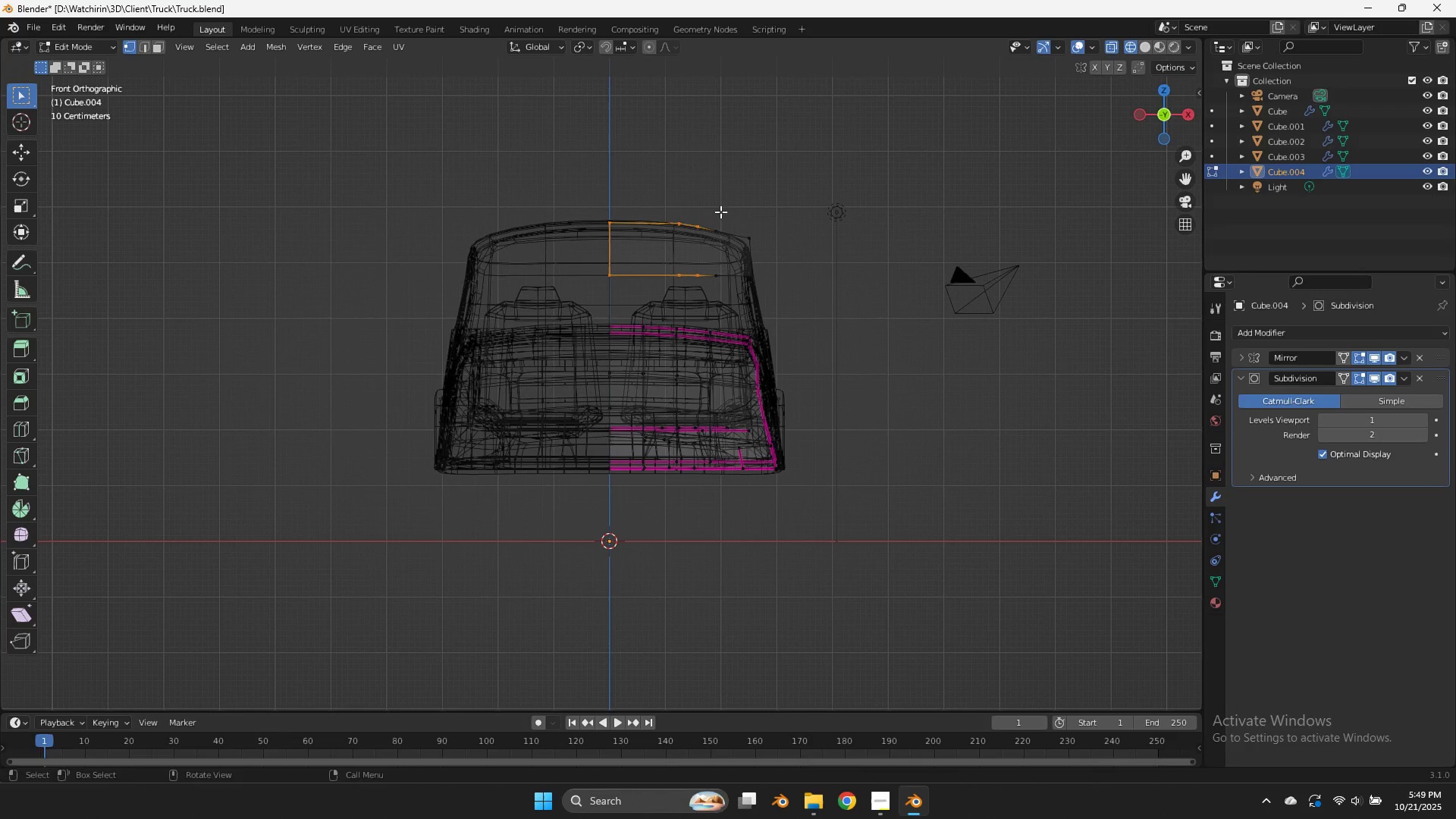 
left_click_drag(start_coordinate=[725, 213], to_coordinate=[492, 287])
 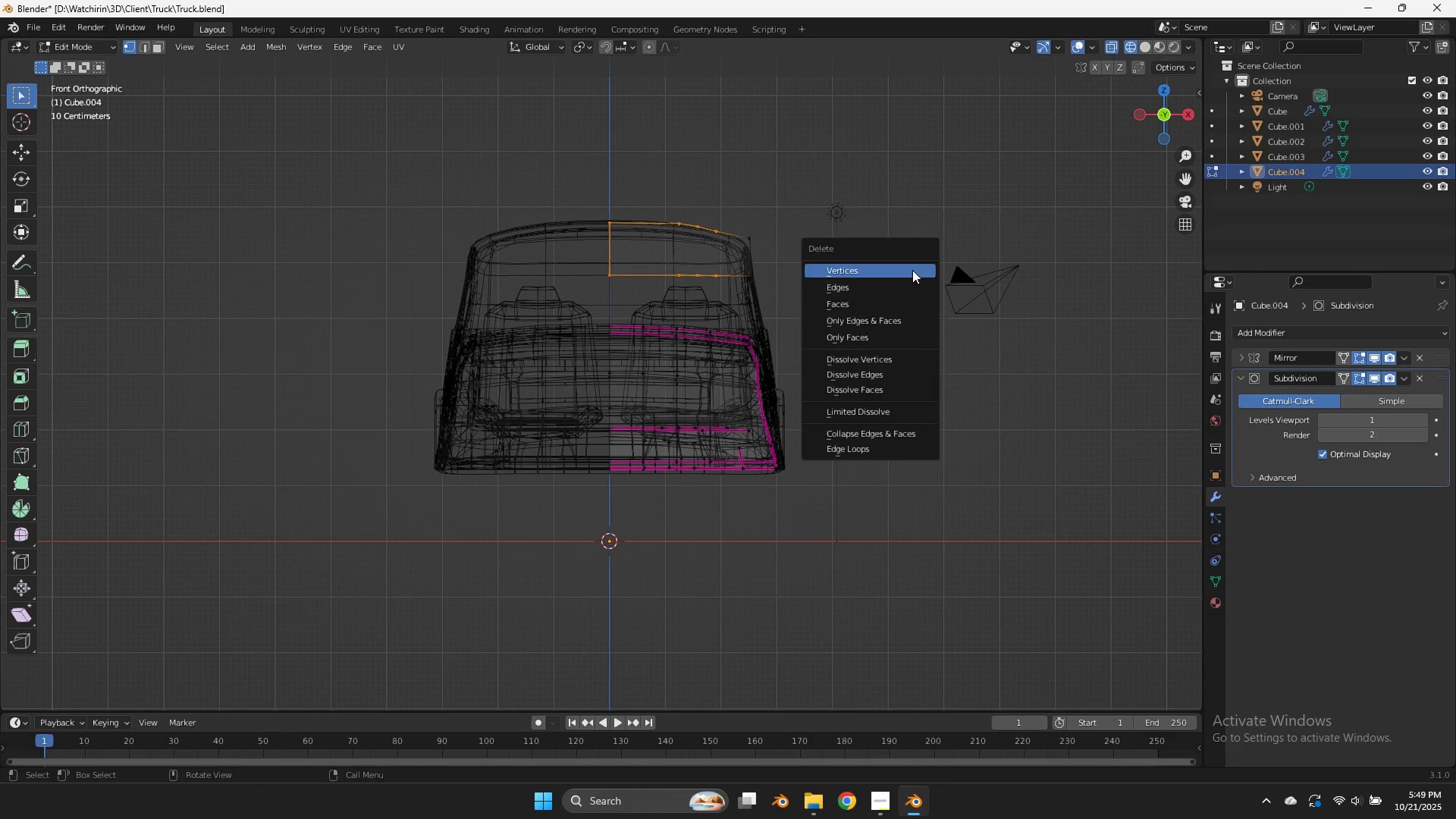 
key(X)
 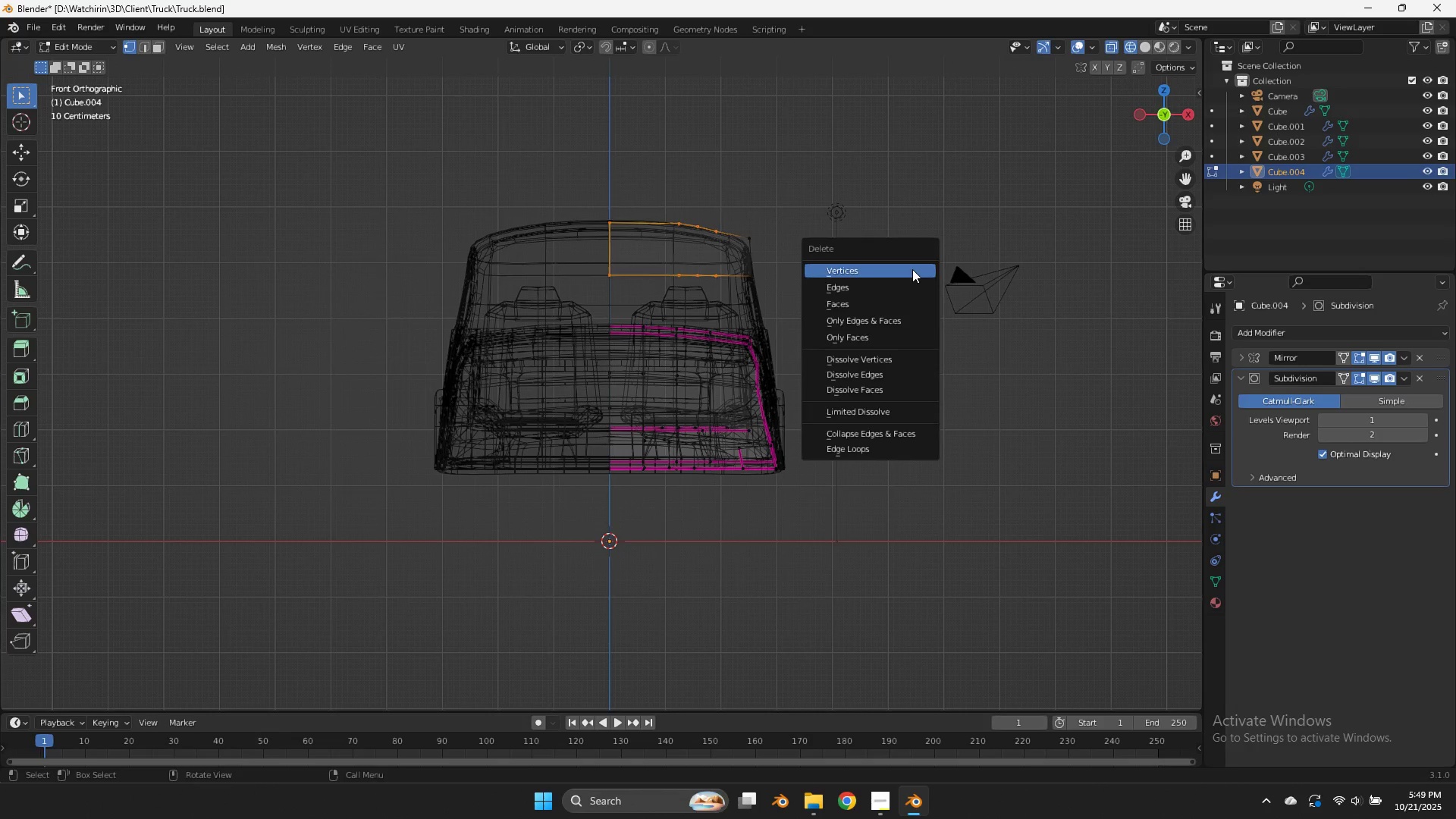 
left_click([912, 269])
 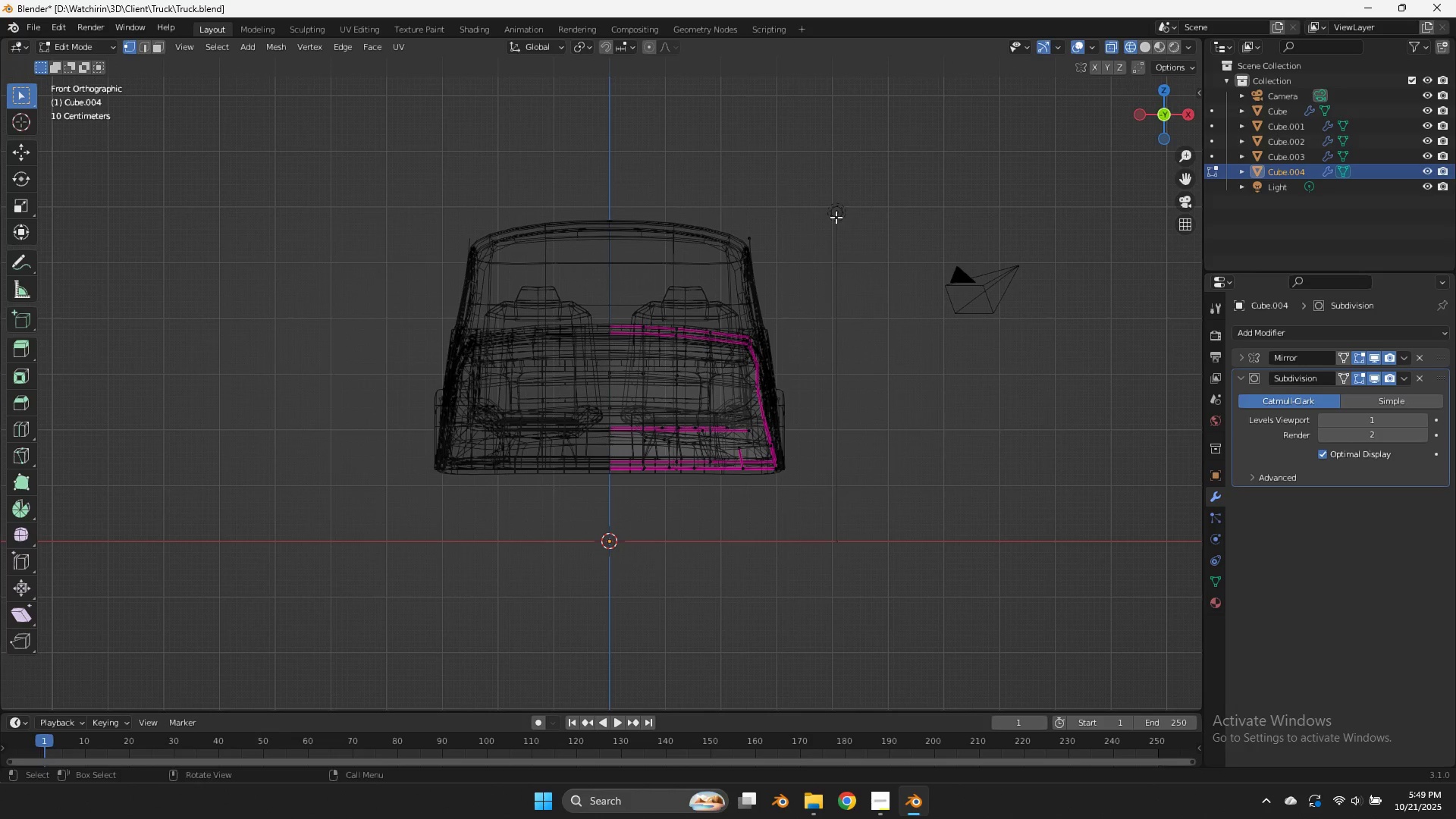 
left_click_drag(start_coordinate=[824, 215], to_coordinate=[707, 296])
 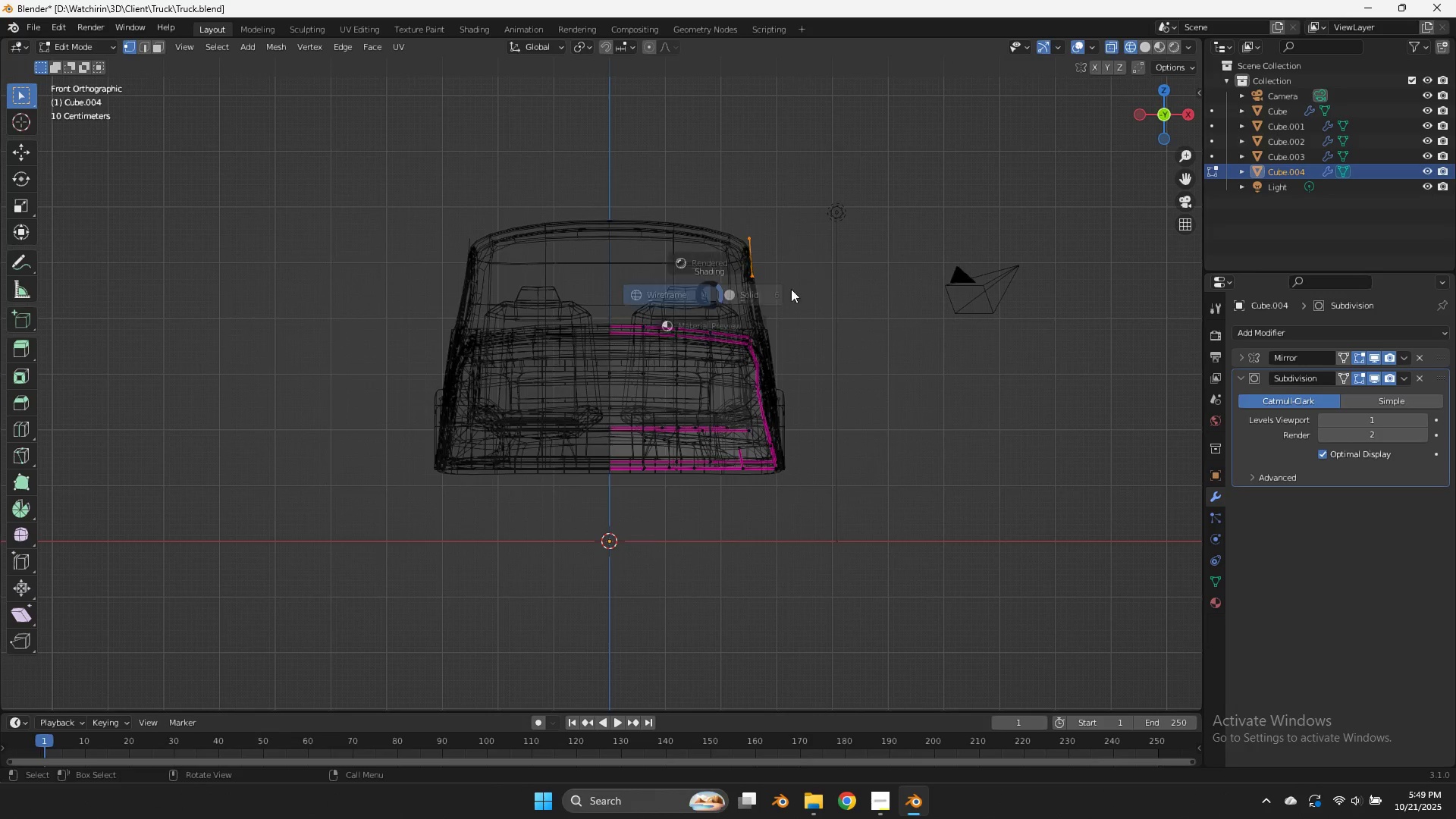 
type(ze)
 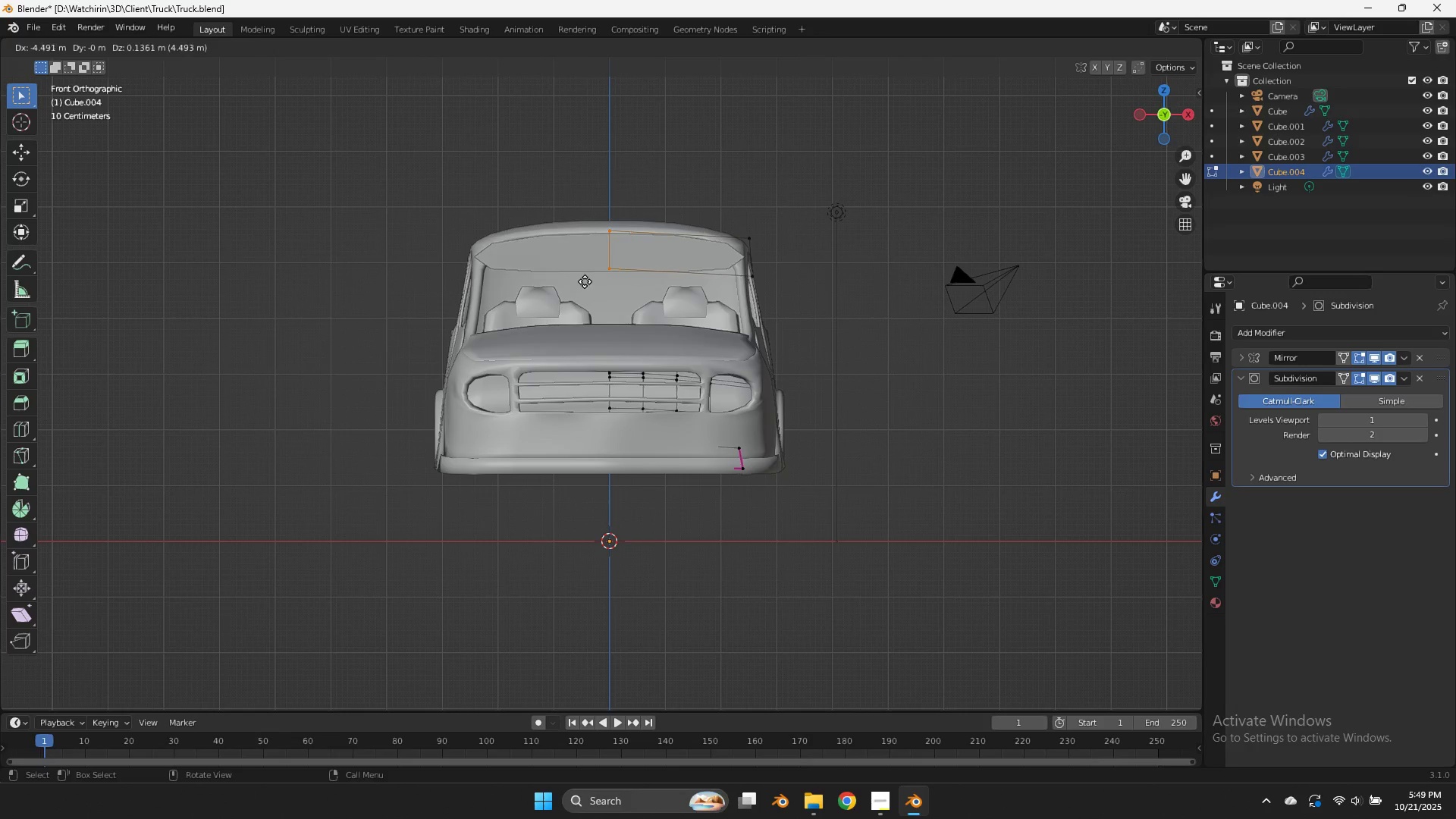 
left_click([585, 281])
 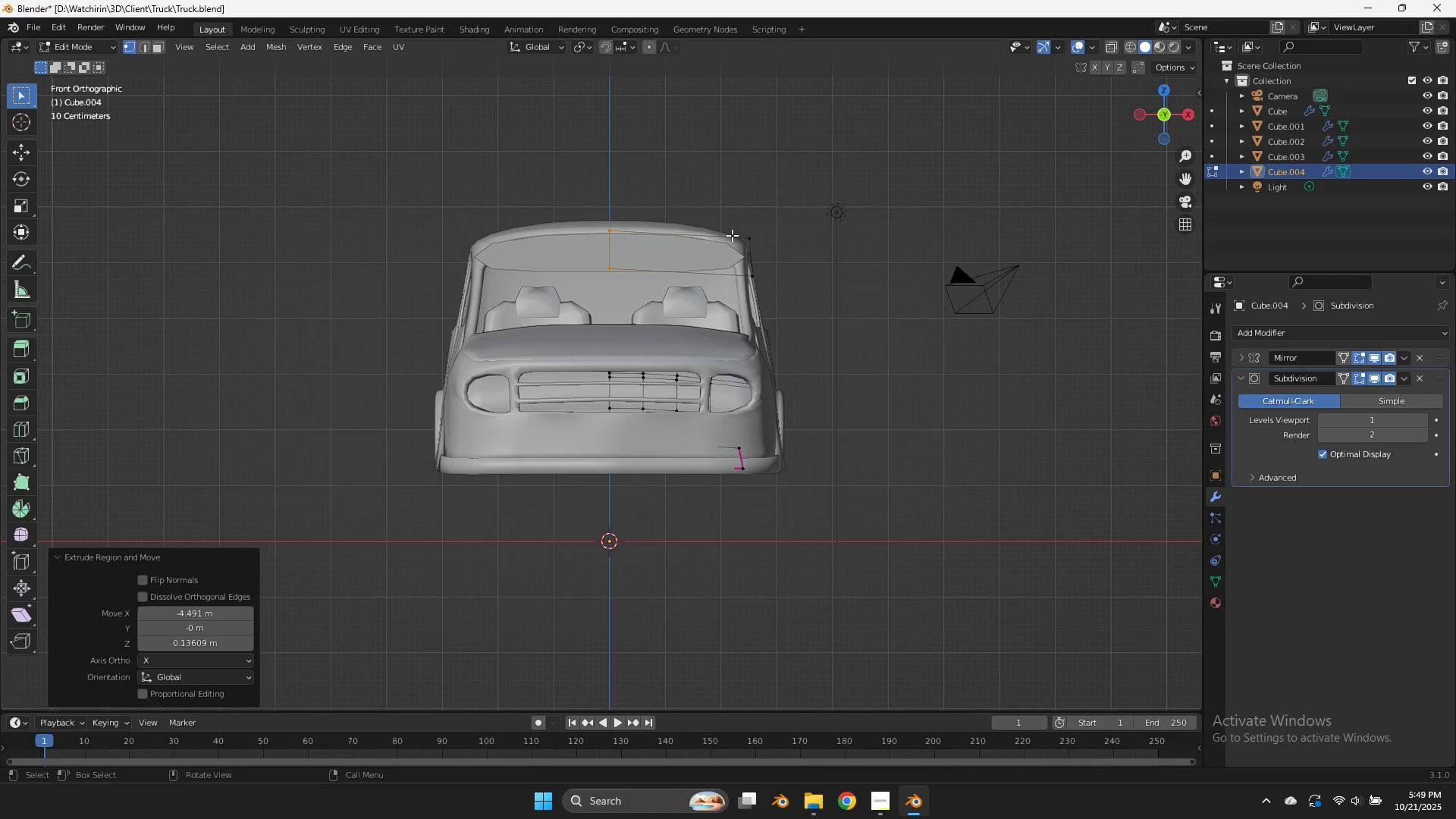 
key(Control+ControlLeft)
 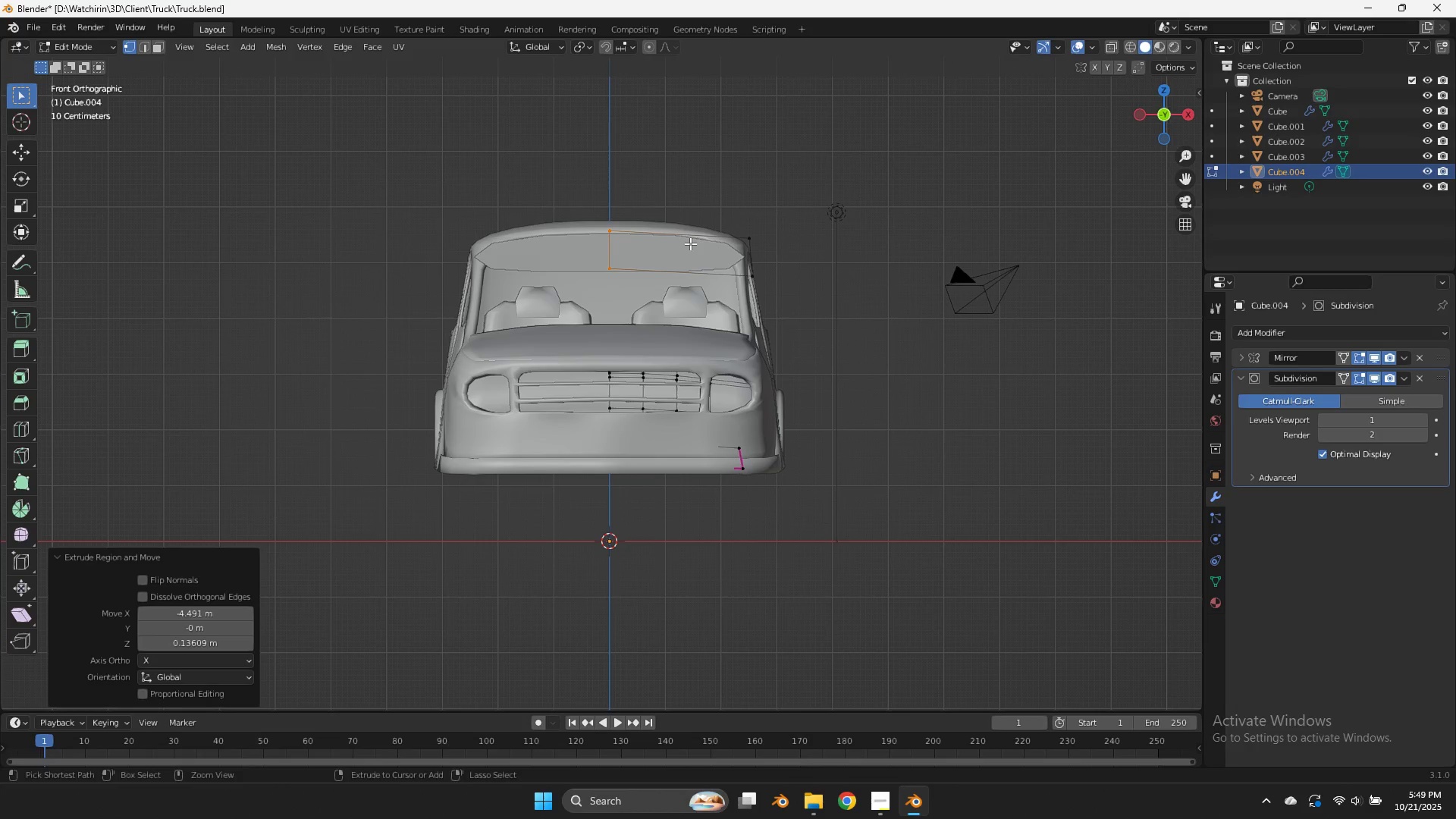 
key(Control+R)
 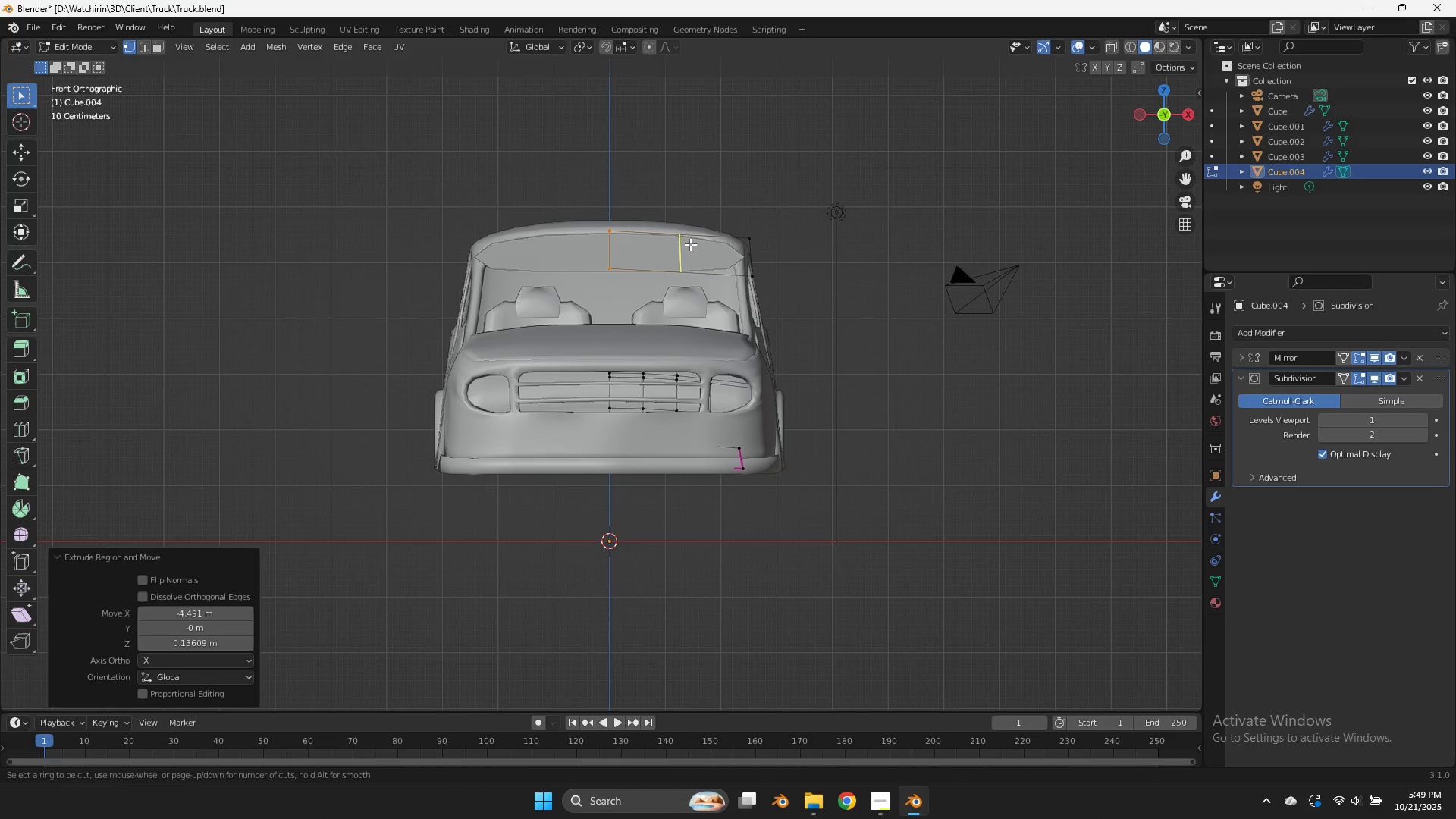 
right_click([690, 244])
 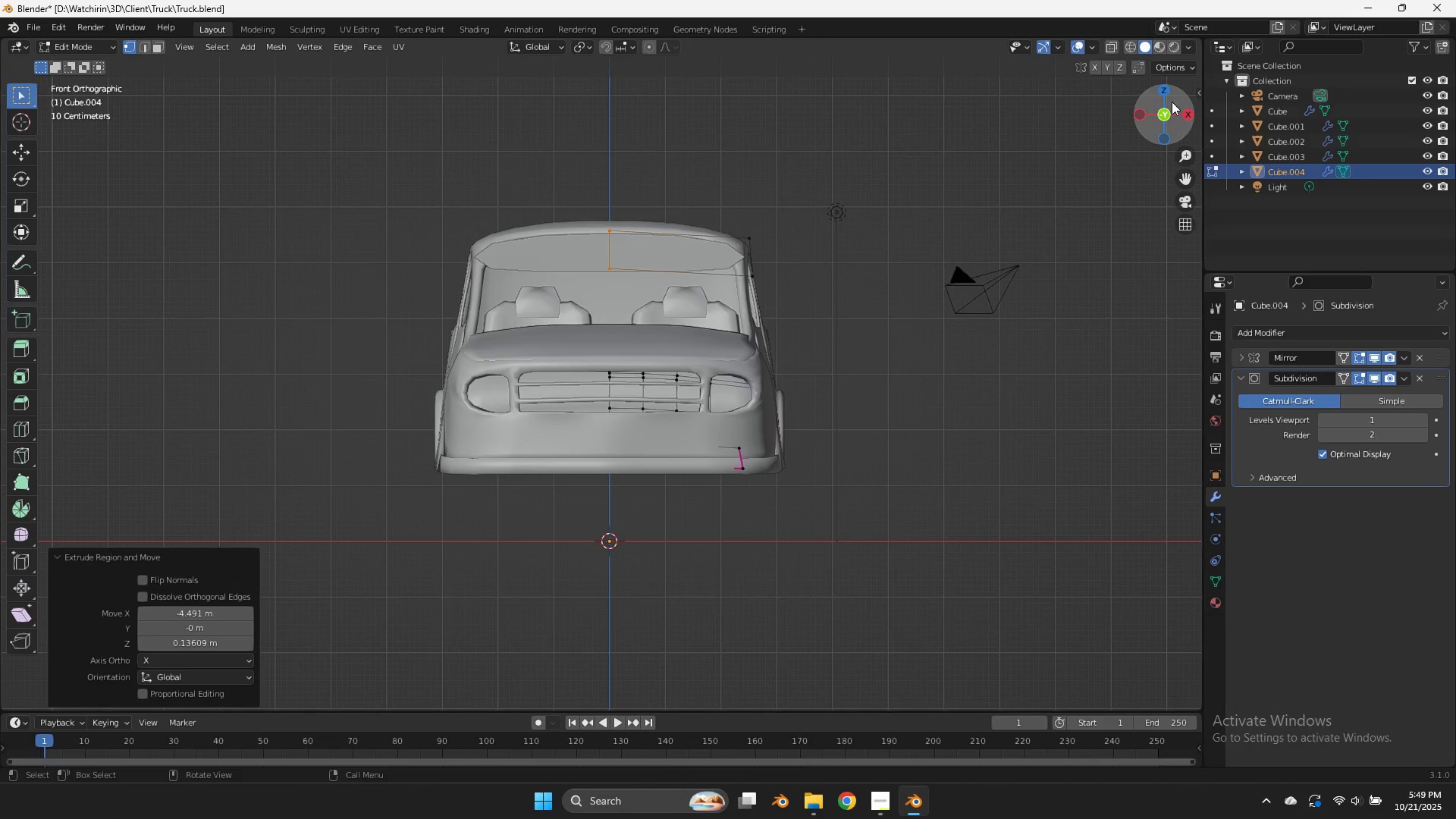 
left_click_drag(start_coordinate=[1169, 106], to_coordinate=[1172, 177])
 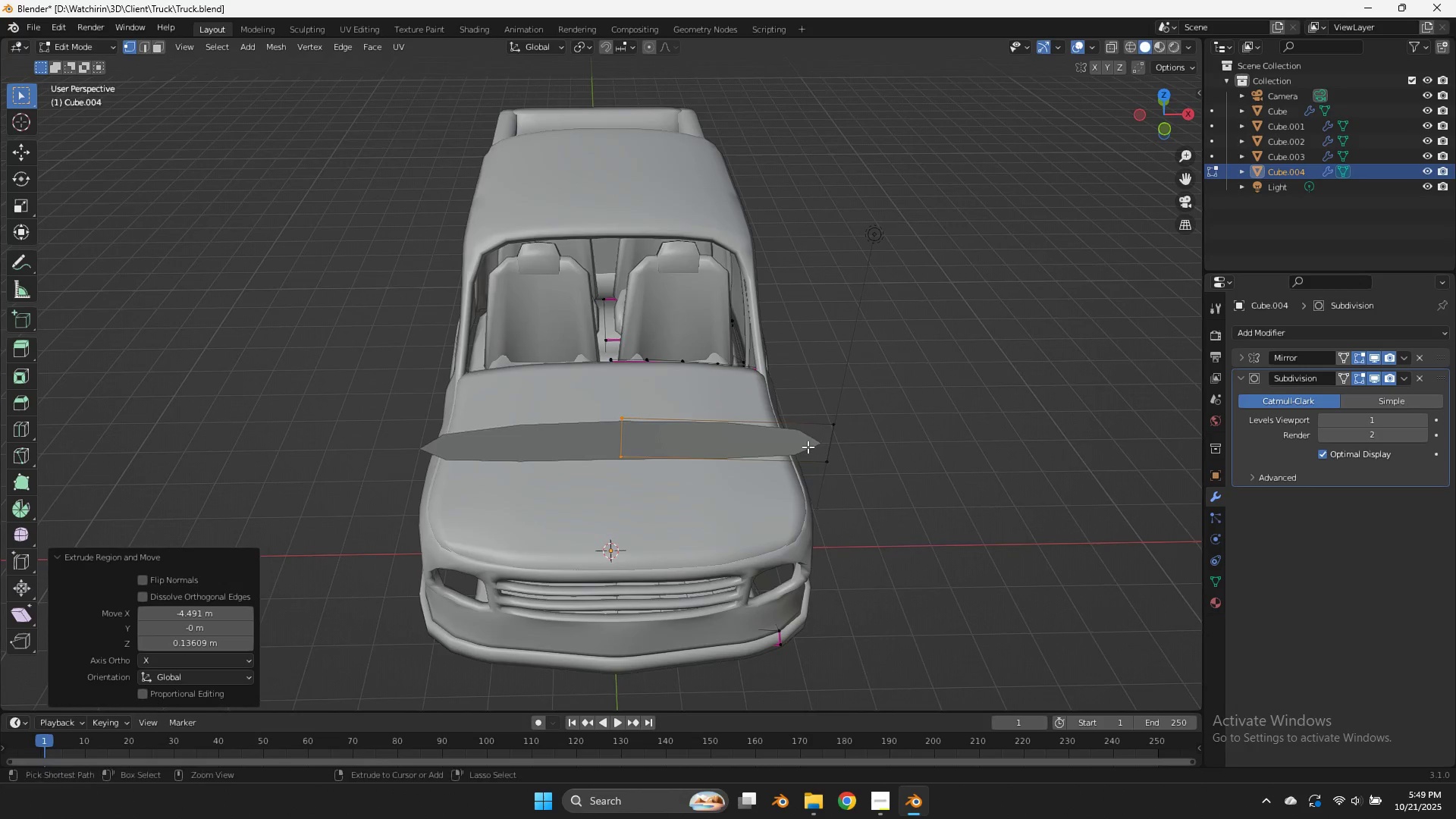 
key(Control+R)
 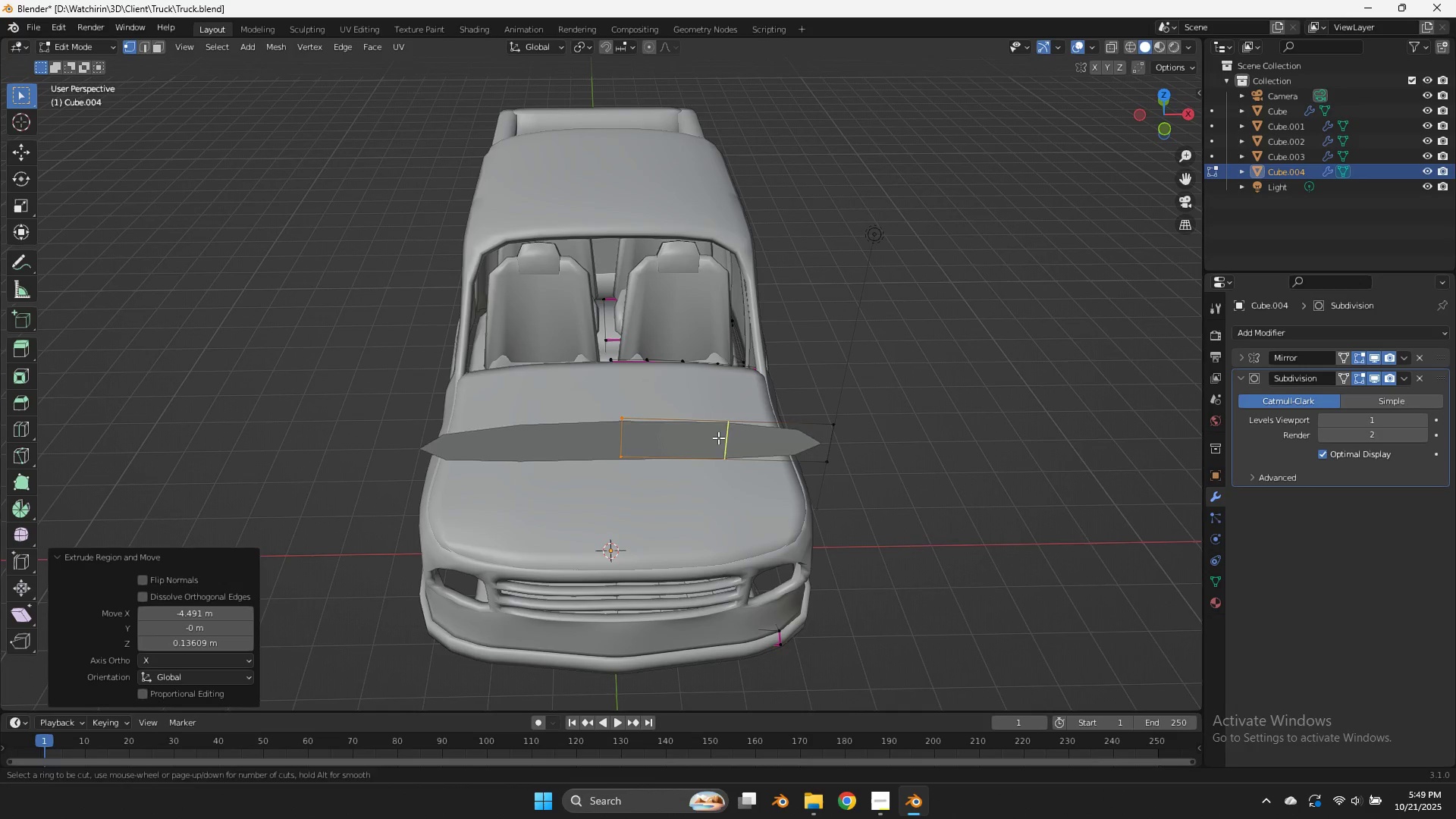 
scroll: coordinate [718, 438], scroll_direction: up, amount: 2.0
 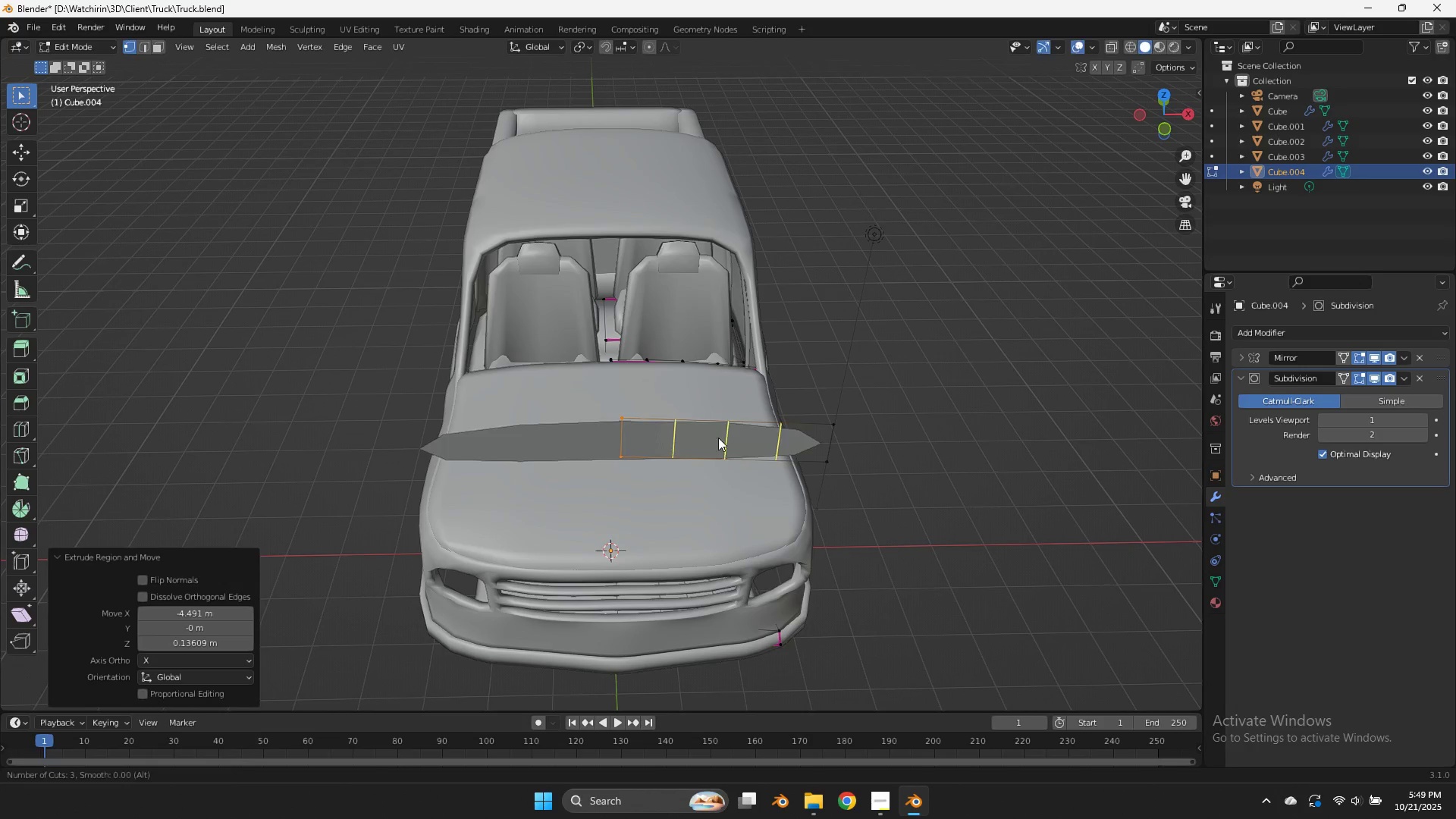 
left_click([718, 438])
 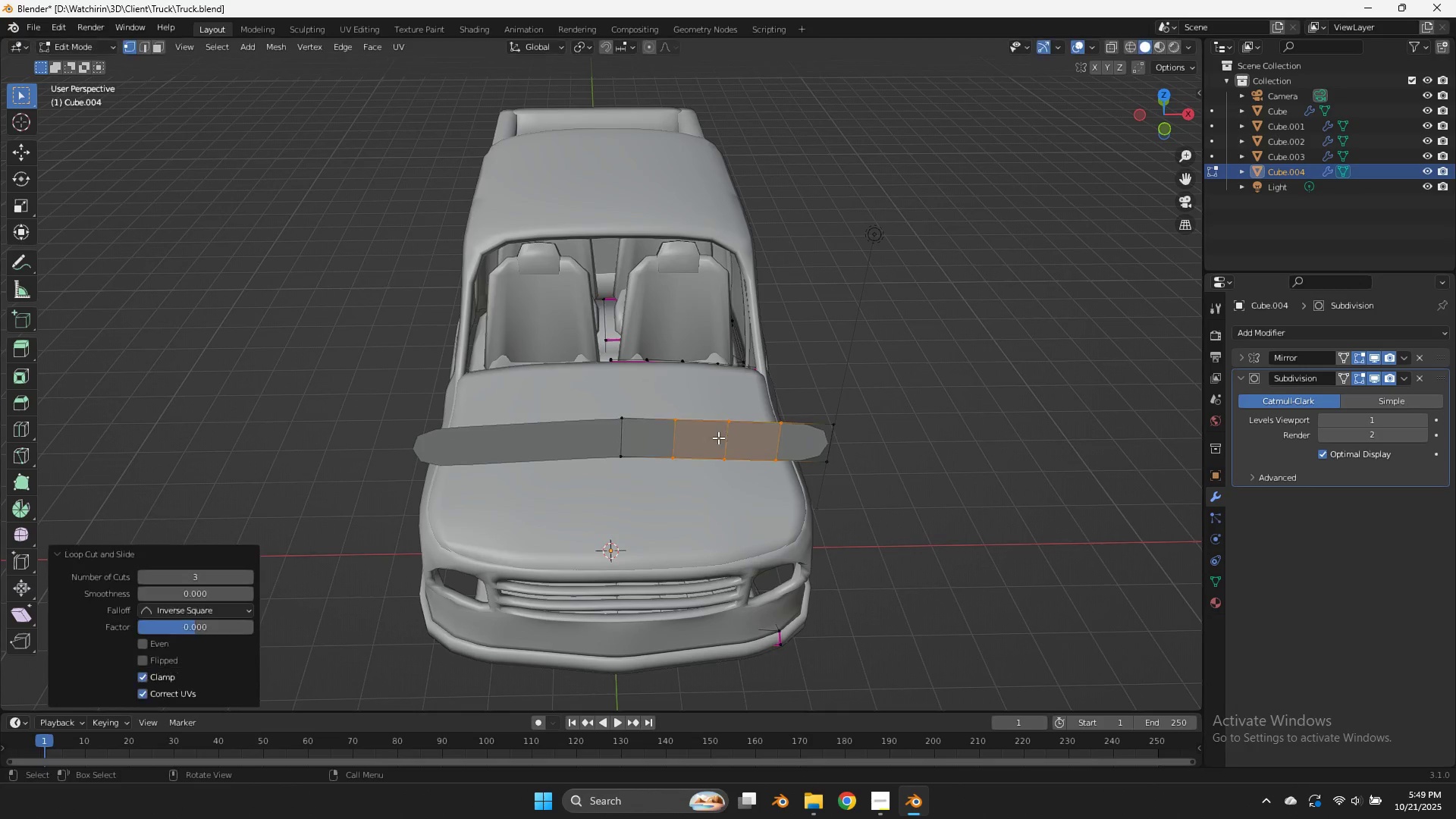 
right_click([718, 438])
 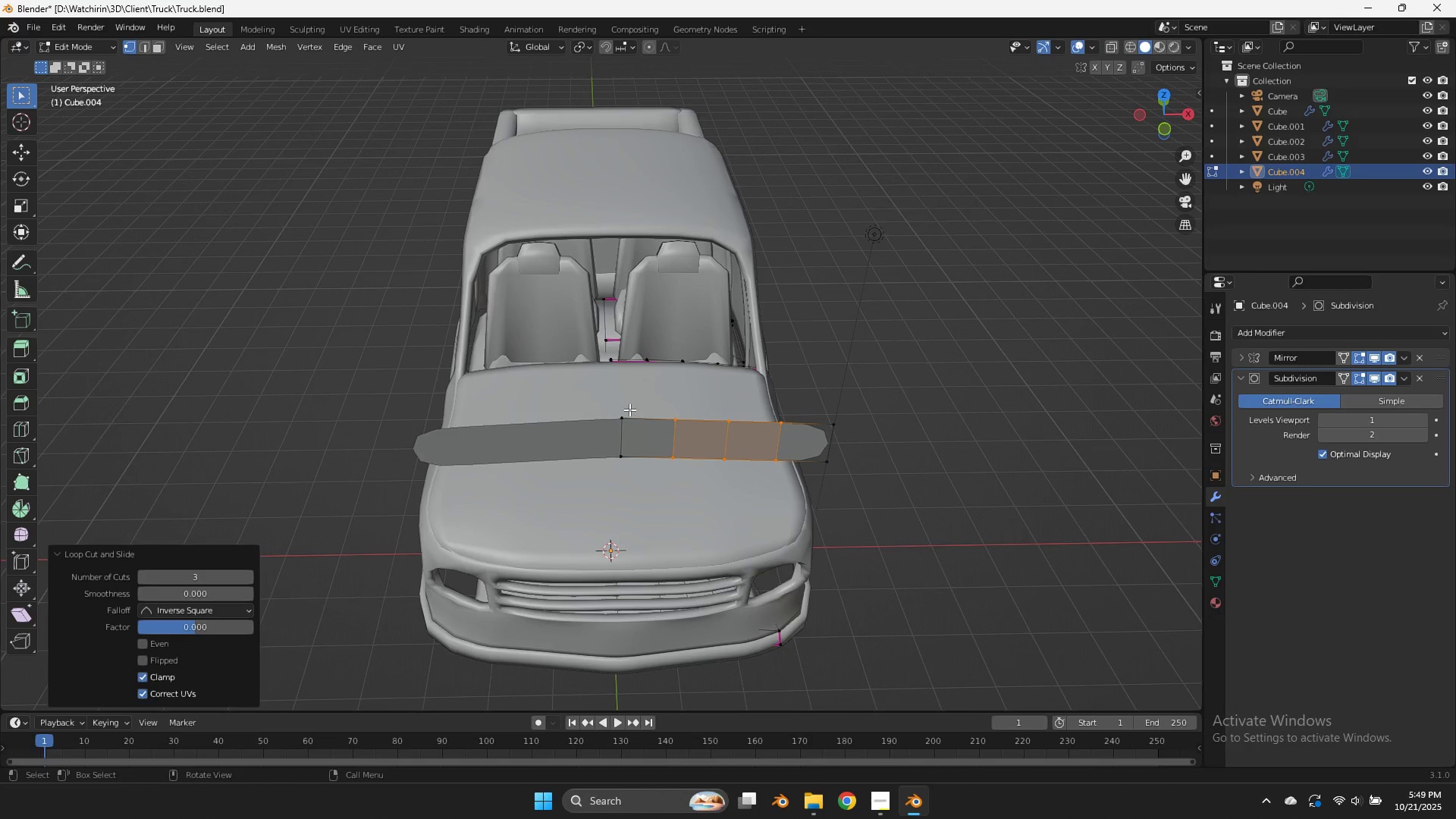 
left_click_drag(start_coordinate=[629, 410], to_coordinate=[604, 475])
 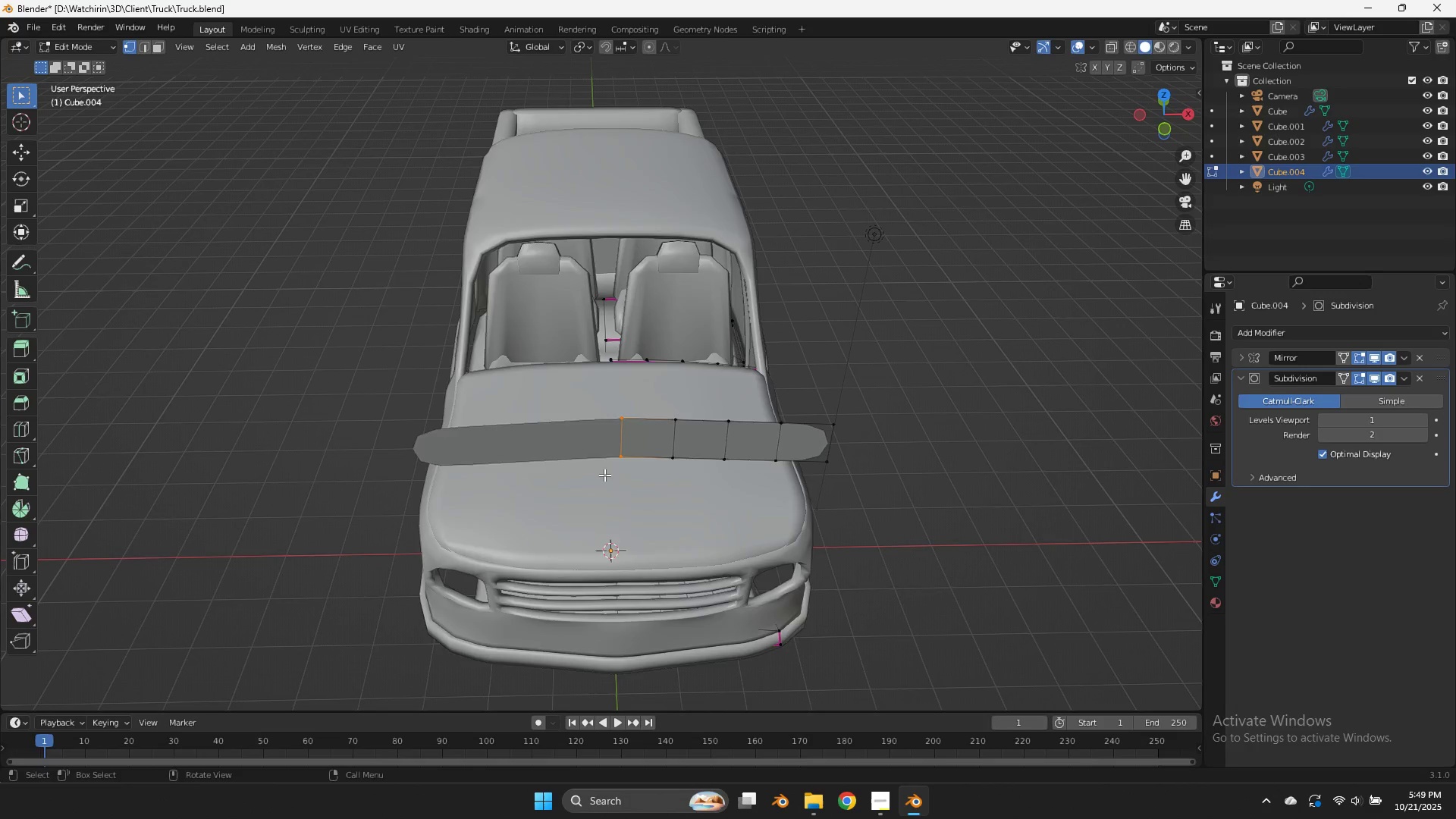 
type(zz)
key(Tab)
 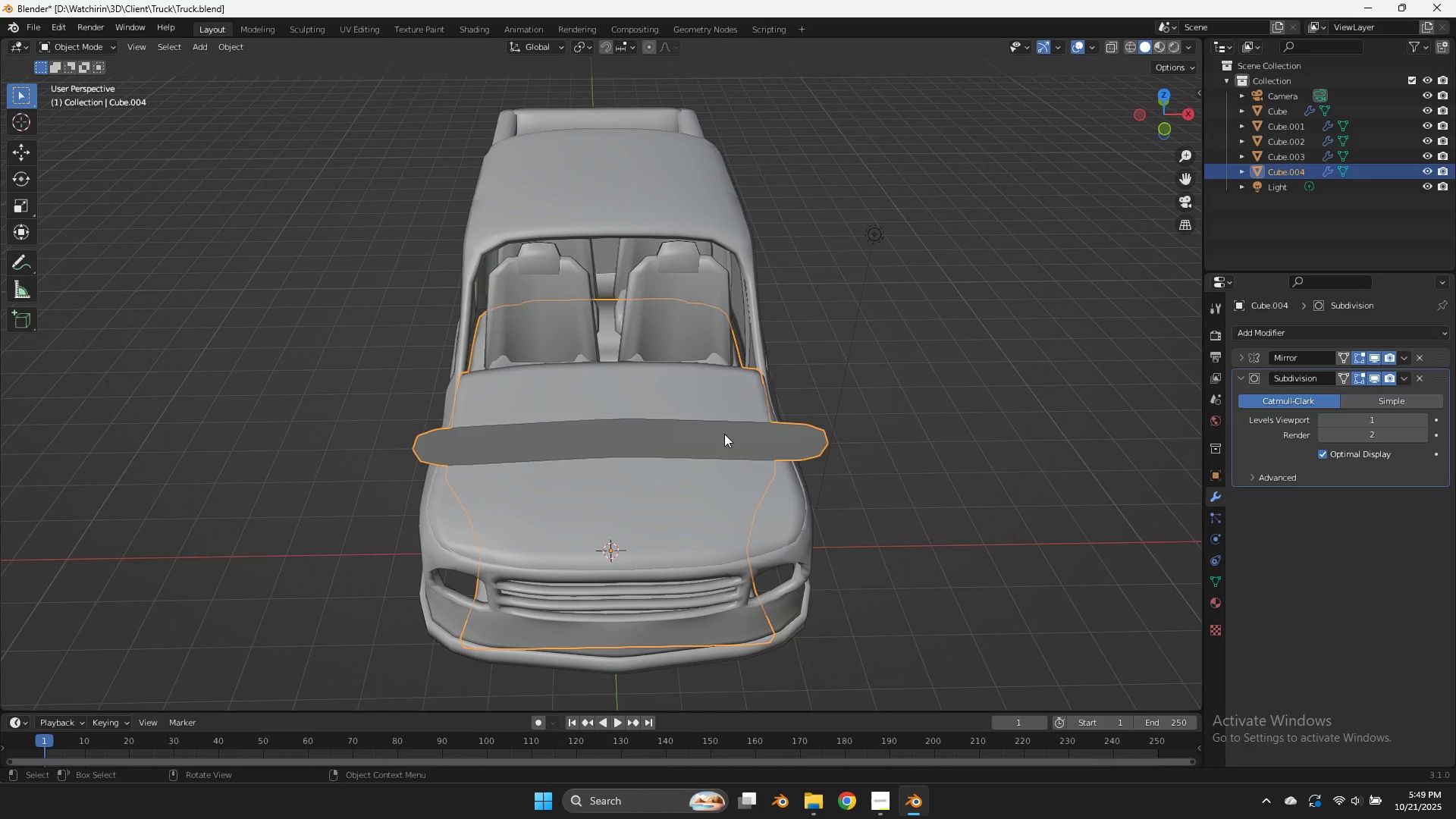 
left_click([724, 434])
 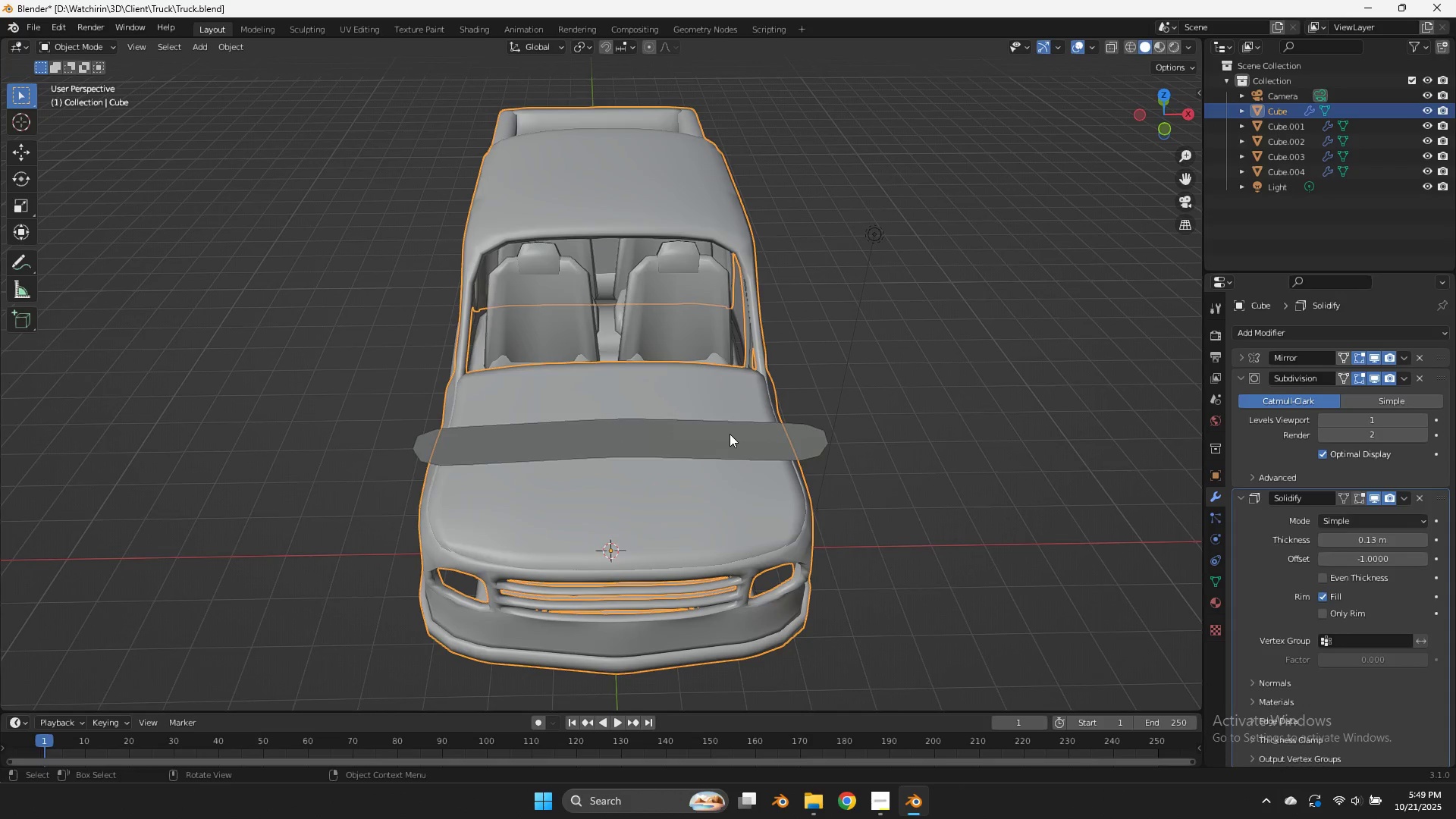 
left_click([730, 434])
 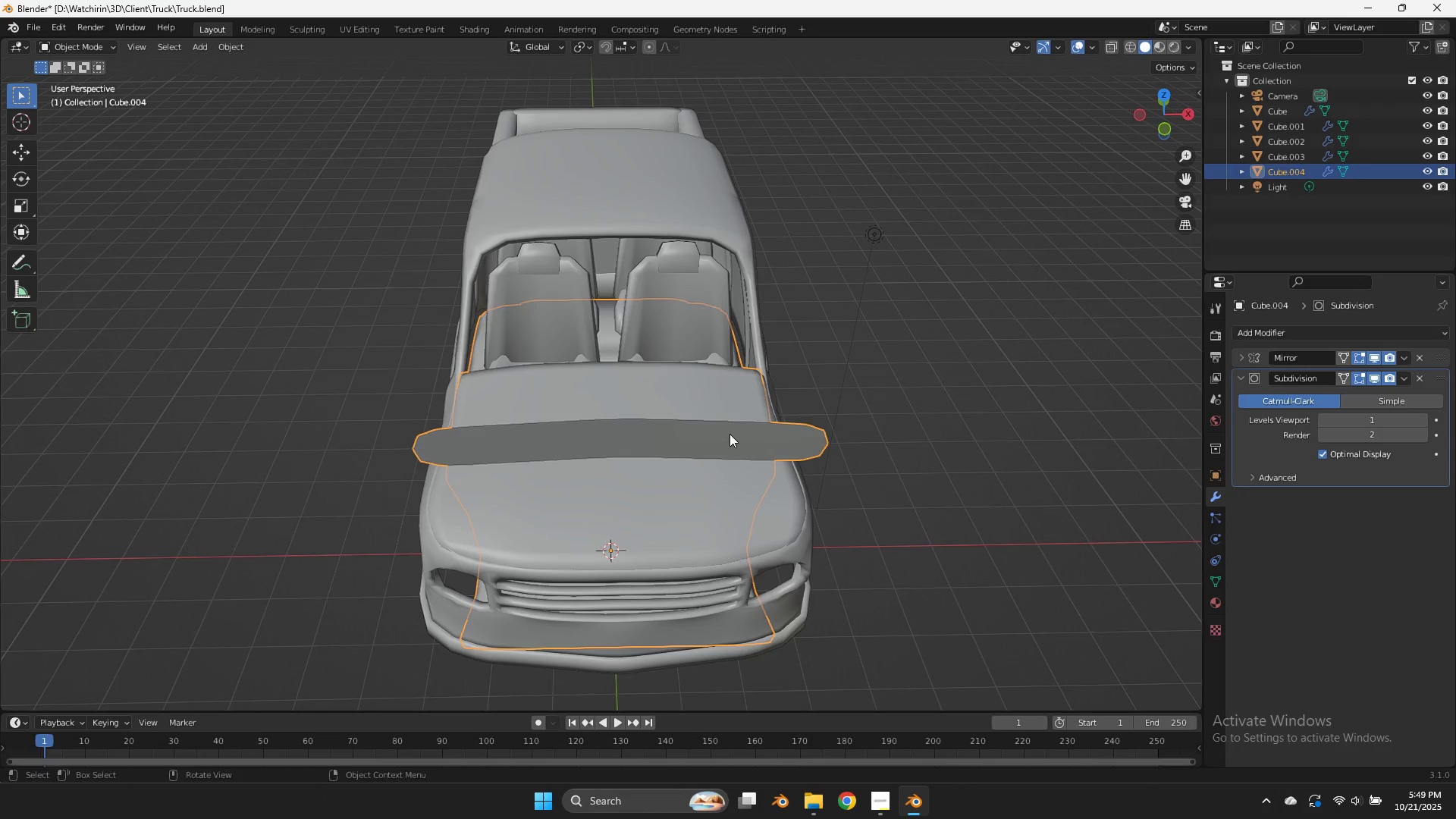 
key(Tab)
 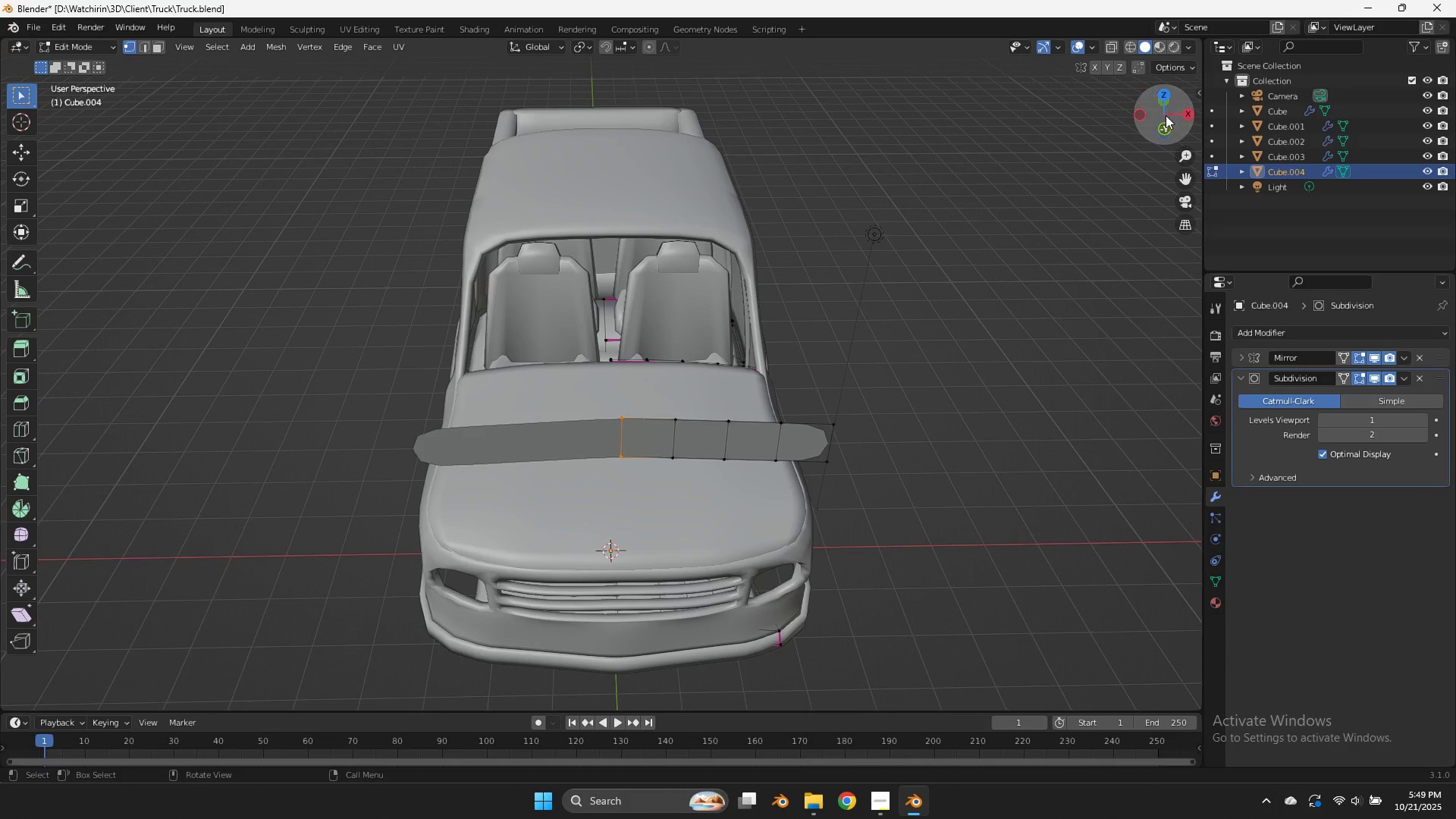 
left_click_drag(start_coordinate=[1166, 108], to_coordinate=[99, 70])
 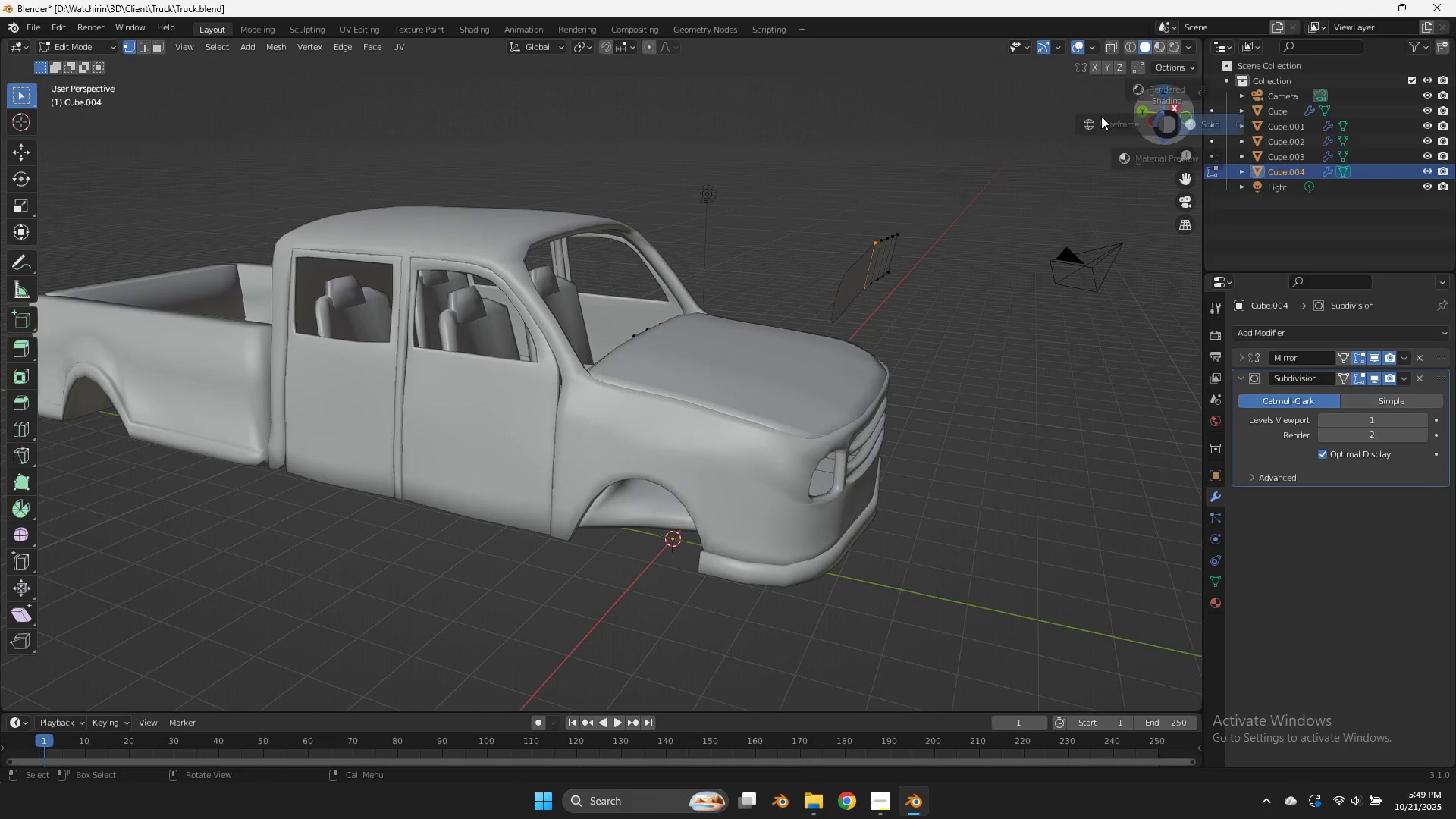 
key(Z)
 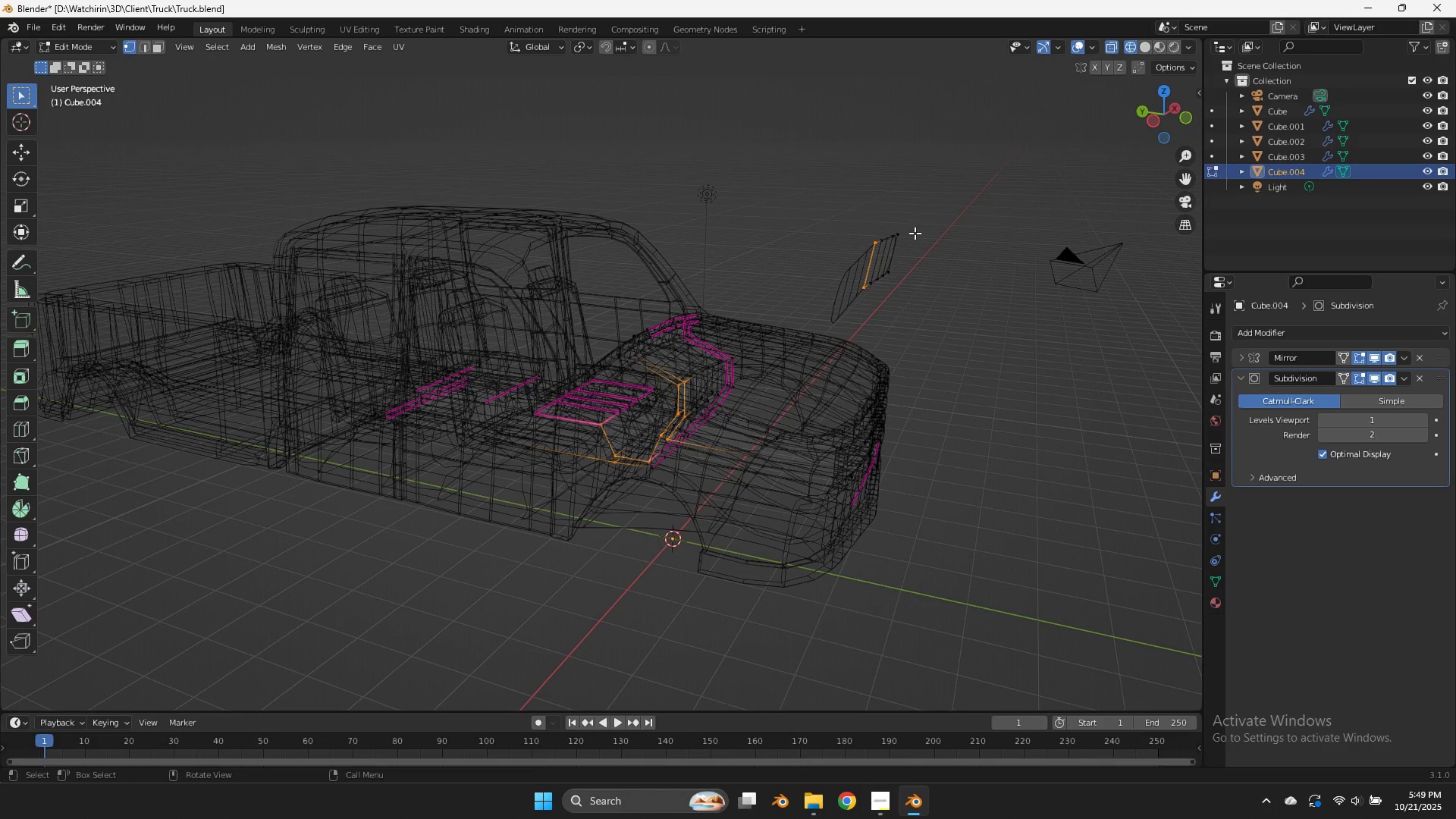 
hold_key(key=ControlLeft, duration=0.57)
left_click_drag(start_coordinate=[774, 255], to_coordinate=[311, 595])
 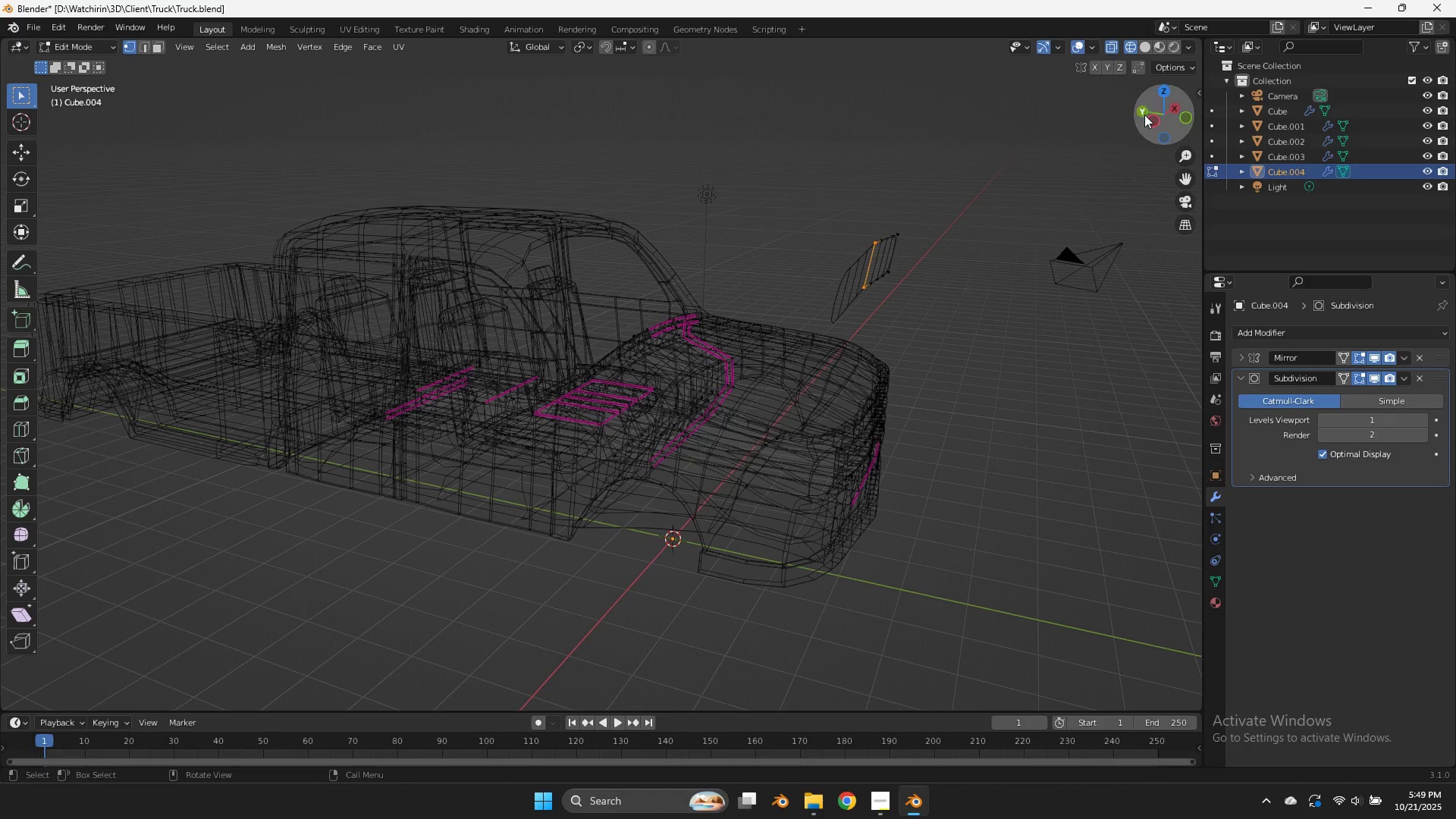 
left_click_drag(start_coordinate=[1155, 114], to_coordinate=[961, 165])
 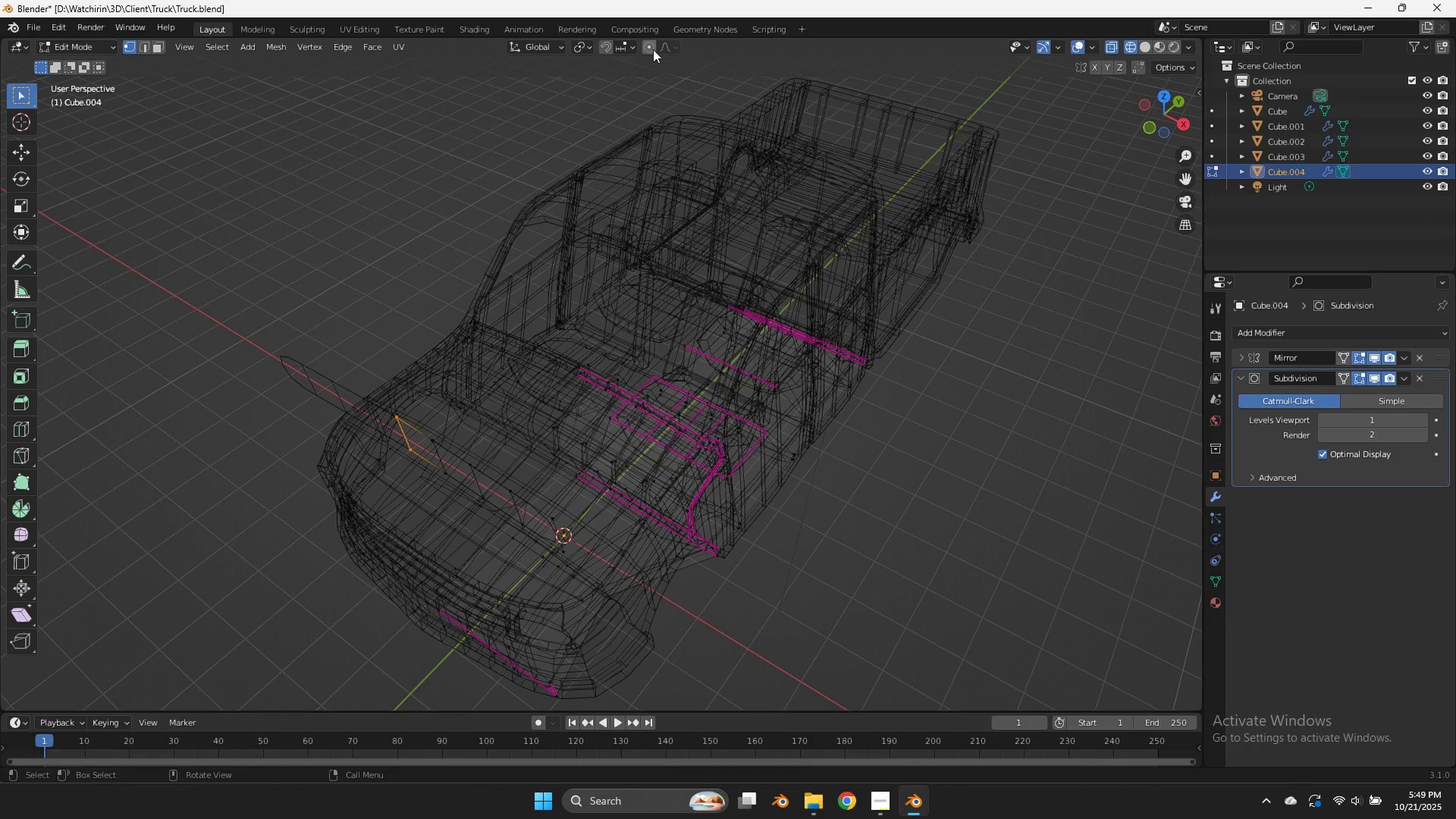 
left_click([653, 49])
 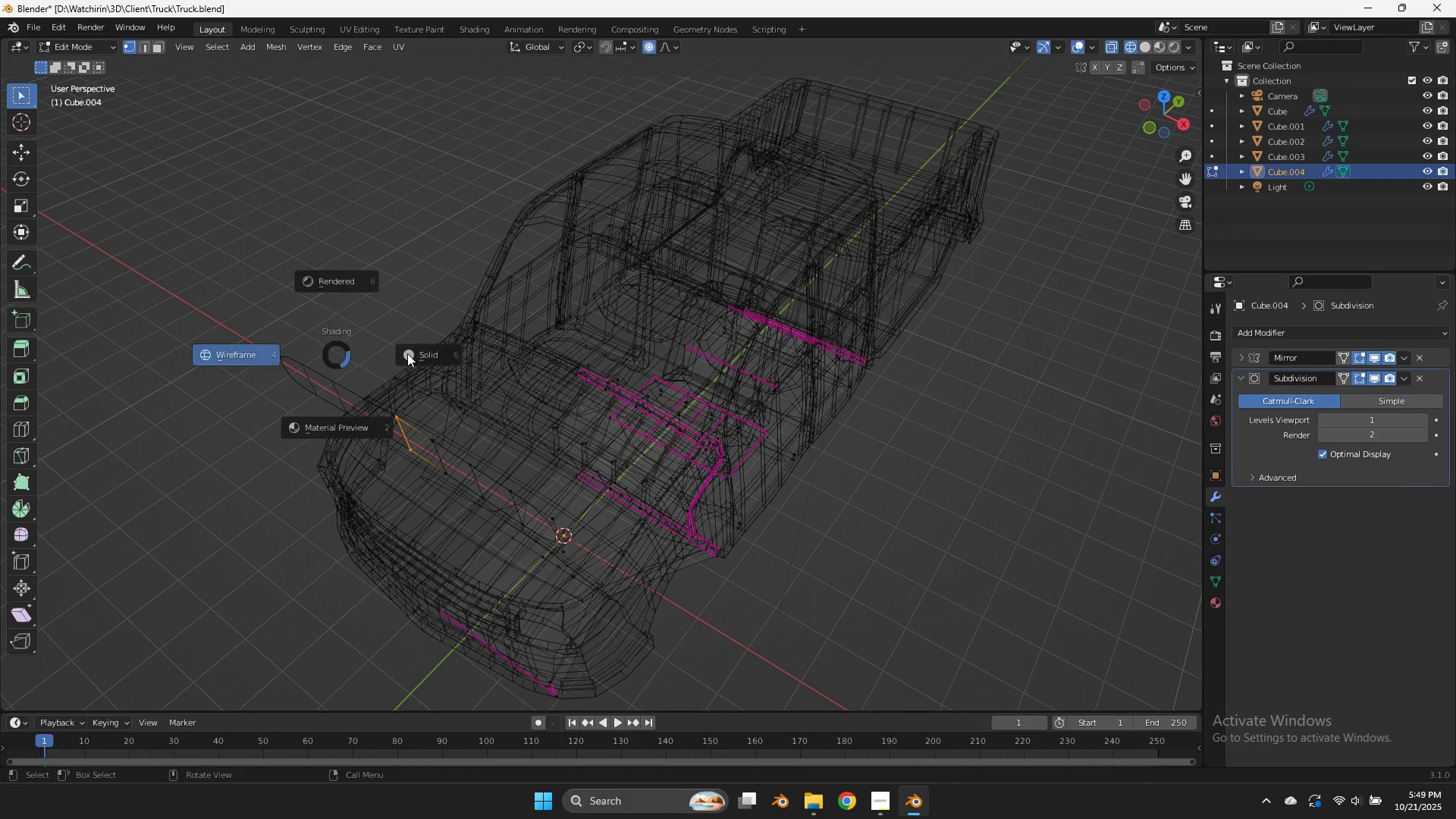 
type(zgy)
 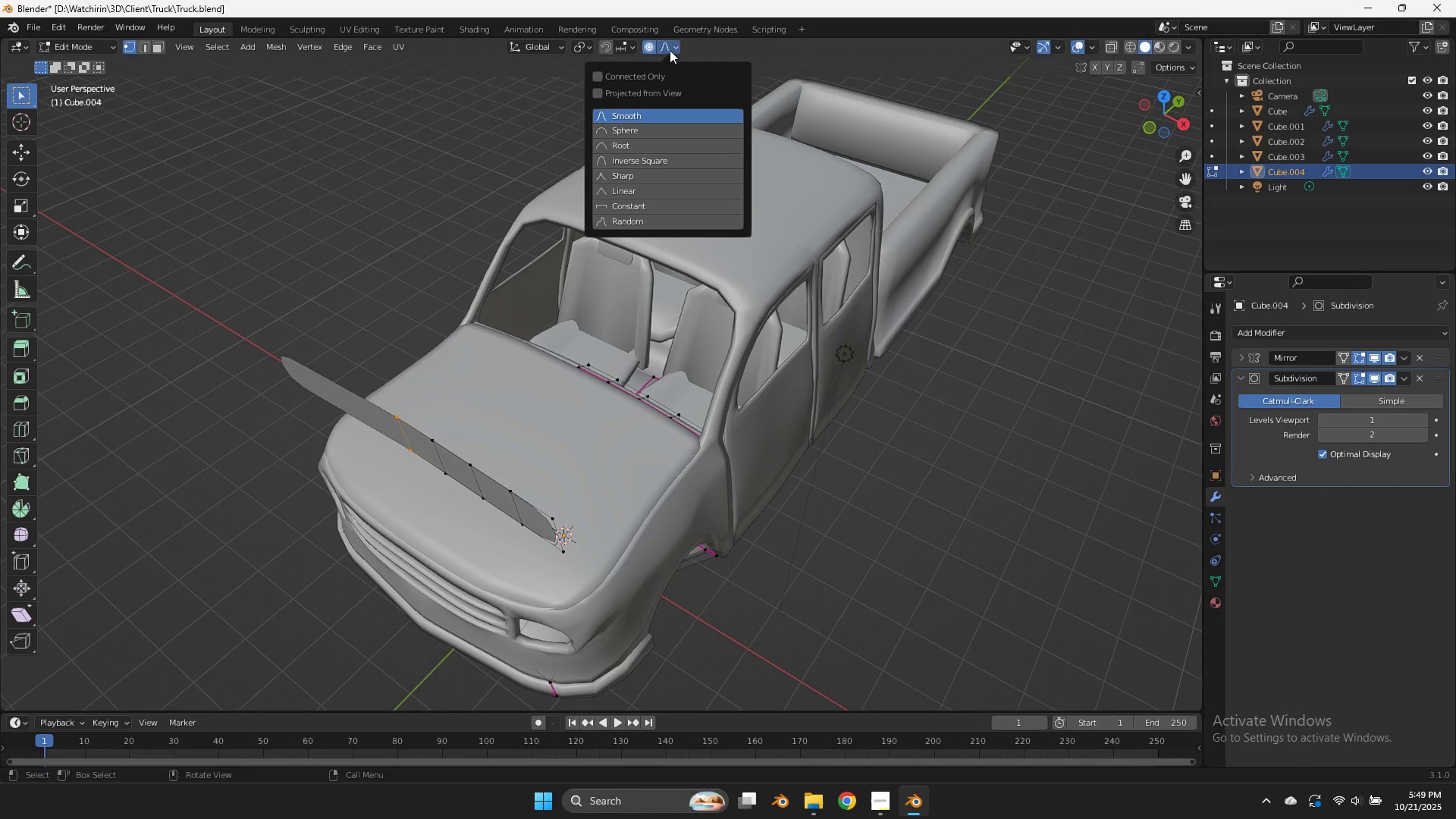 
double_click([654, 74])
 